 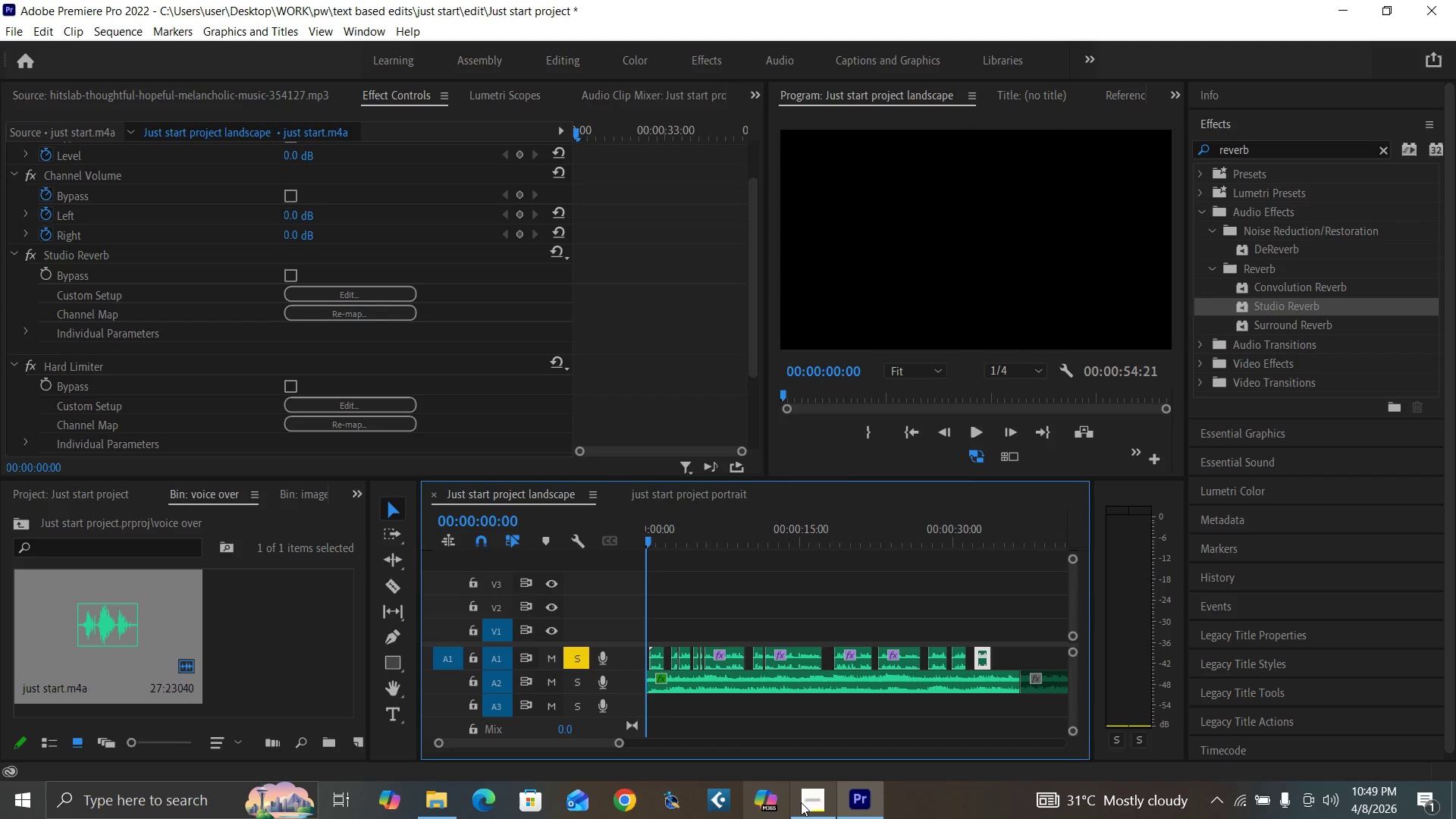 
mouse_move([829, 773])
 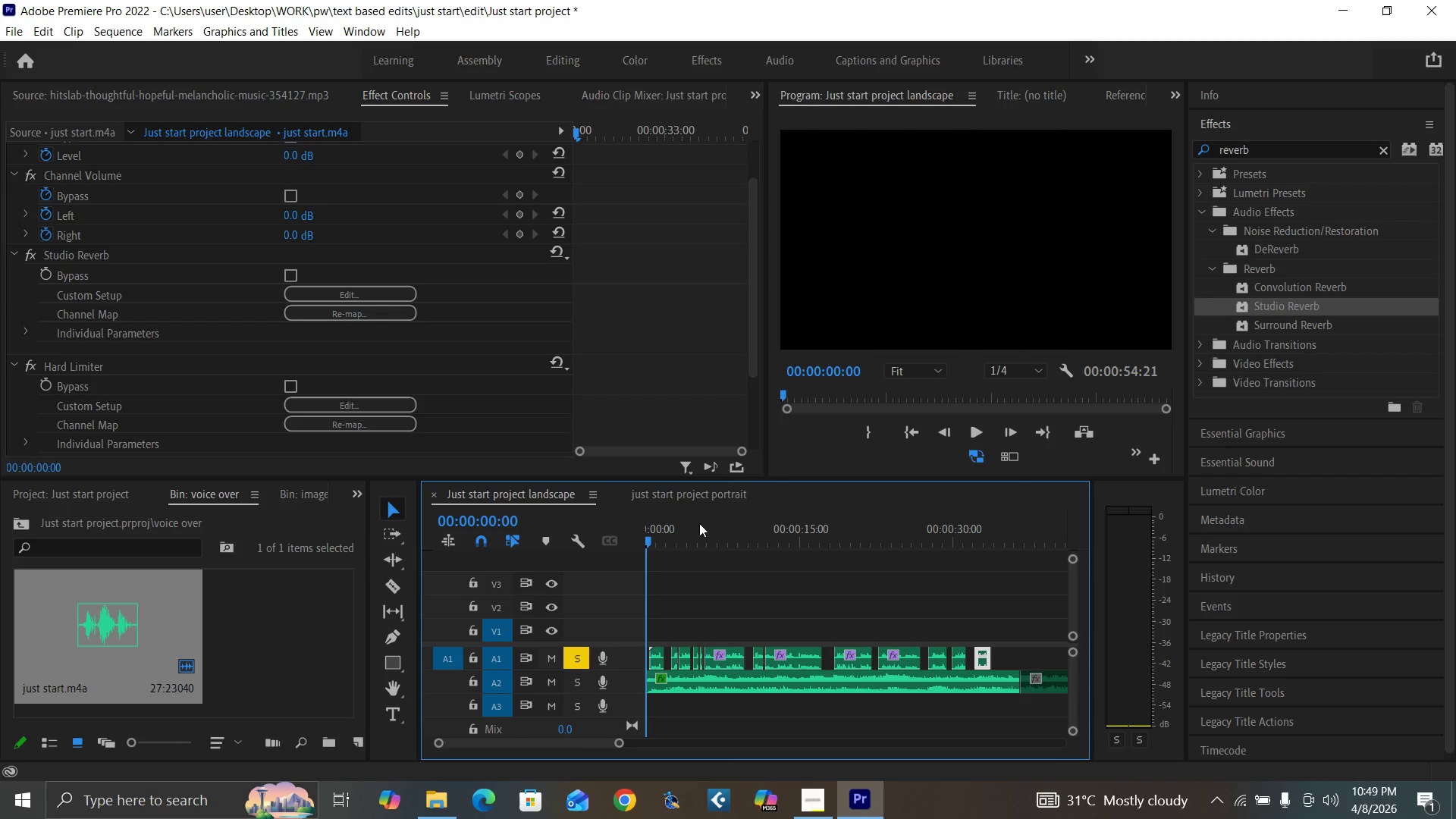 
left_click_drag(start_coordinate=[670, 532], to_coordinate=[614, 549])
 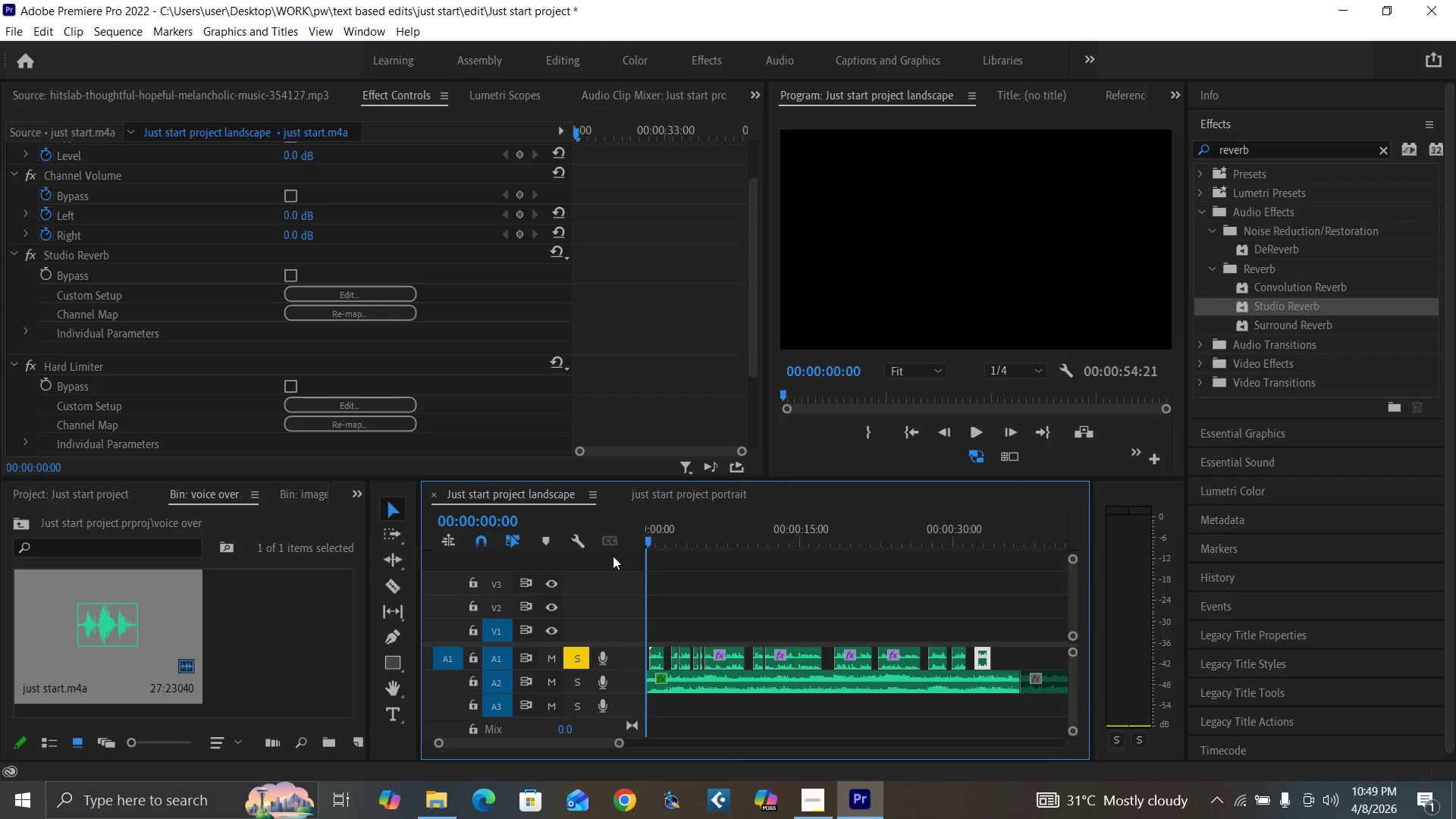 
key(Space)
 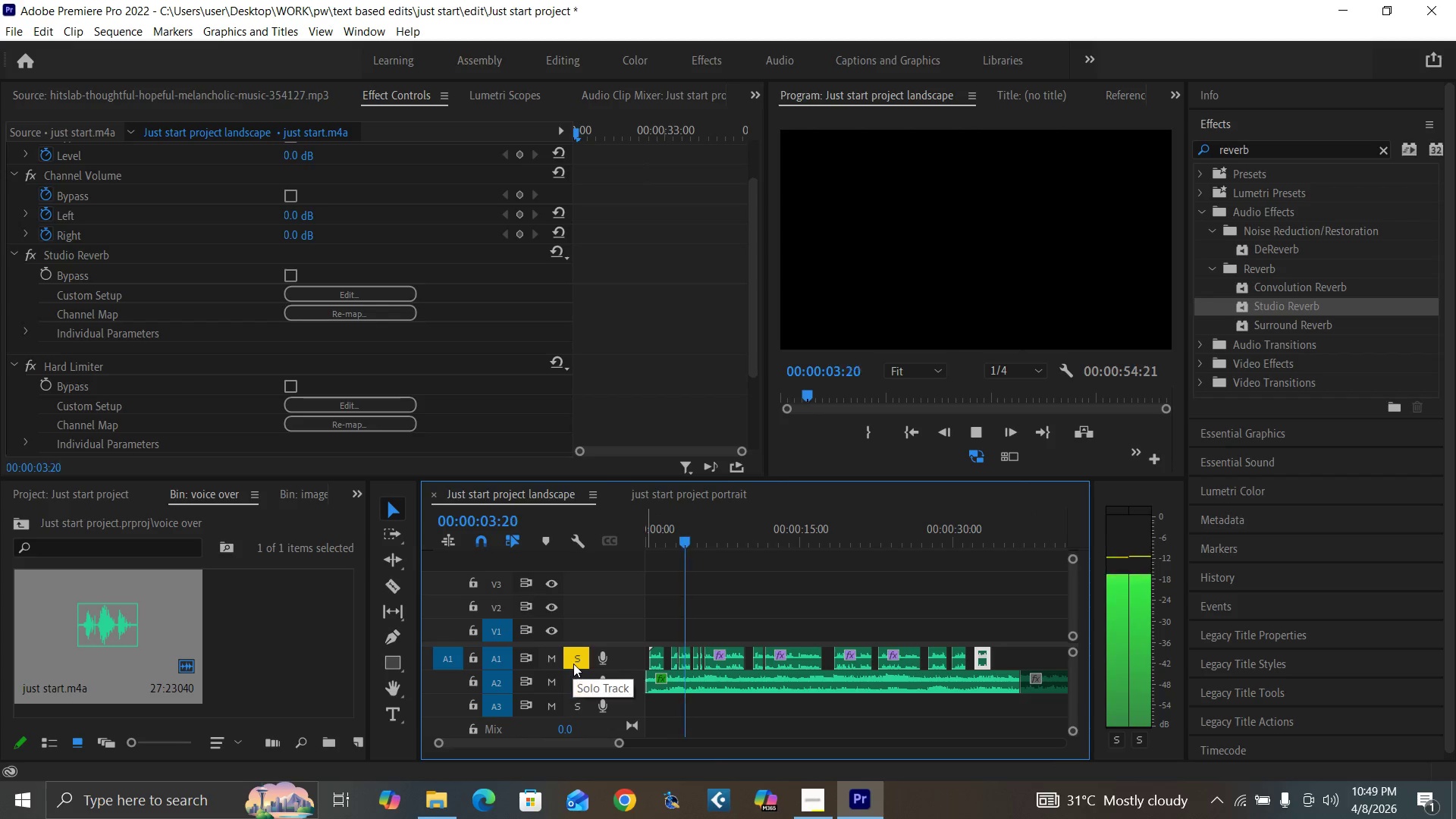 
wait(5.19)
 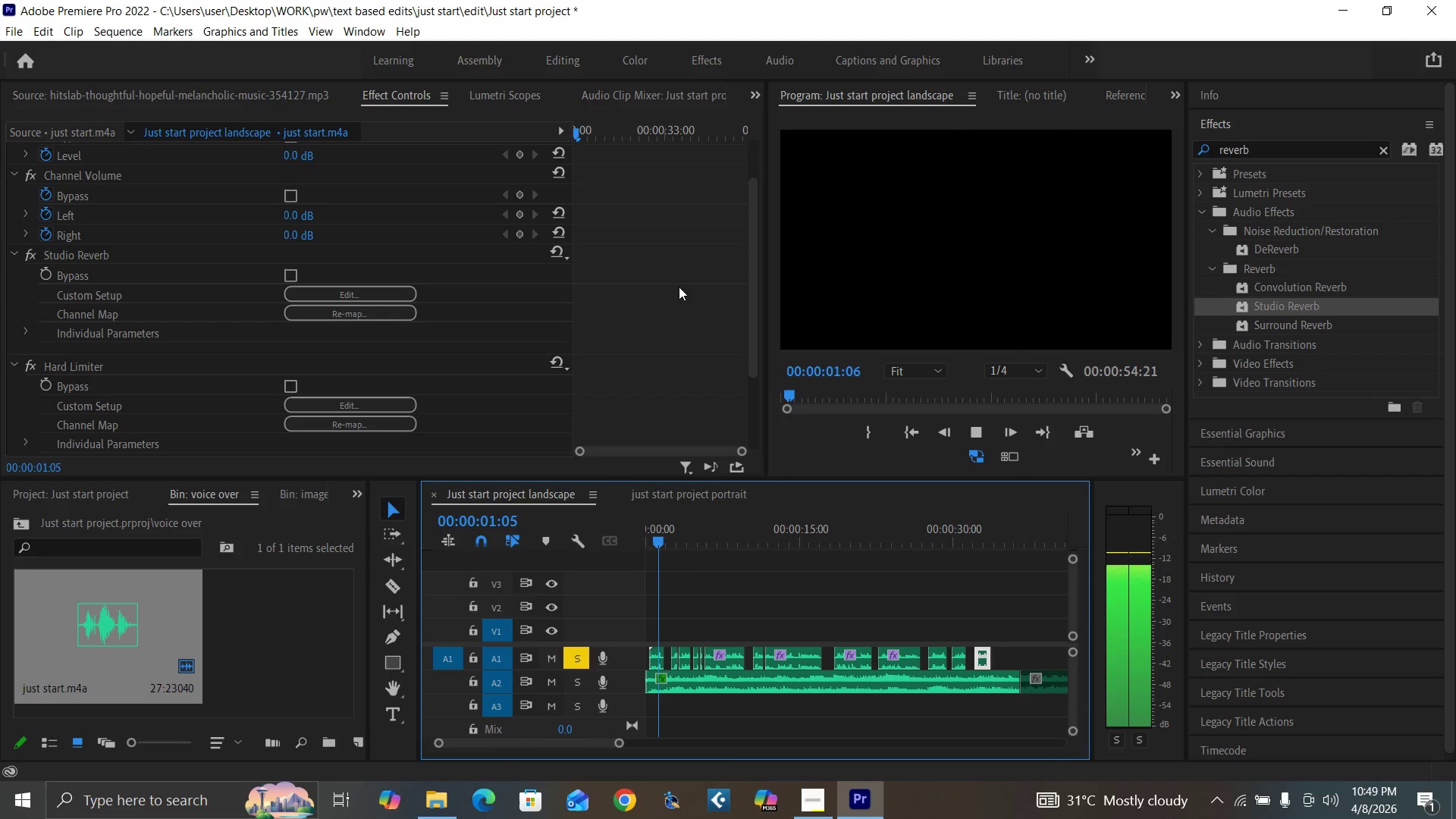 
left_click([670, 535])
 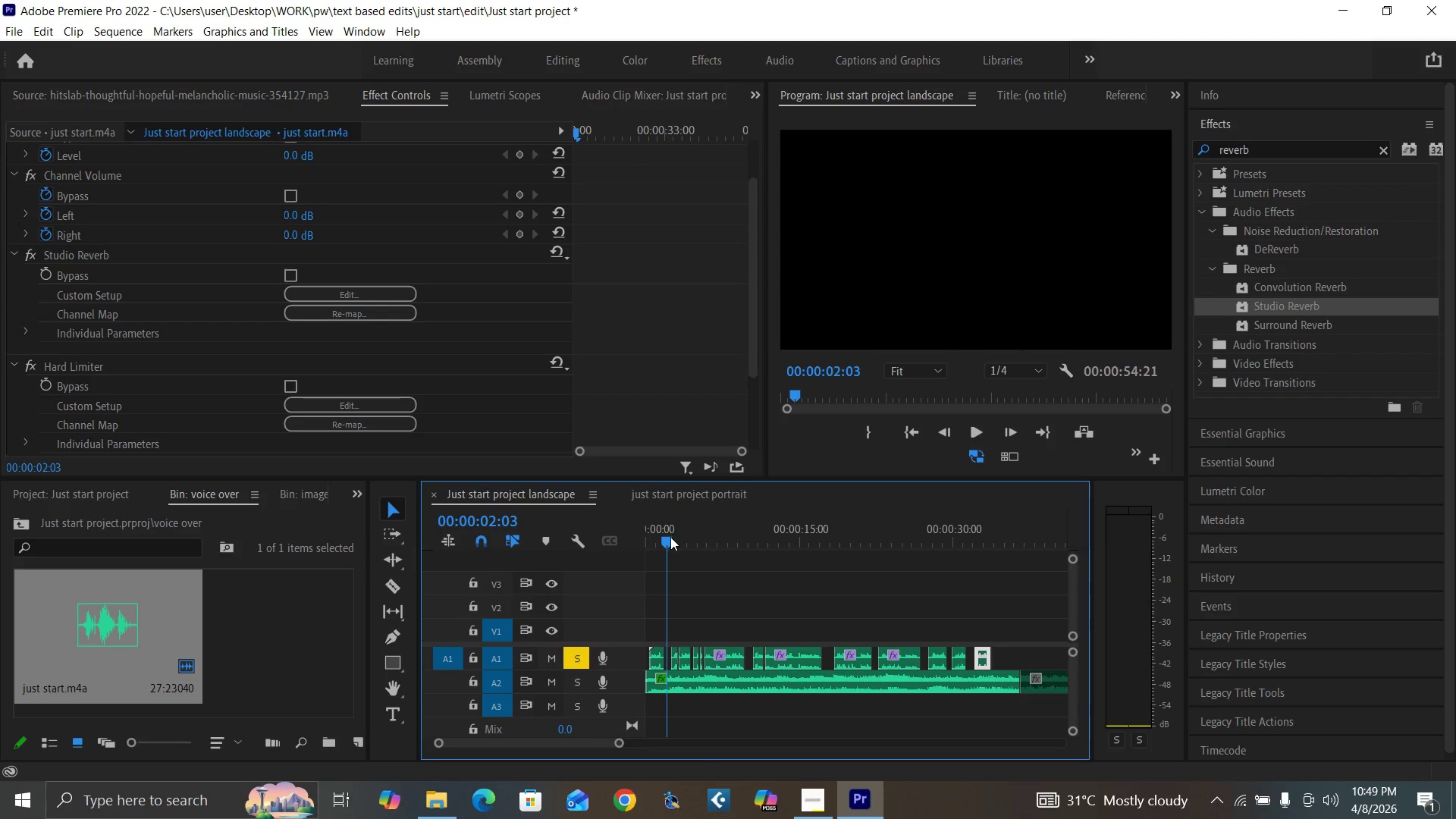 
key(Equal)
 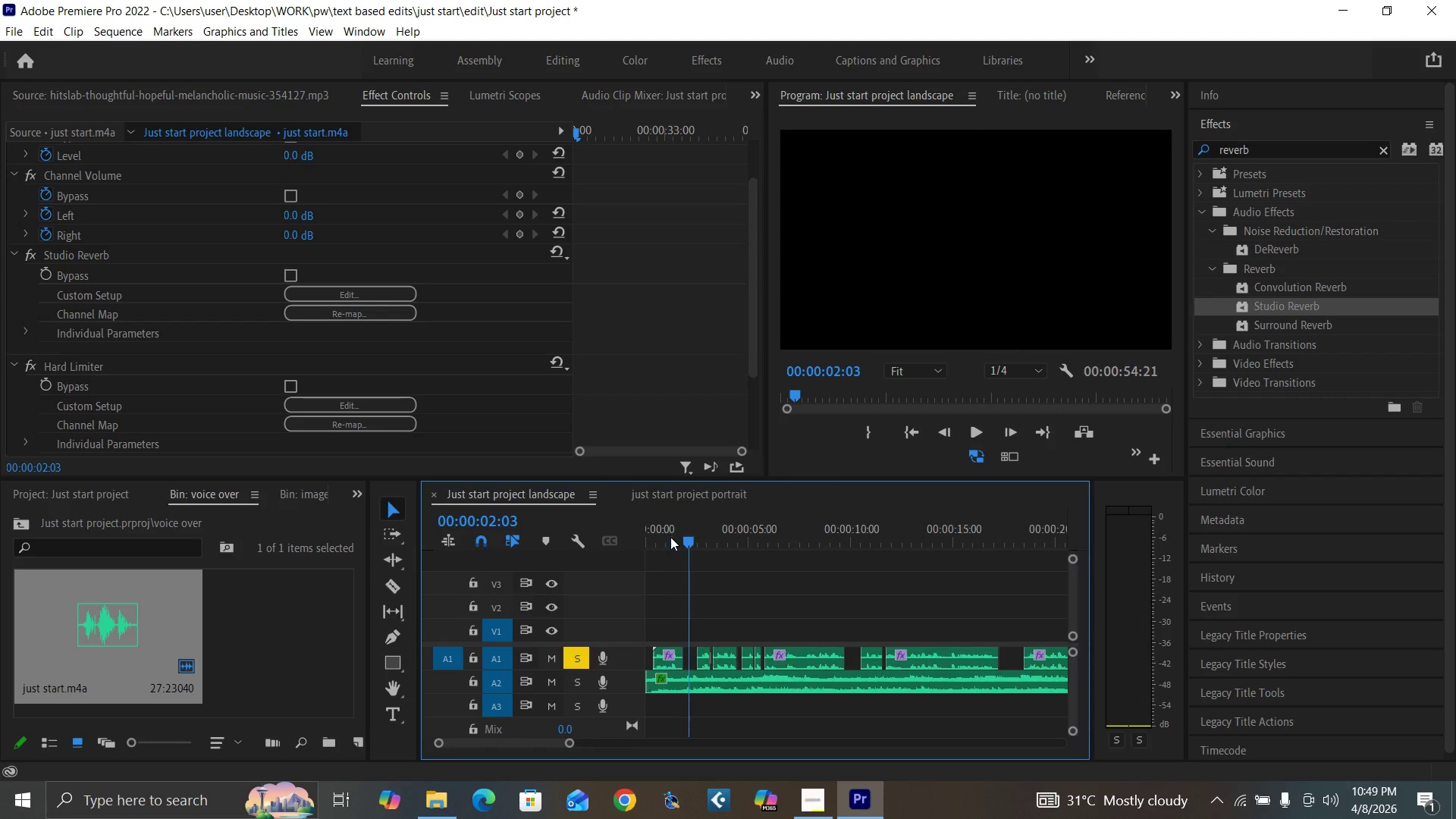 
key(Equal)
 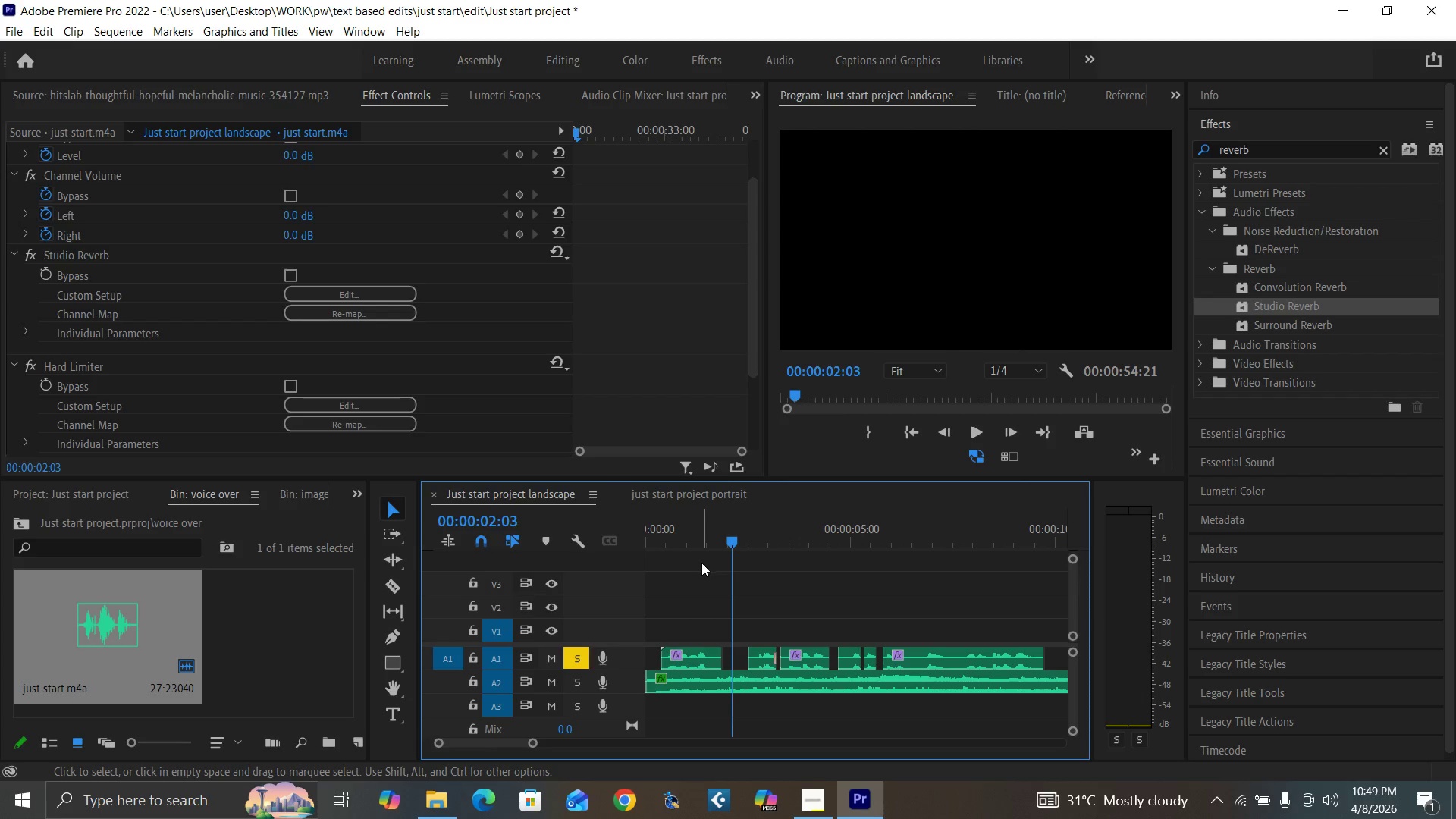 
key(Space)
 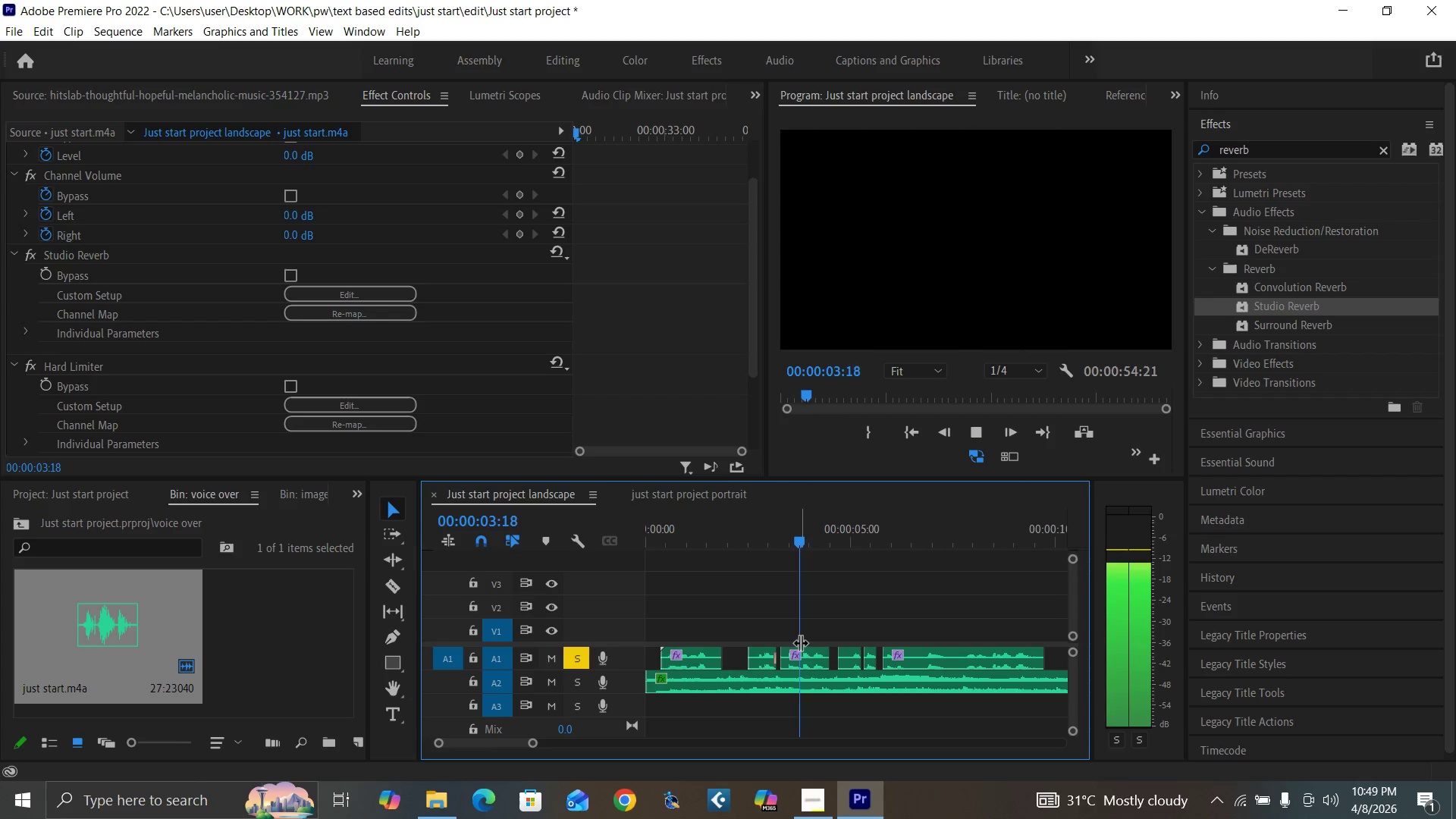 
key(Space)
 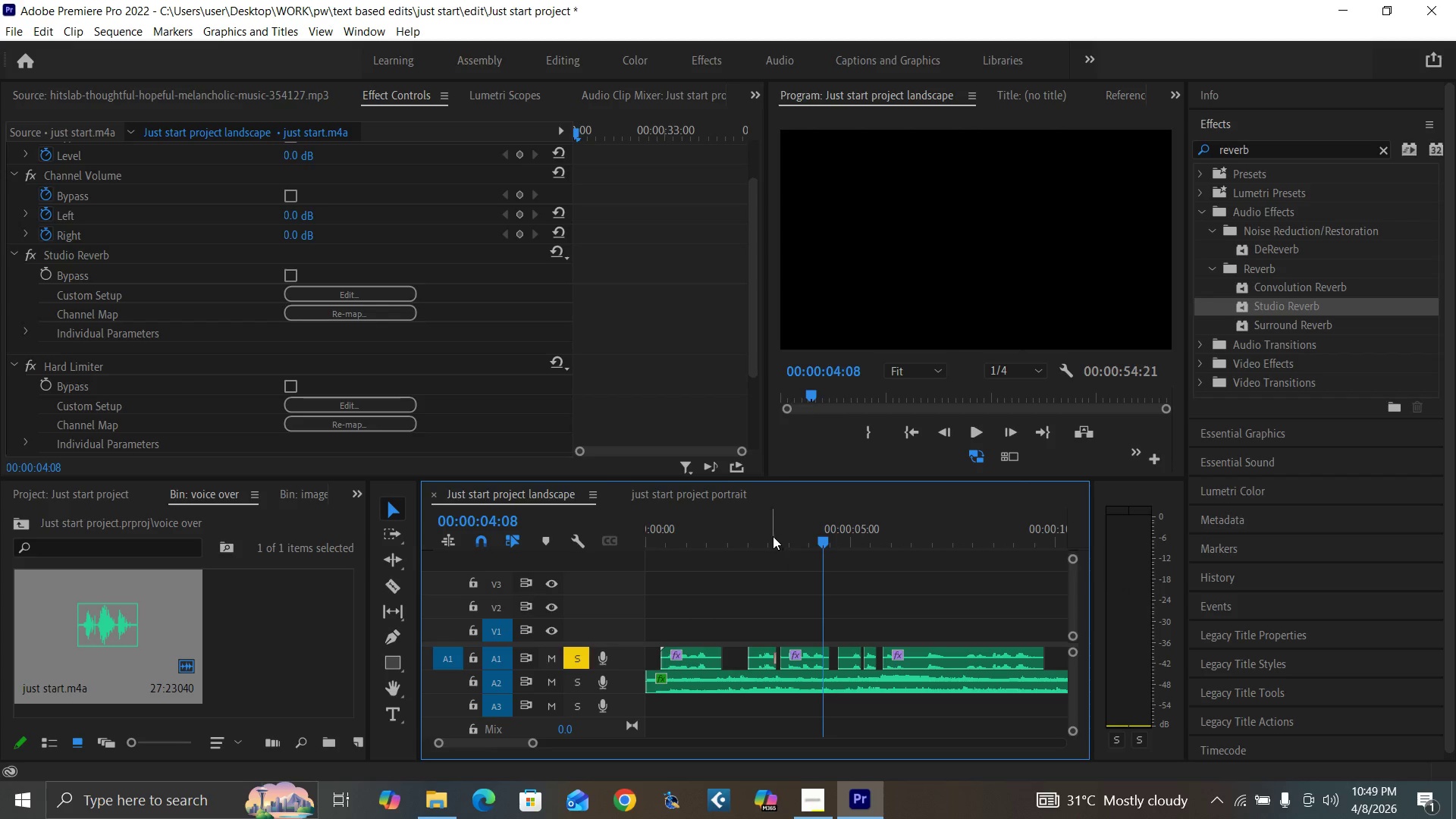 
key(Equal)
 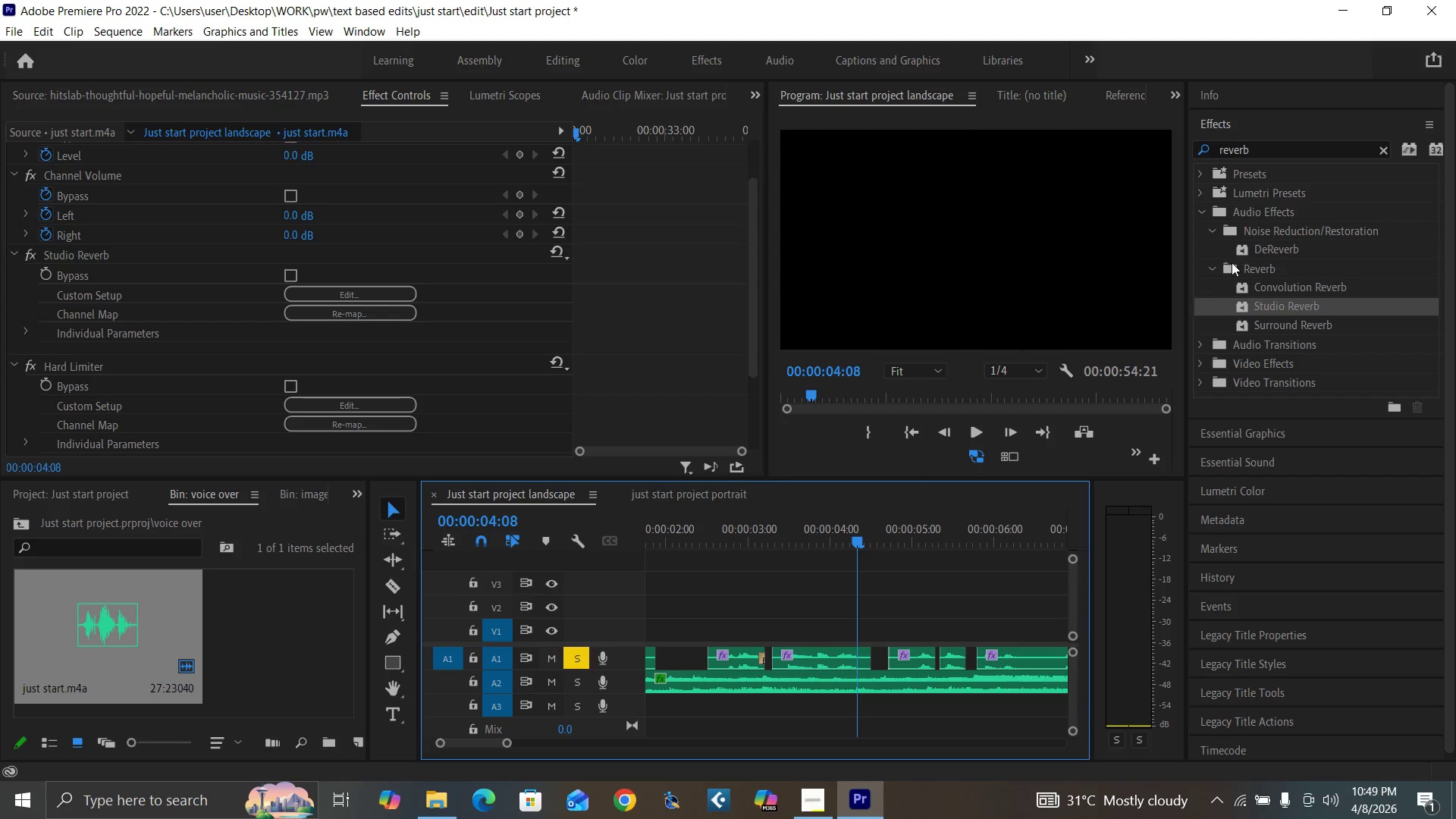 
left_click([1209, 267])
 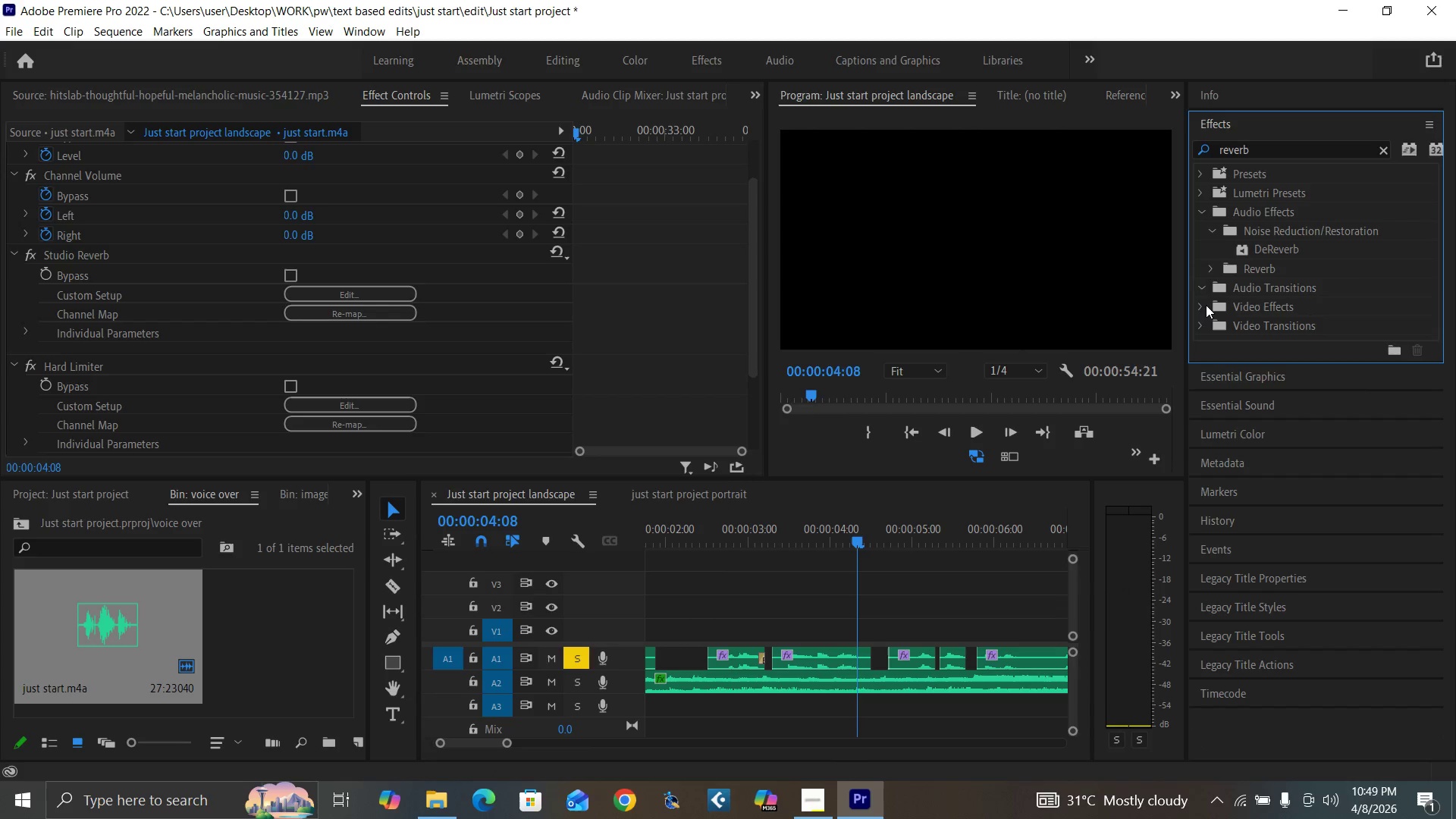 
left_click([1202, 286])
 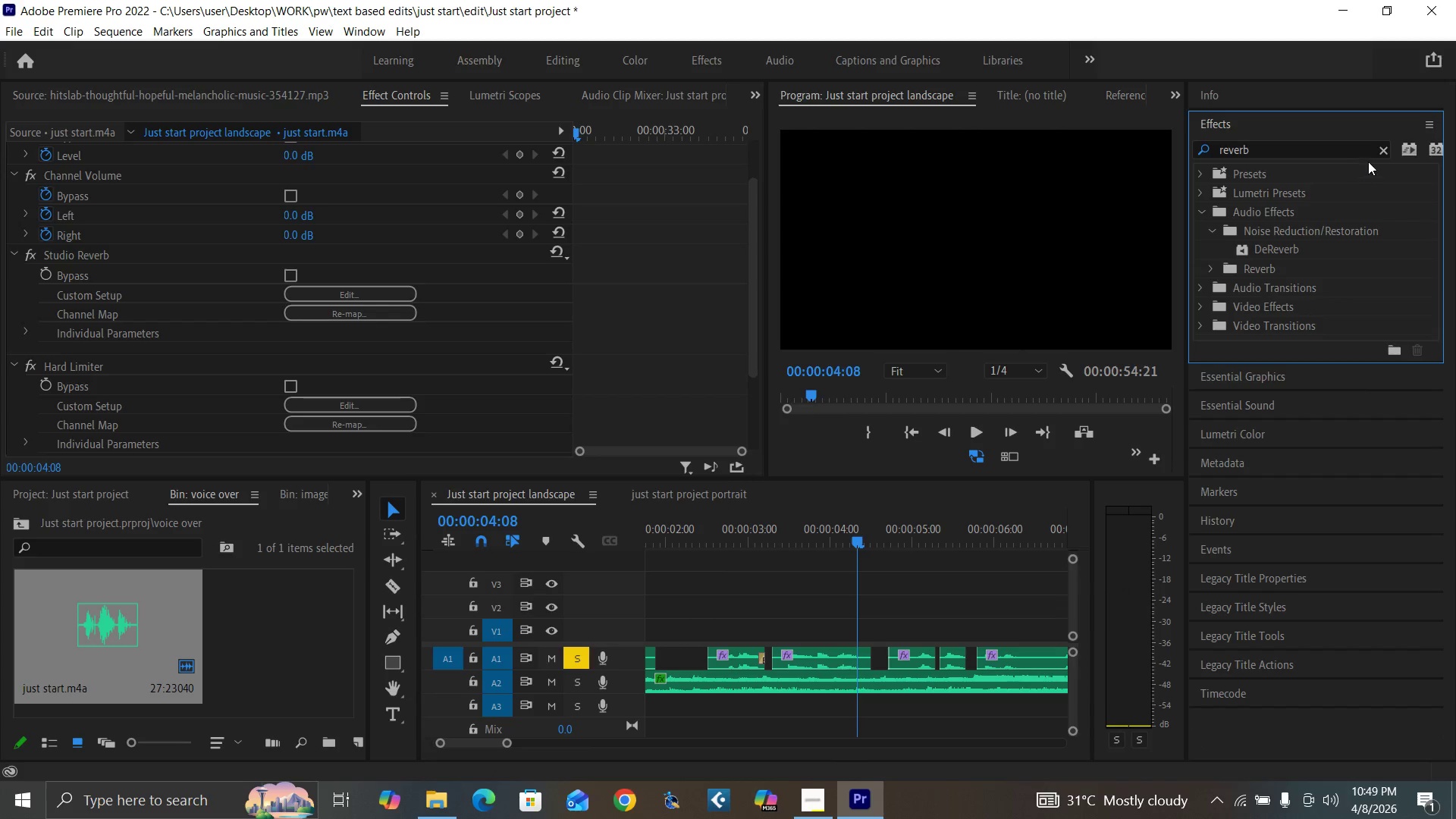 
left_click([1379, 153])
 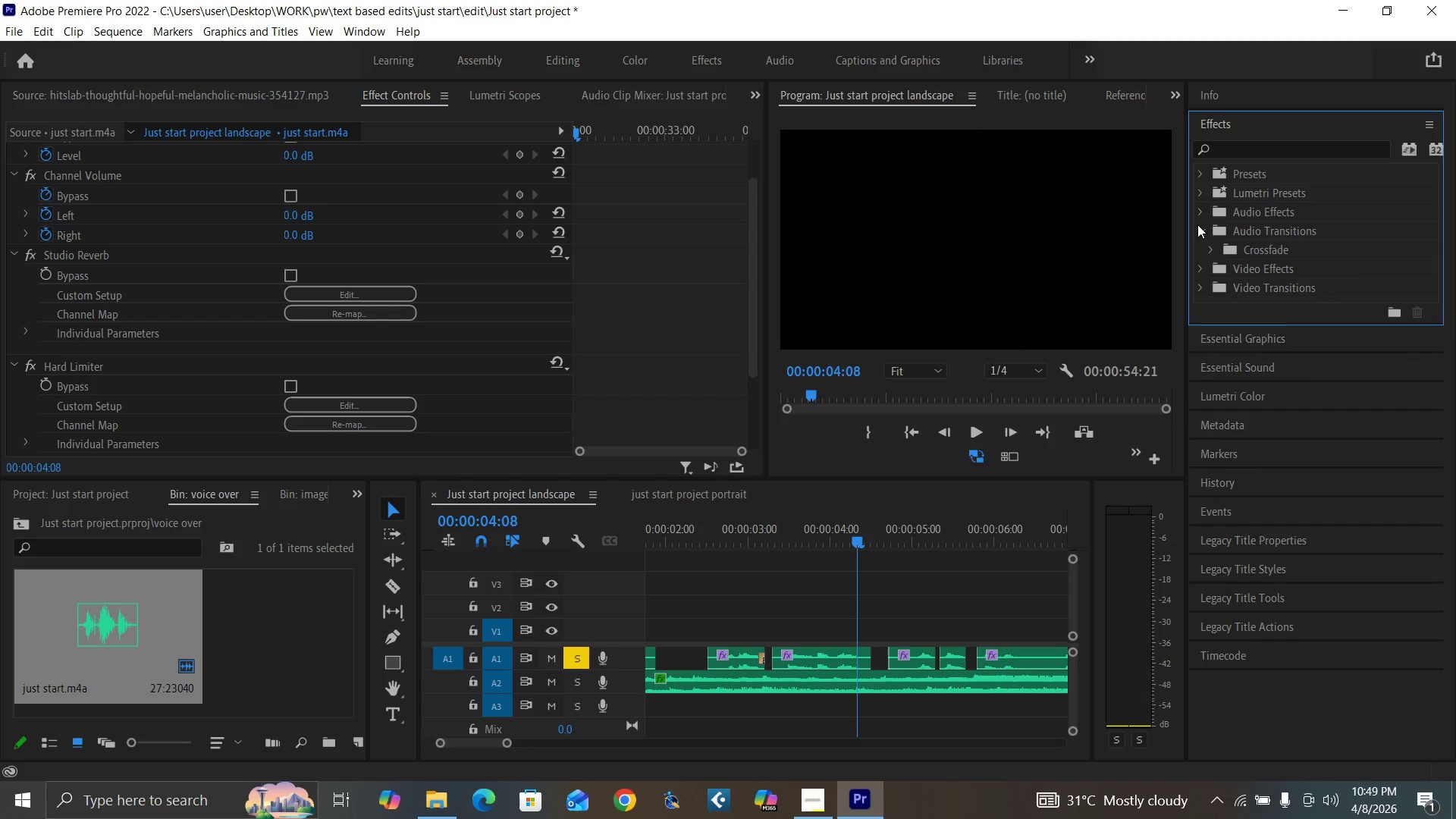 
left_click([1202, 253])
 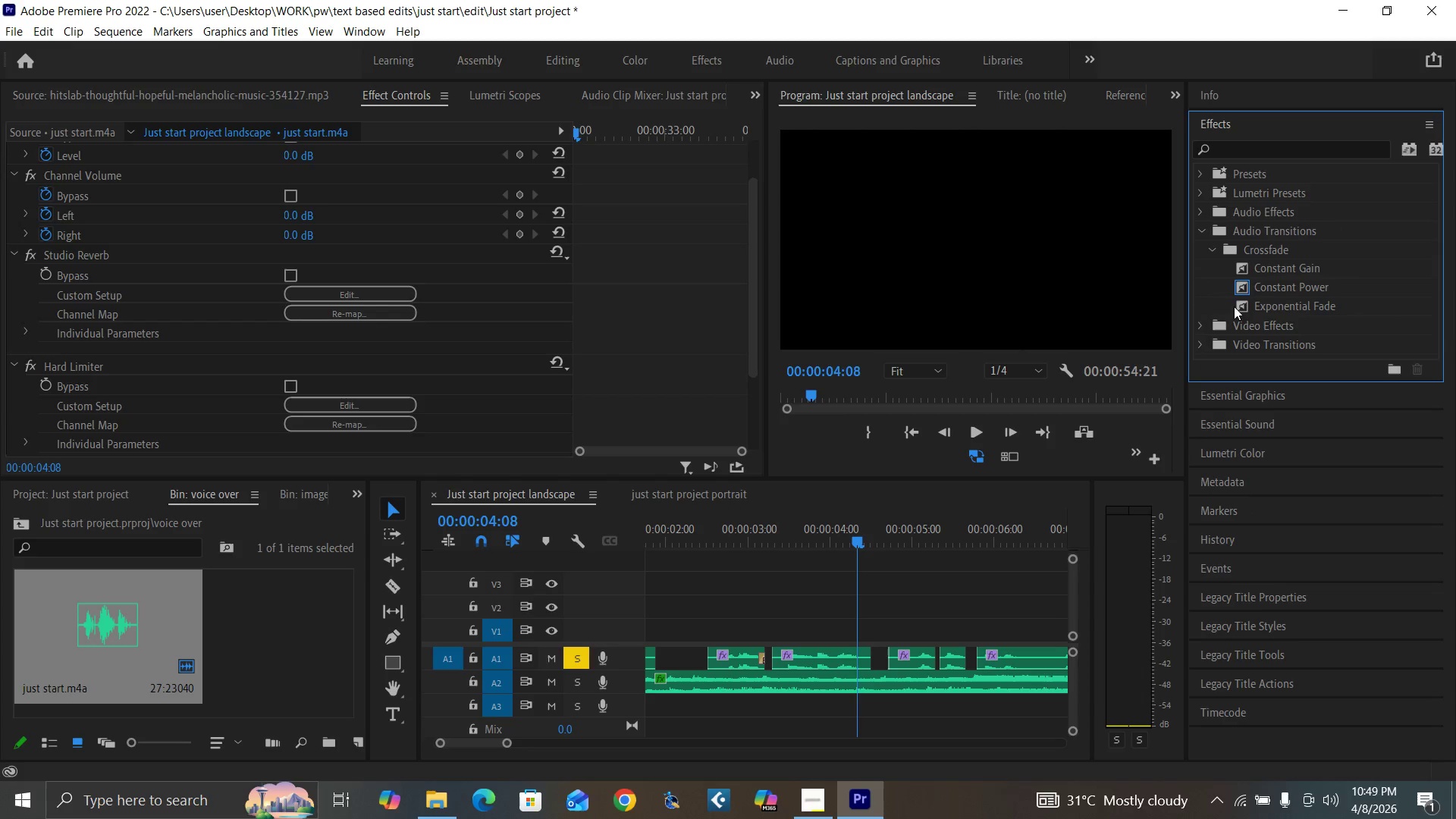 
left_click_drag(start_coordinate=[1239, 309], to_coordinate=[782, 649])
 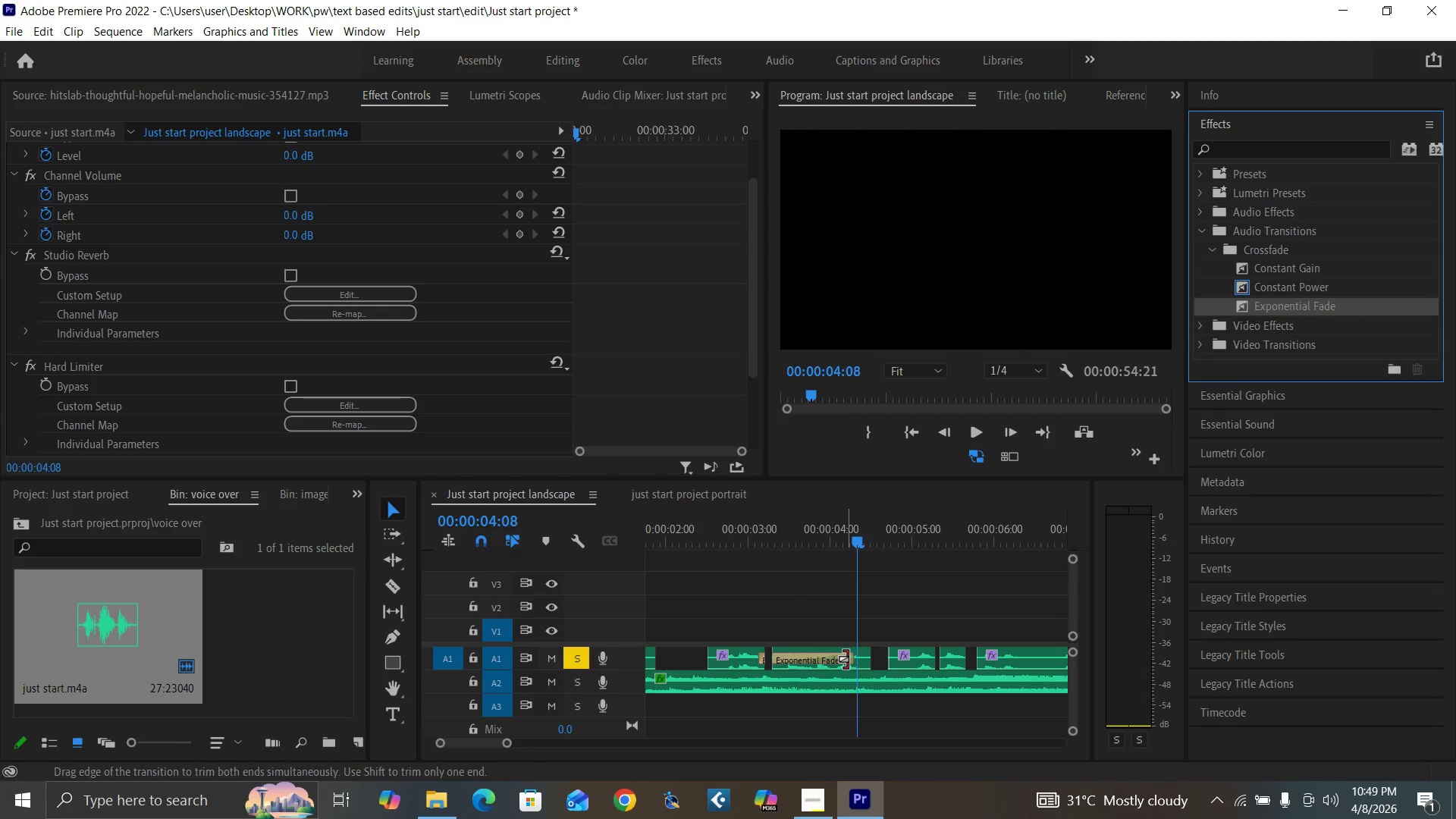 
left_click_drag(start_coordinate=[846, 660], to_coordinate=[767, 667])
 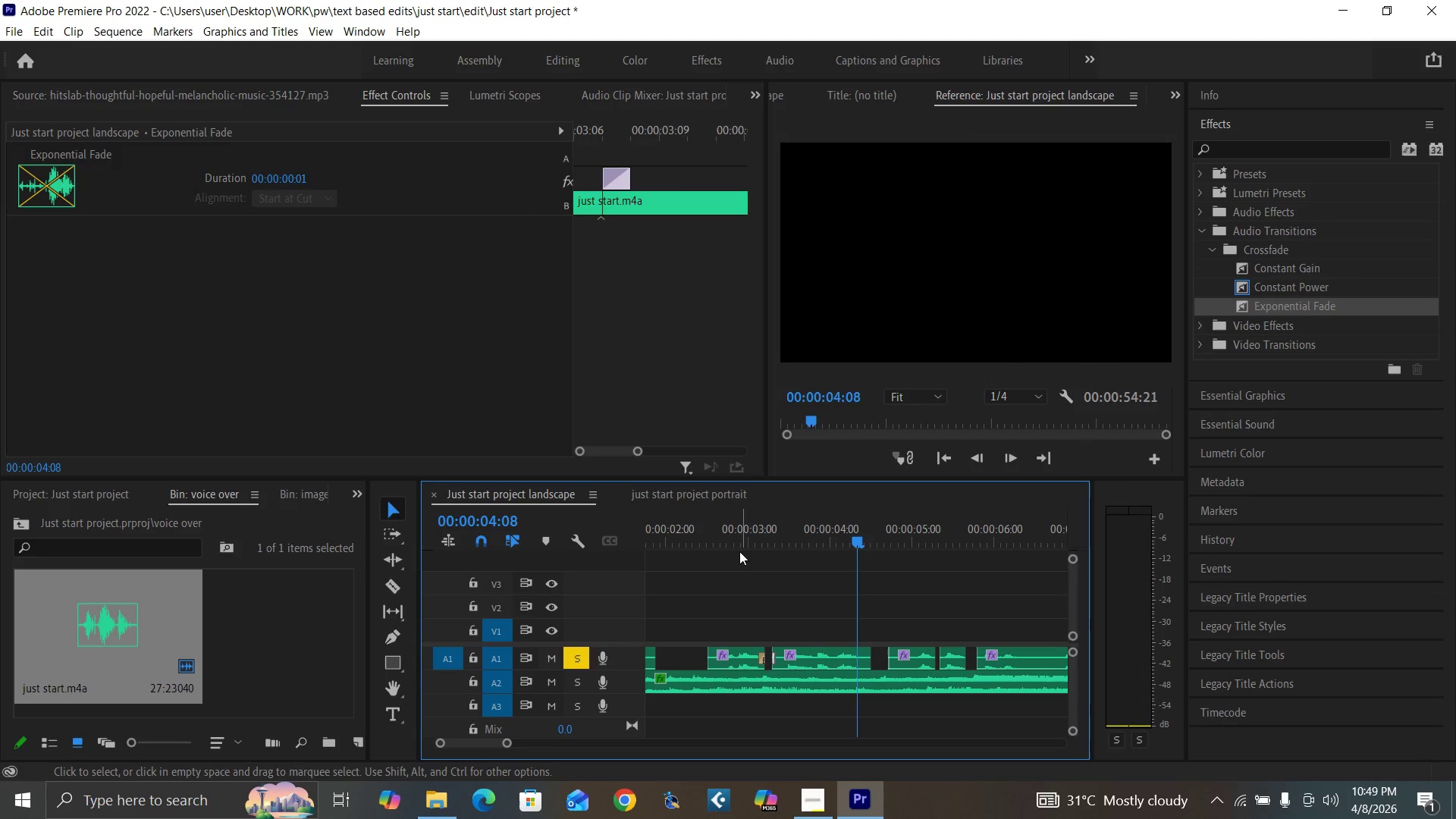 
left_click([740, 529])
 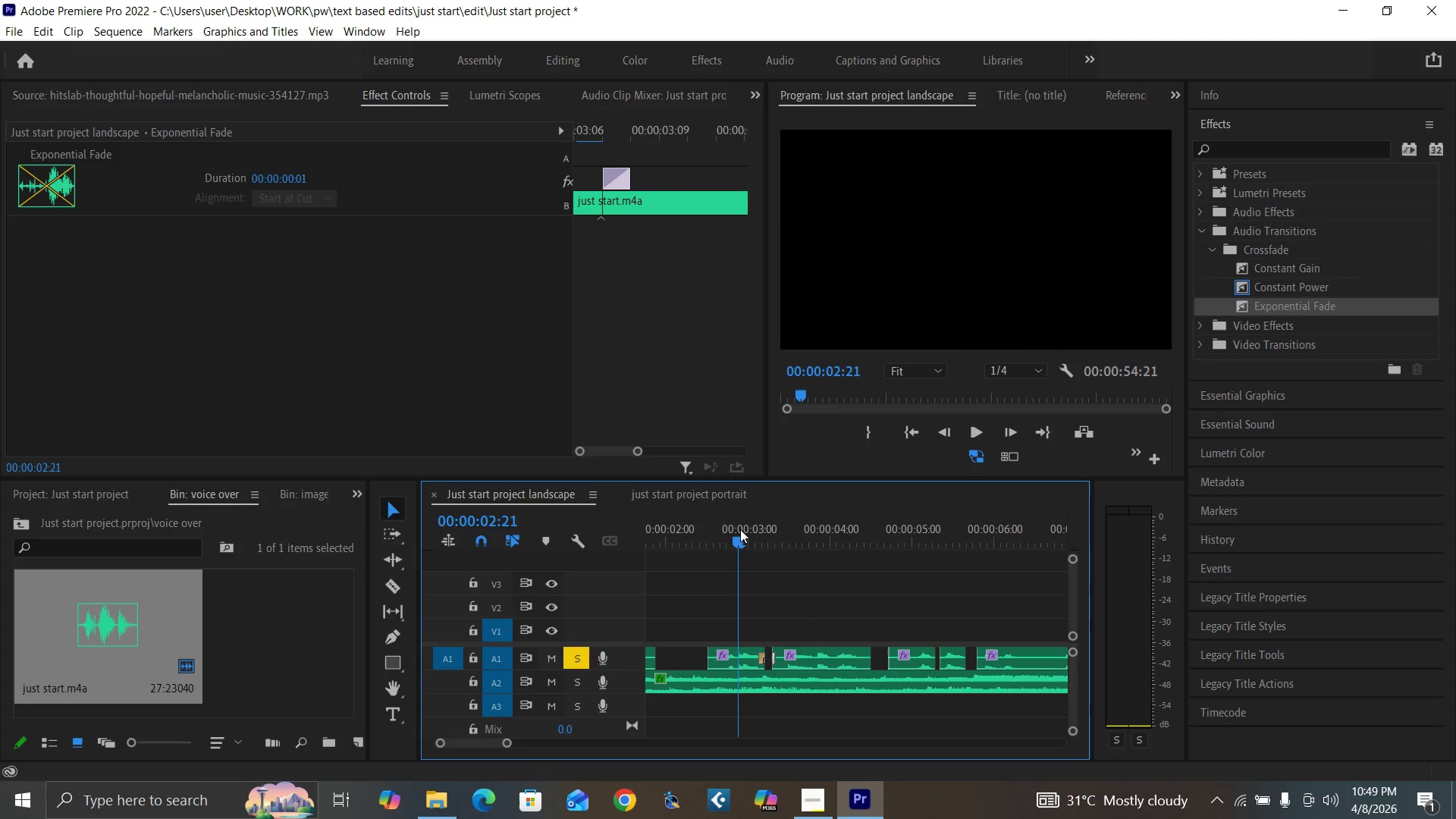 
key(Space)
 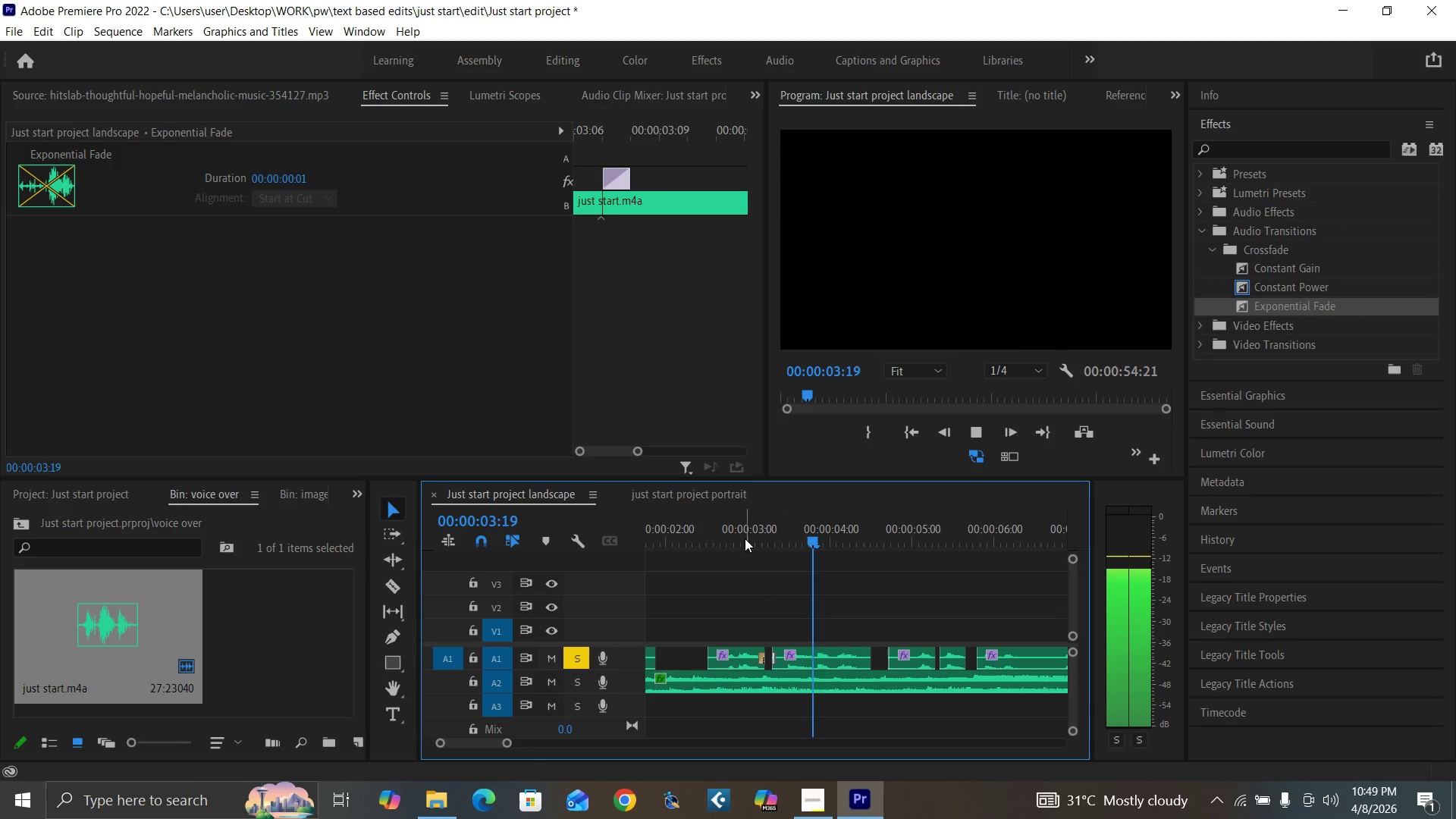 
left_click([714, 535])
 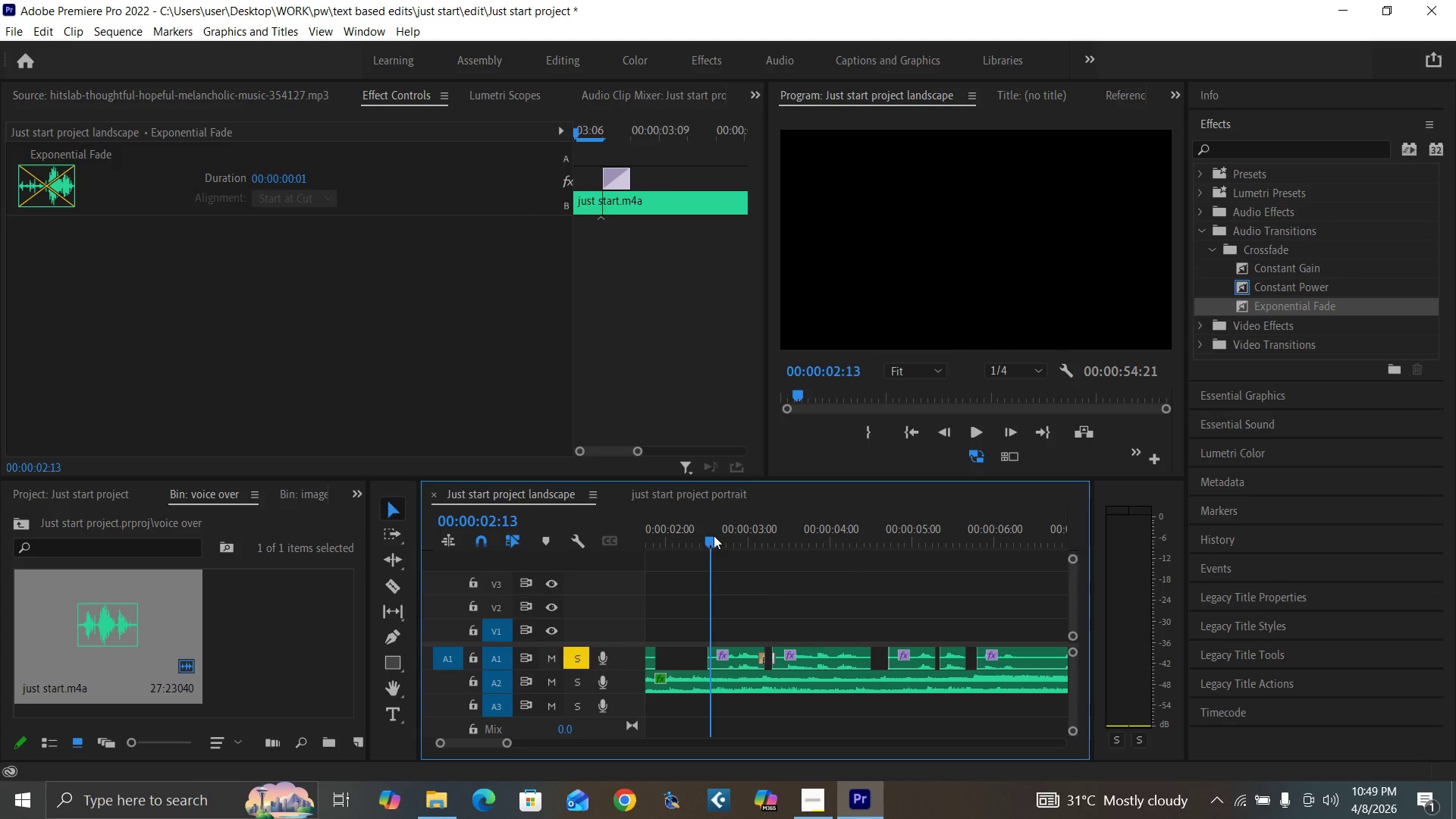 
key(Space)
 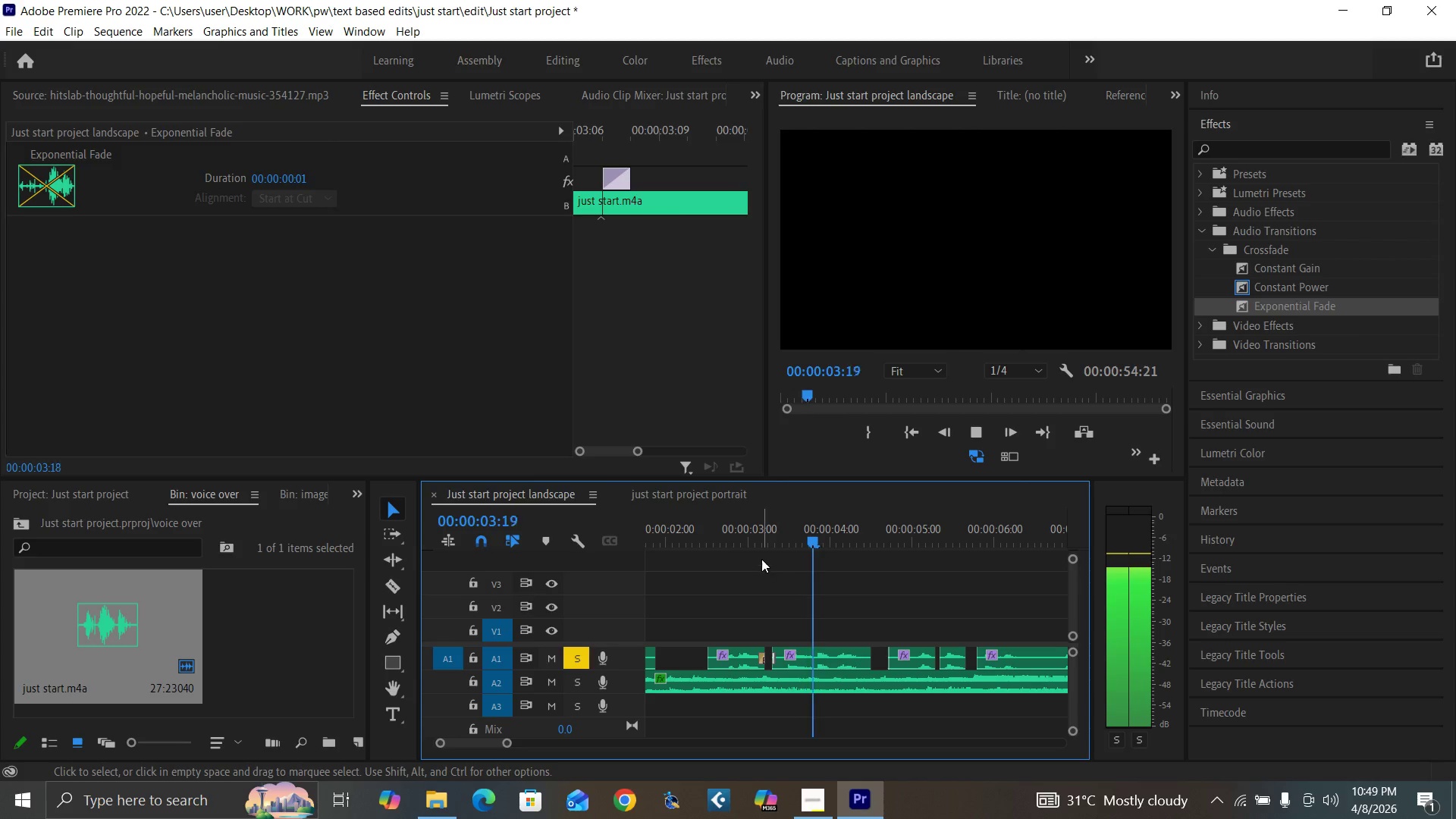 
left_click([732, 531])
 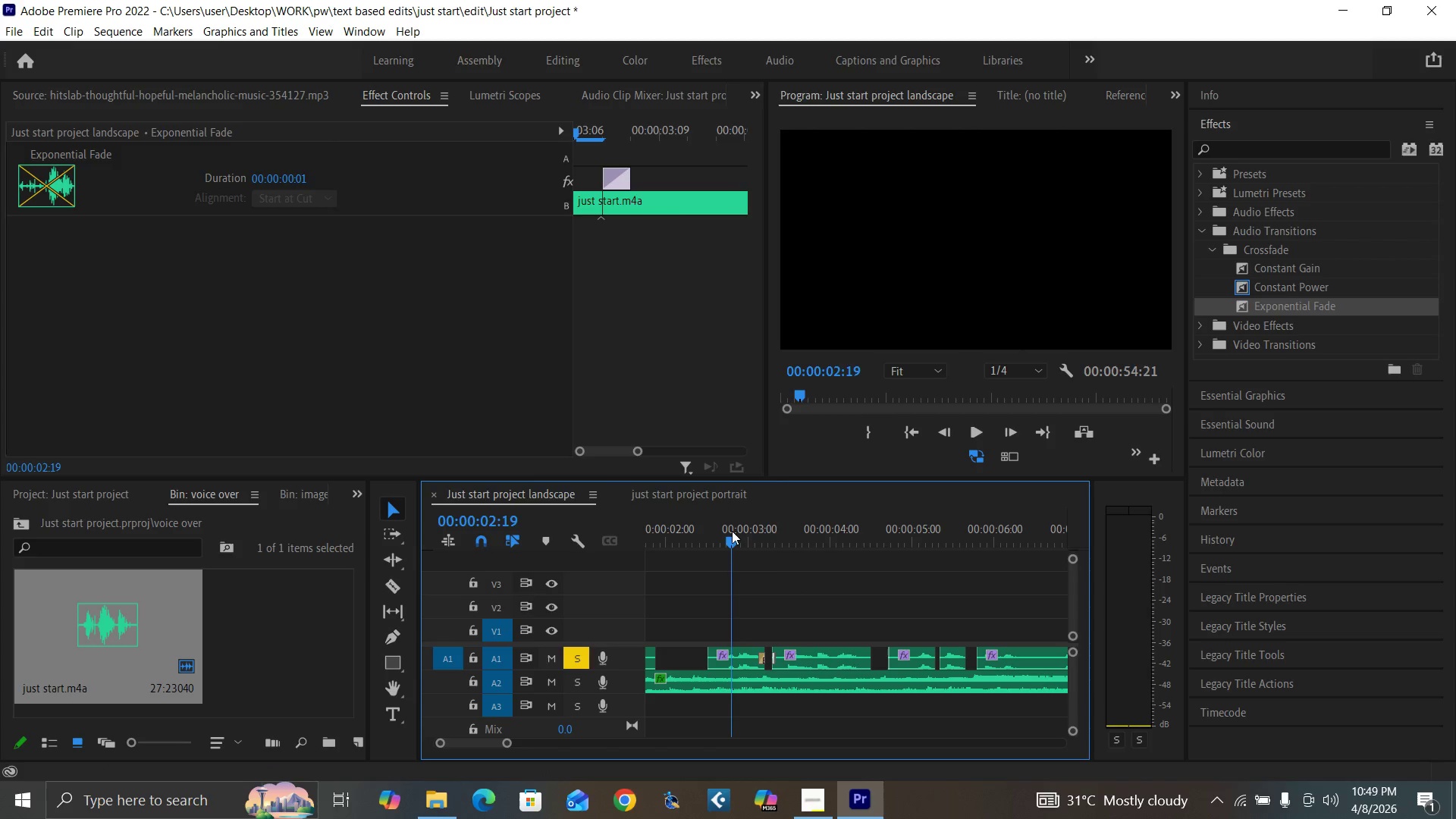 
key(Equal)
 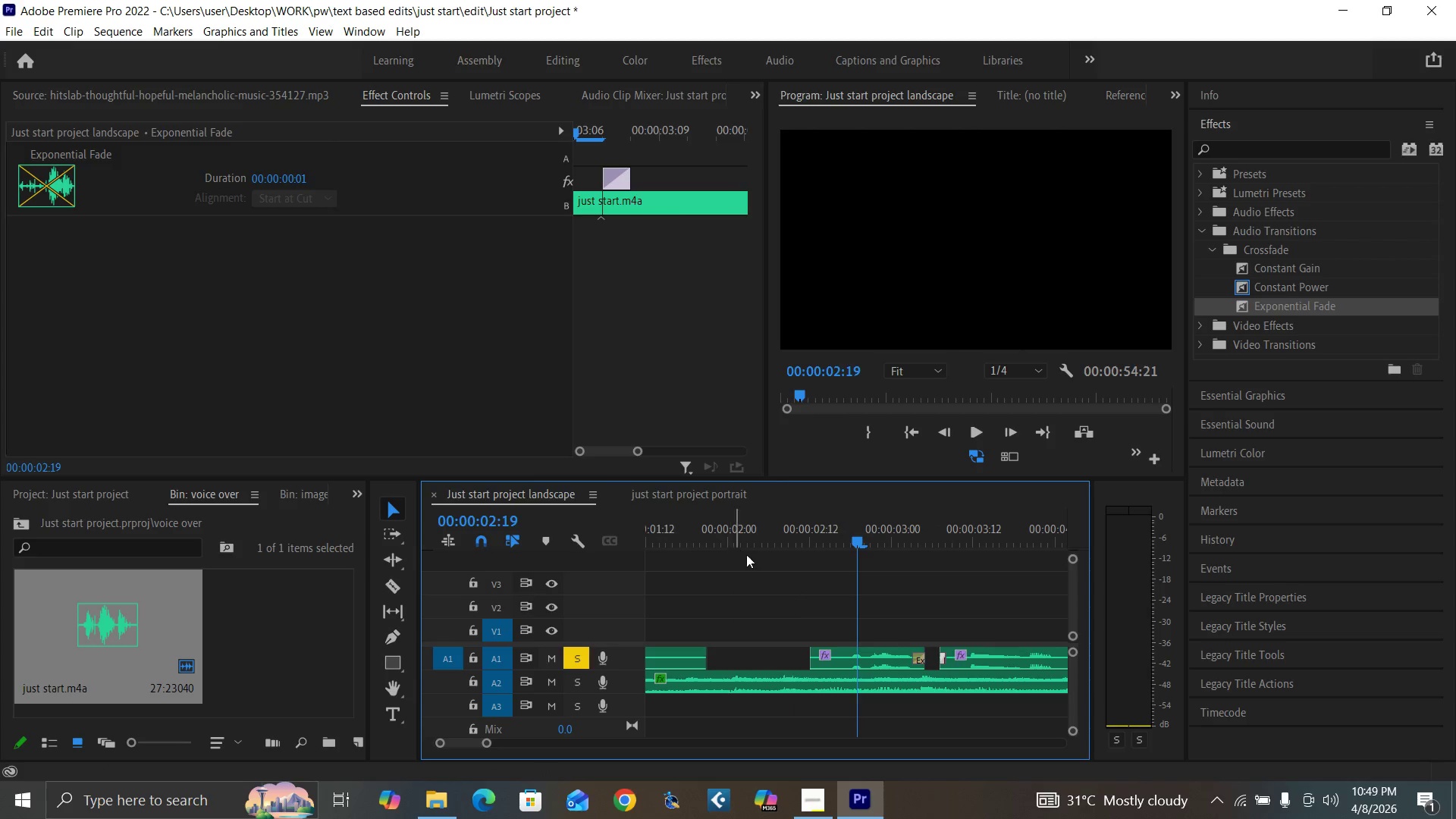 
key(Equal)
 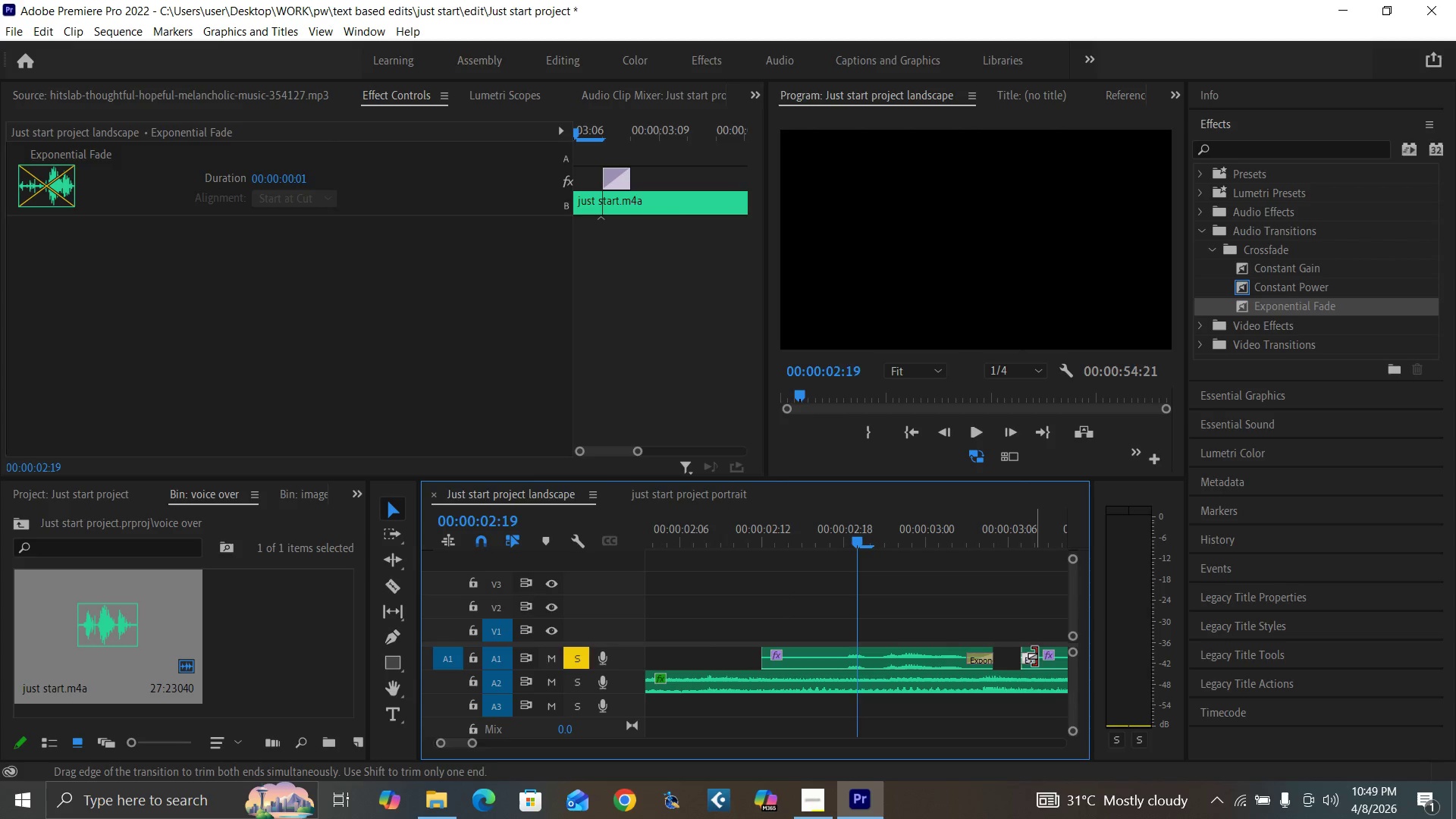 
left_click_drag(start_coordinate=[1023, 663], to_coordinate=[1031, 667])
 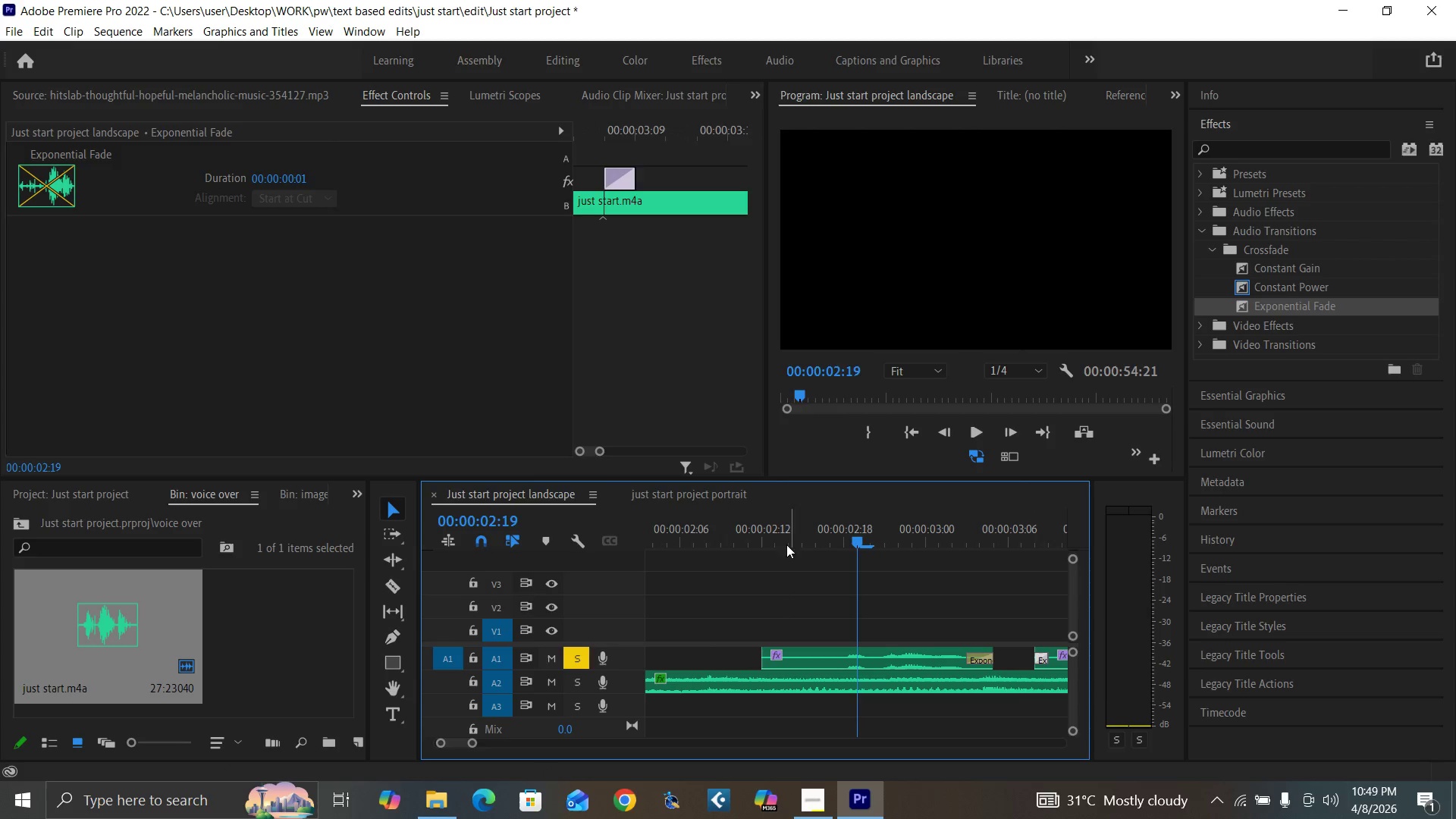 
left_click([767, 535])
 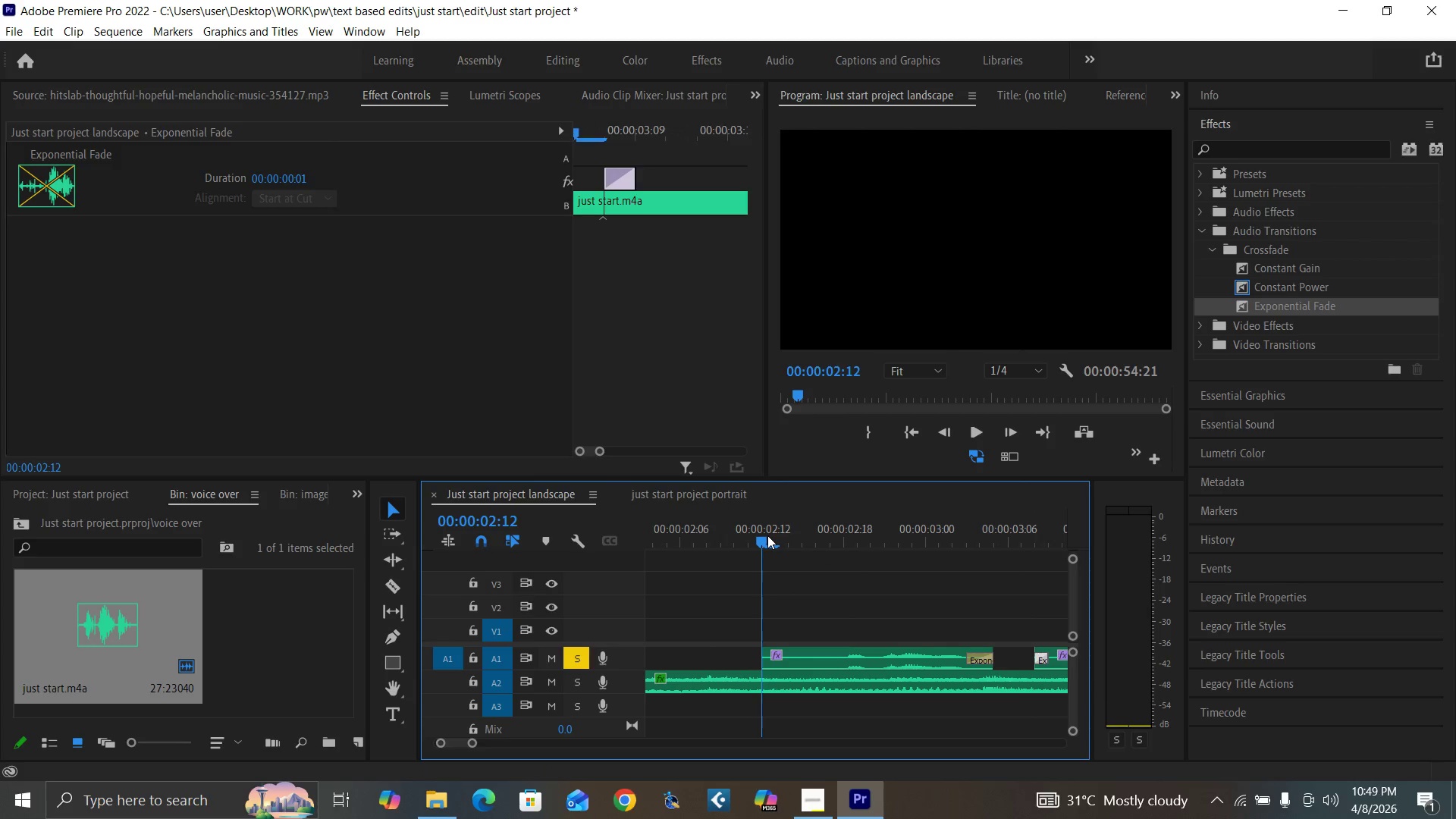 
key(Space)
 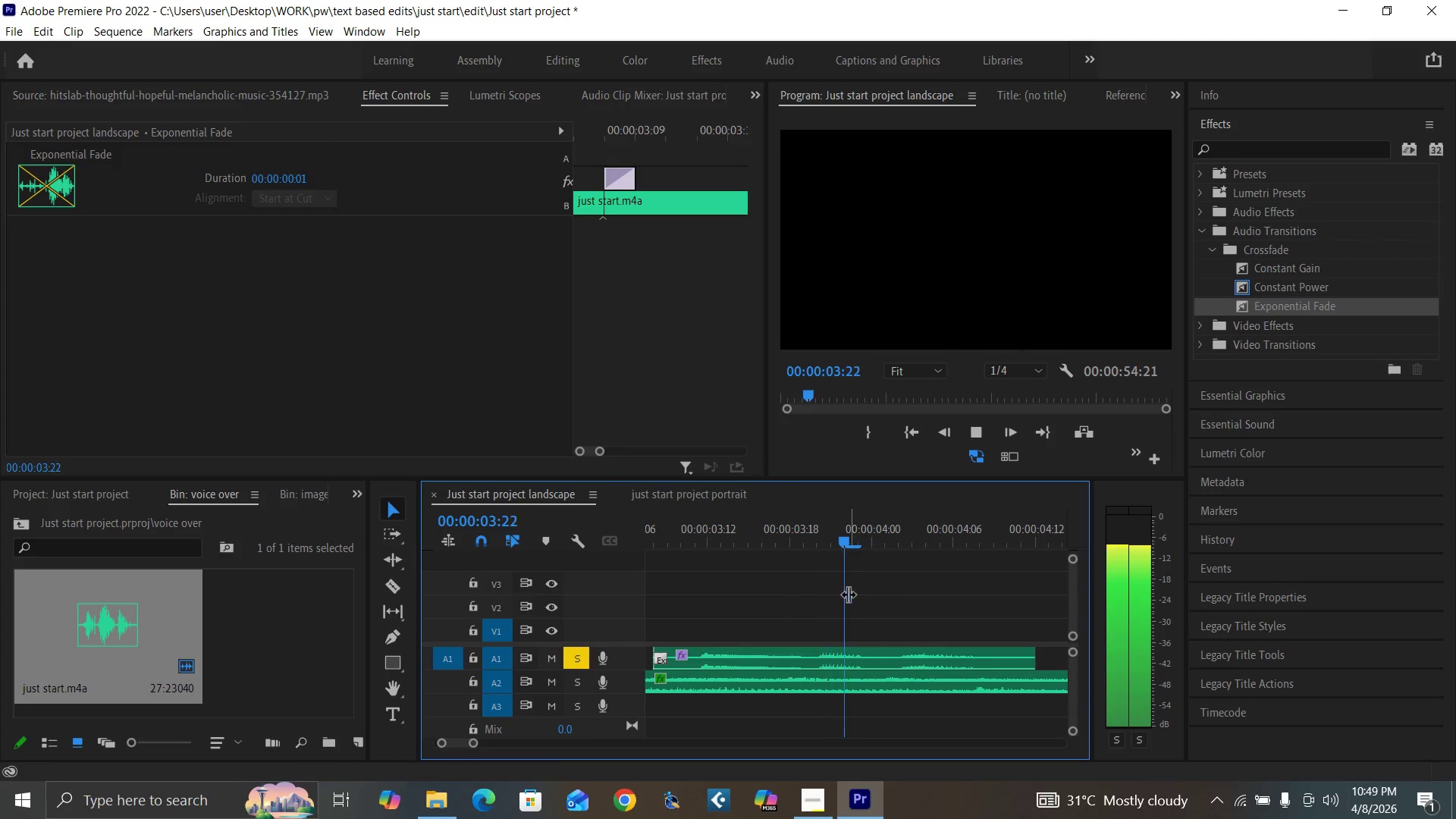 
key(Minus)
 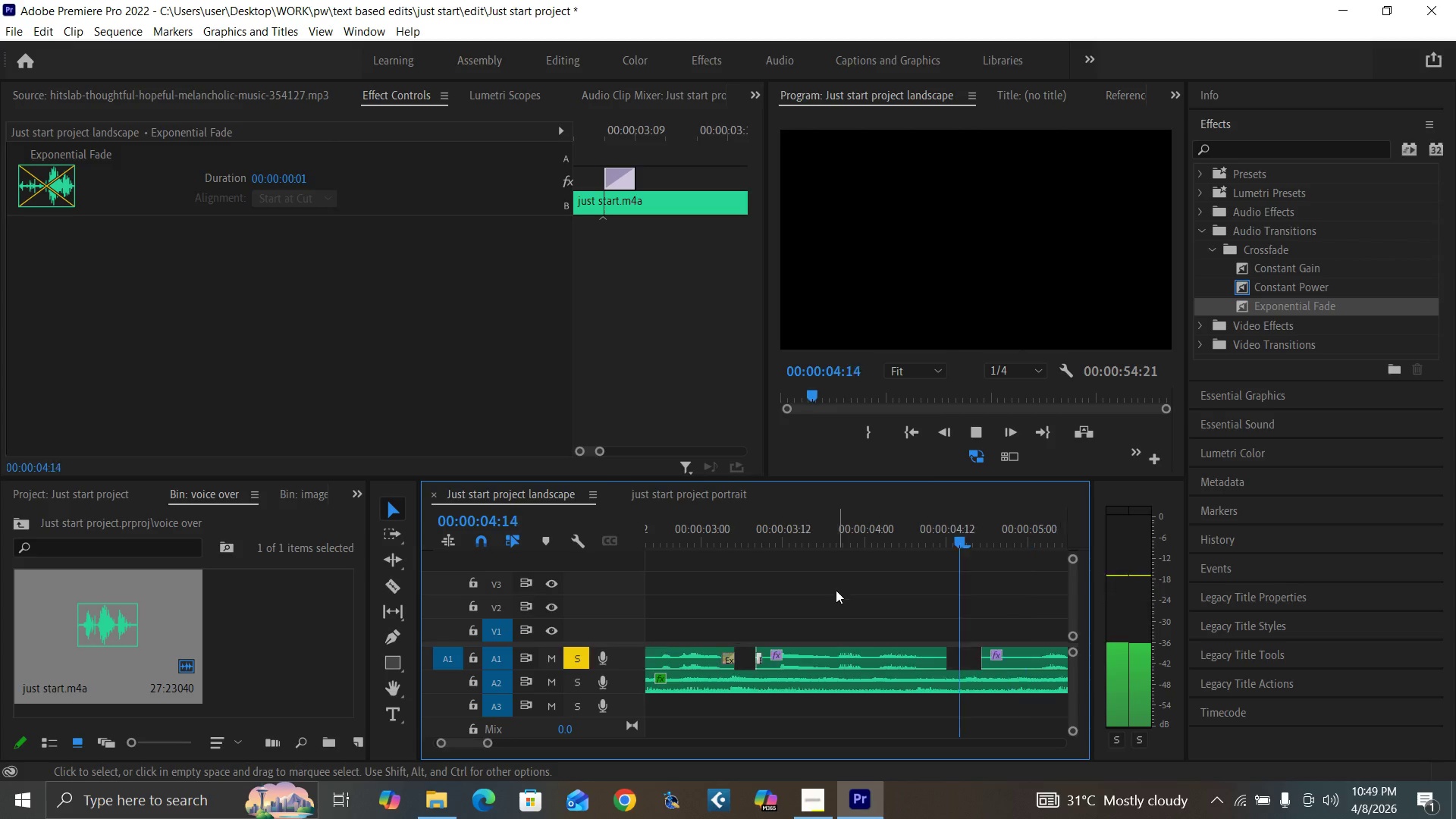 
key(Minus)
 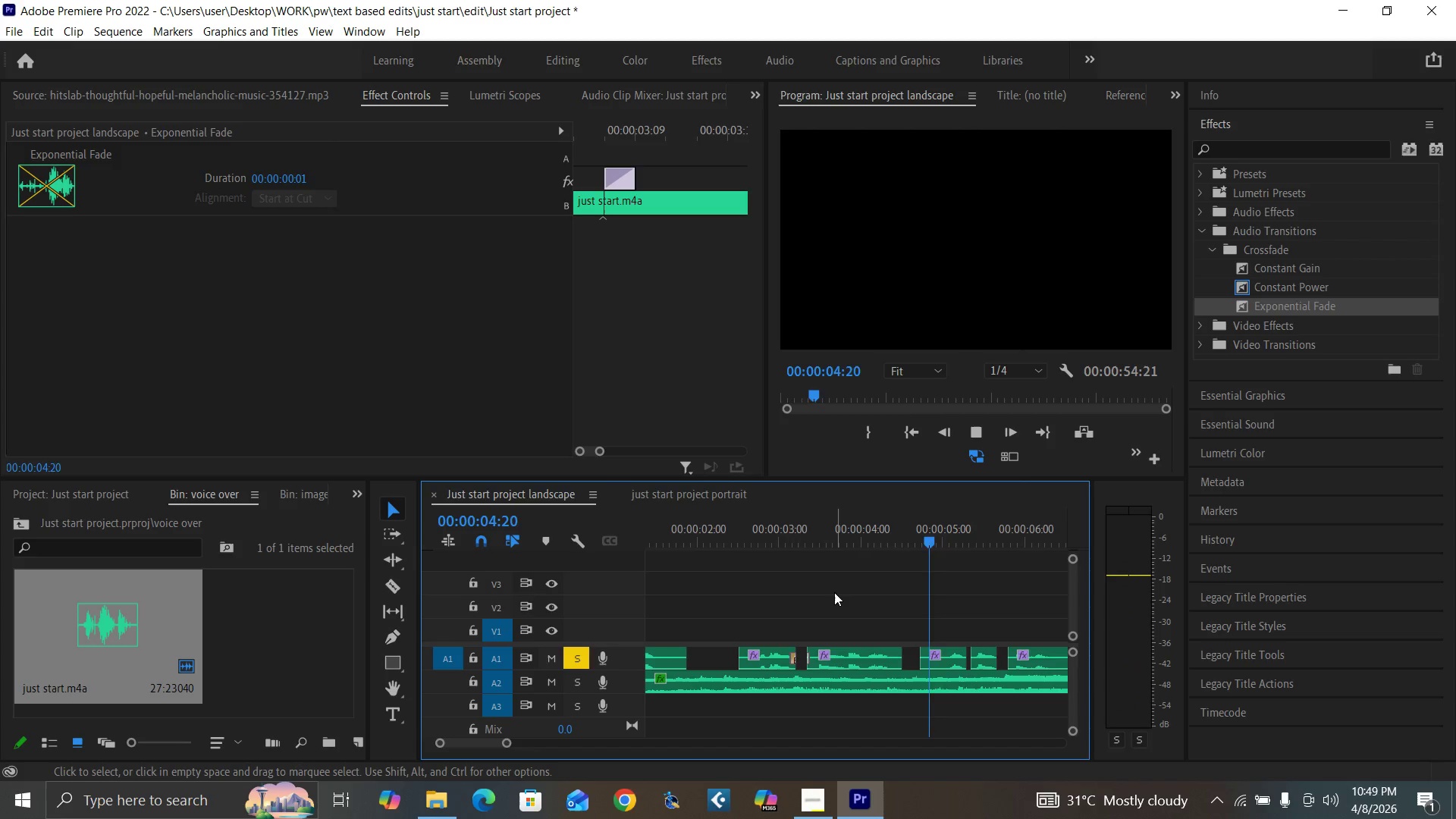 
key(Minus)
 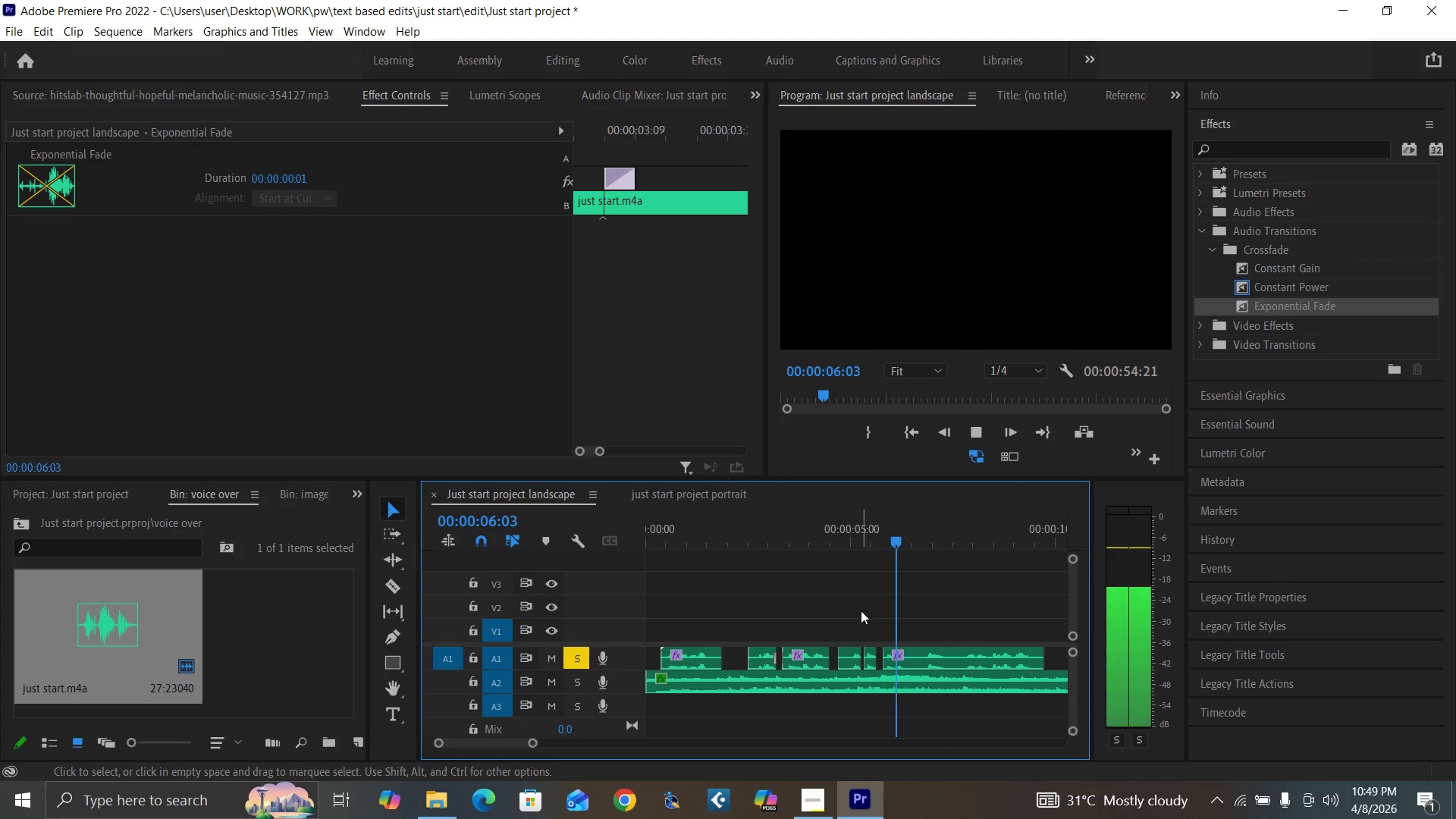 
key(Space)
 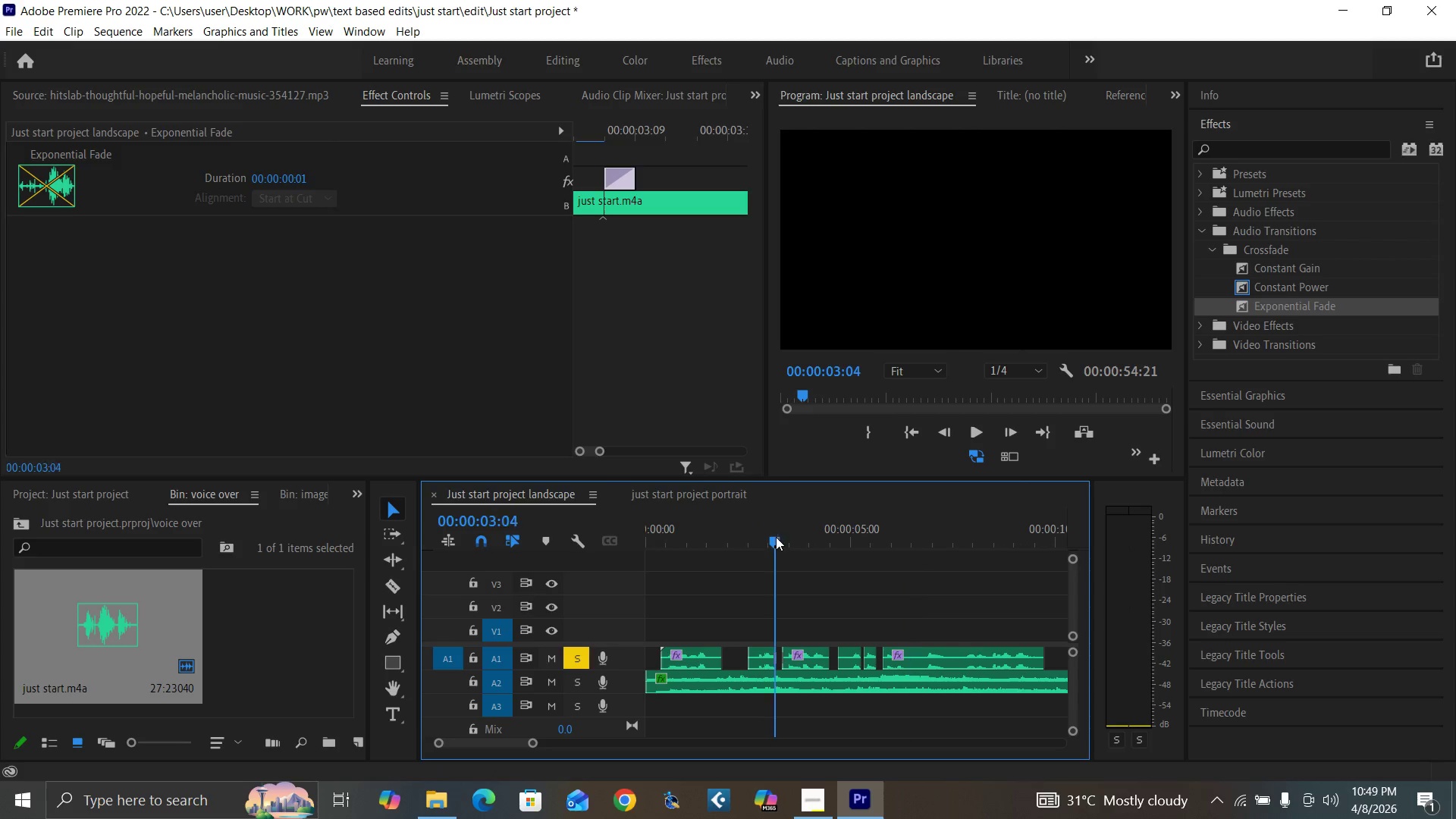 
key(Space)
 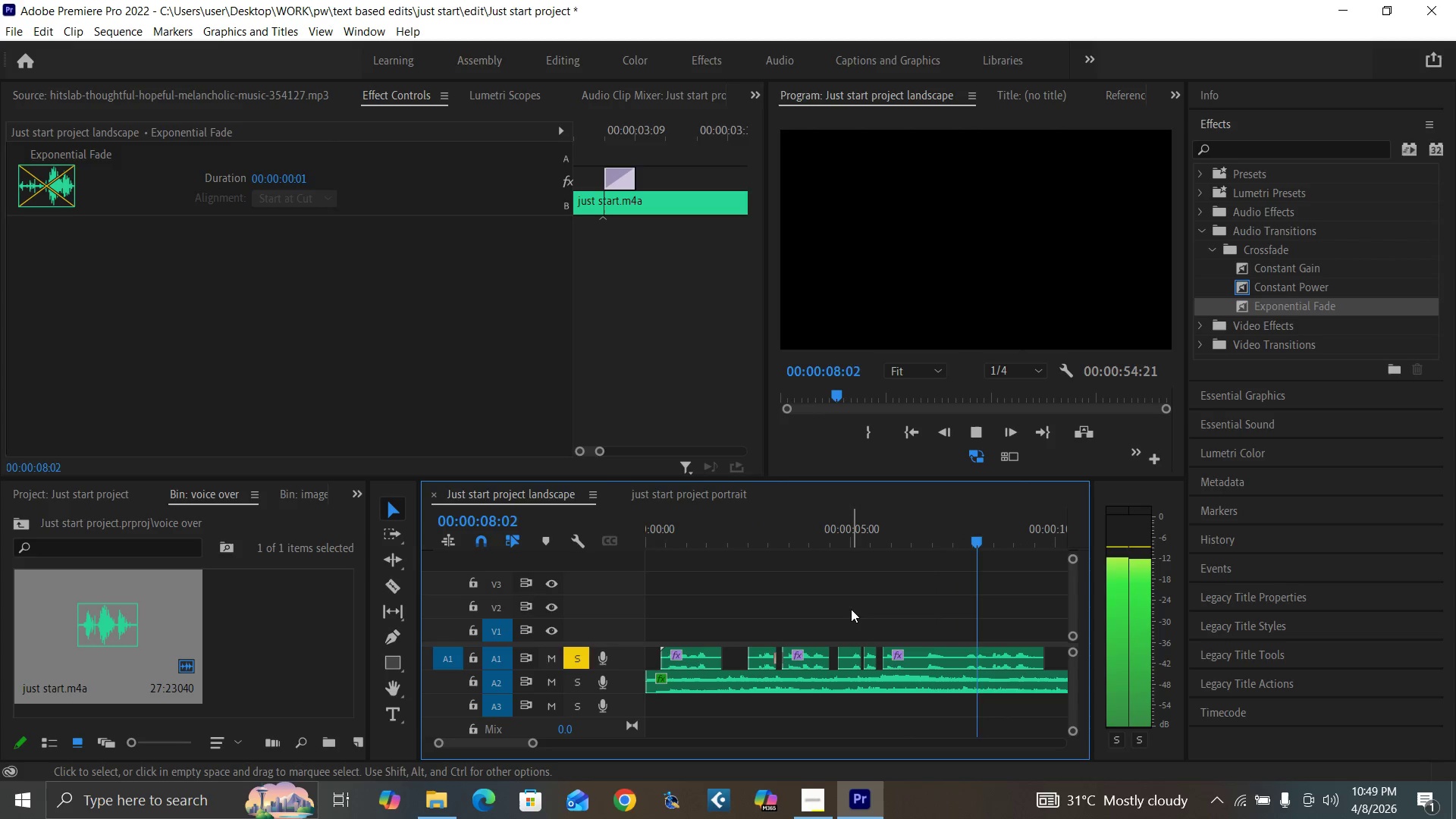 
wait(6.62)
 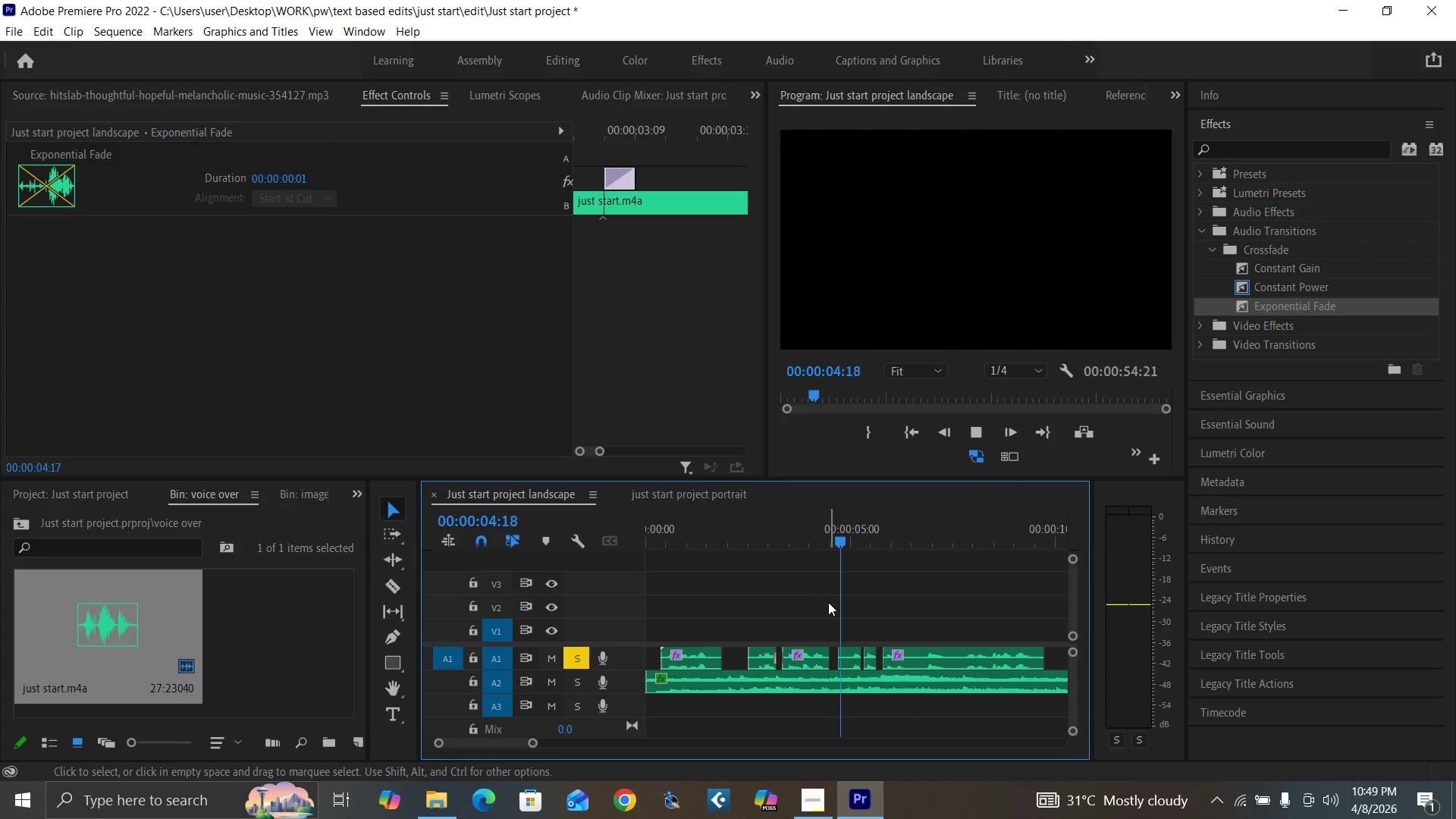 
key(Minus)
 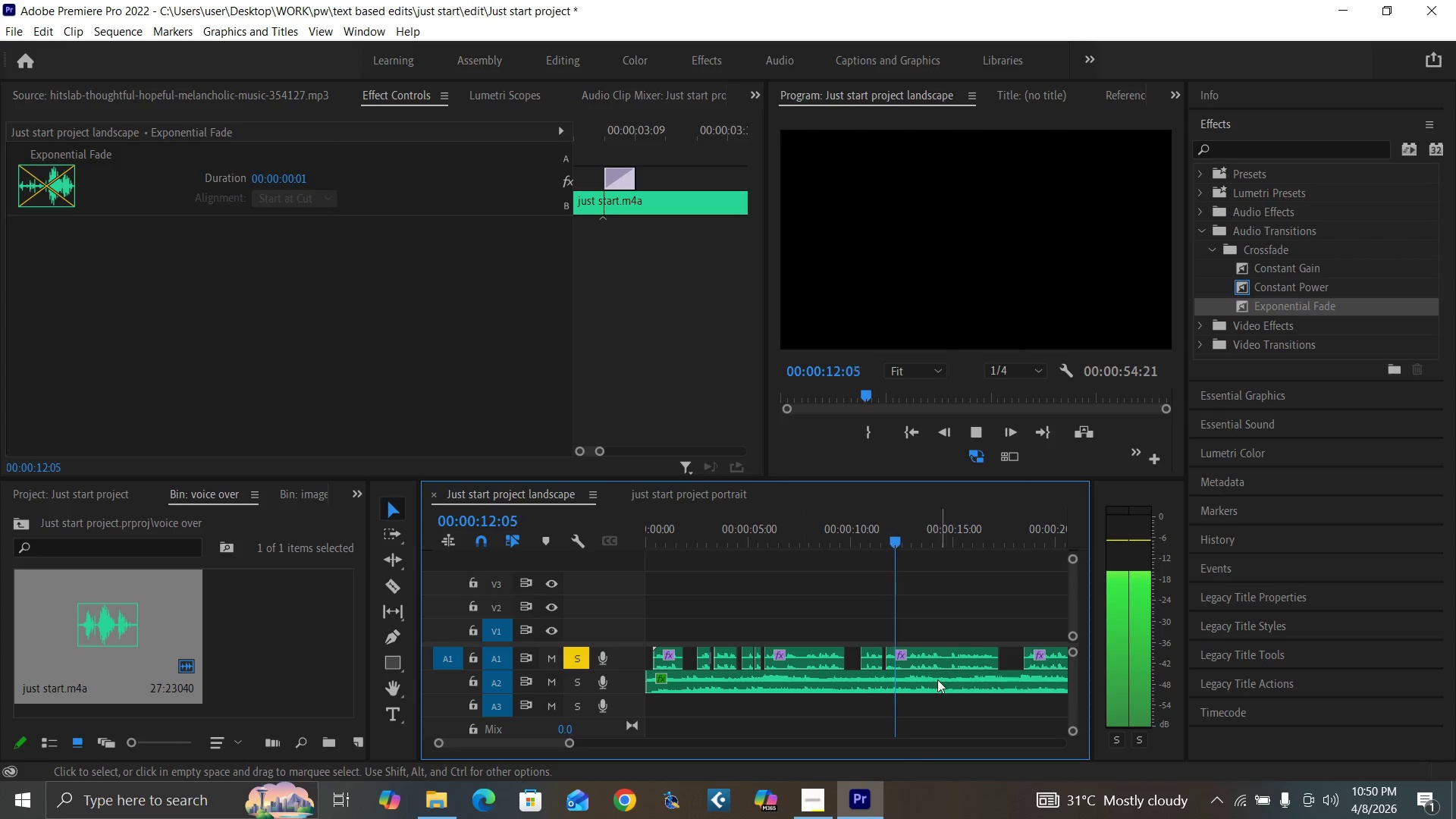 
left_click([871, 541])
 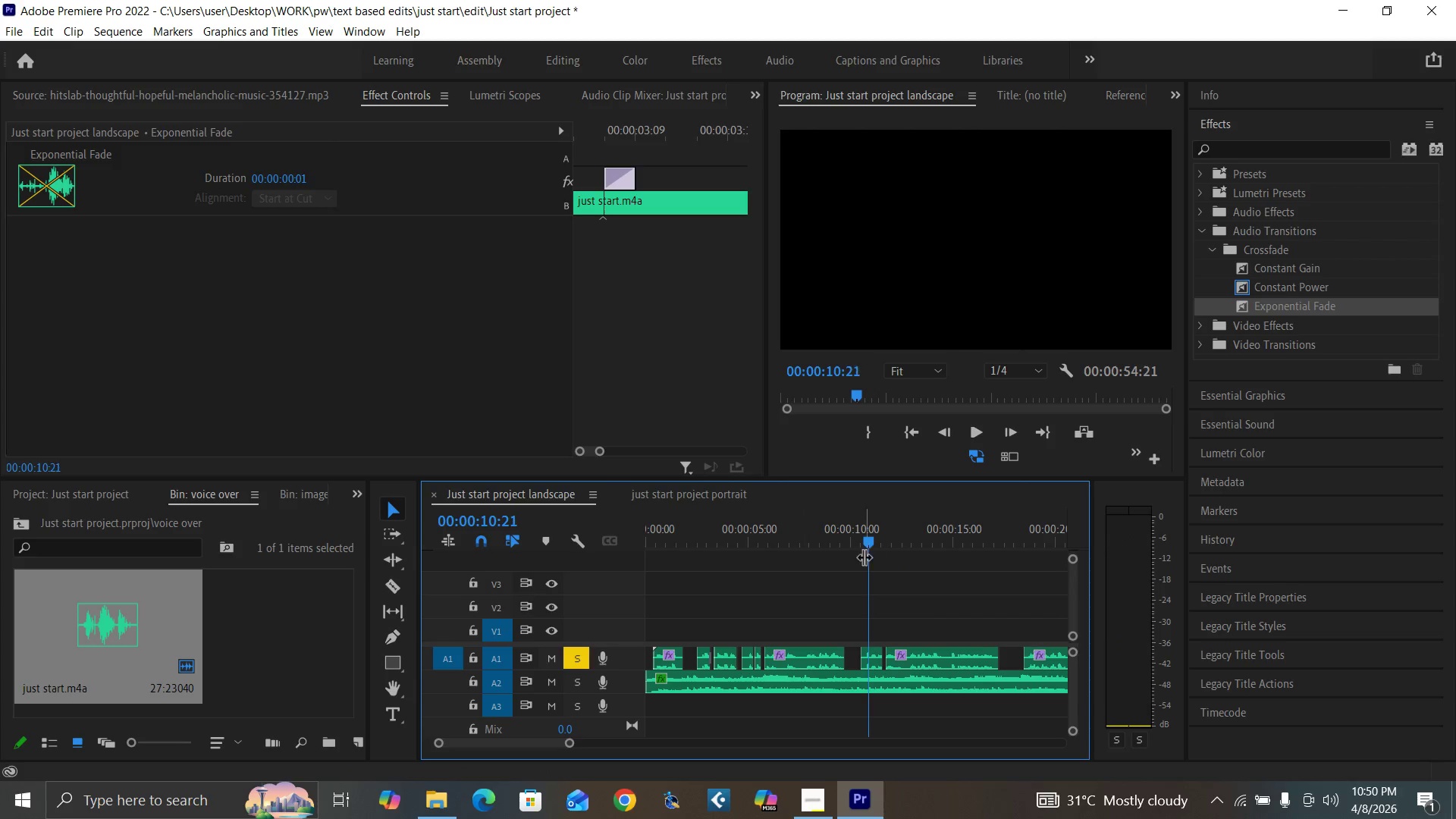 
key(Space)
 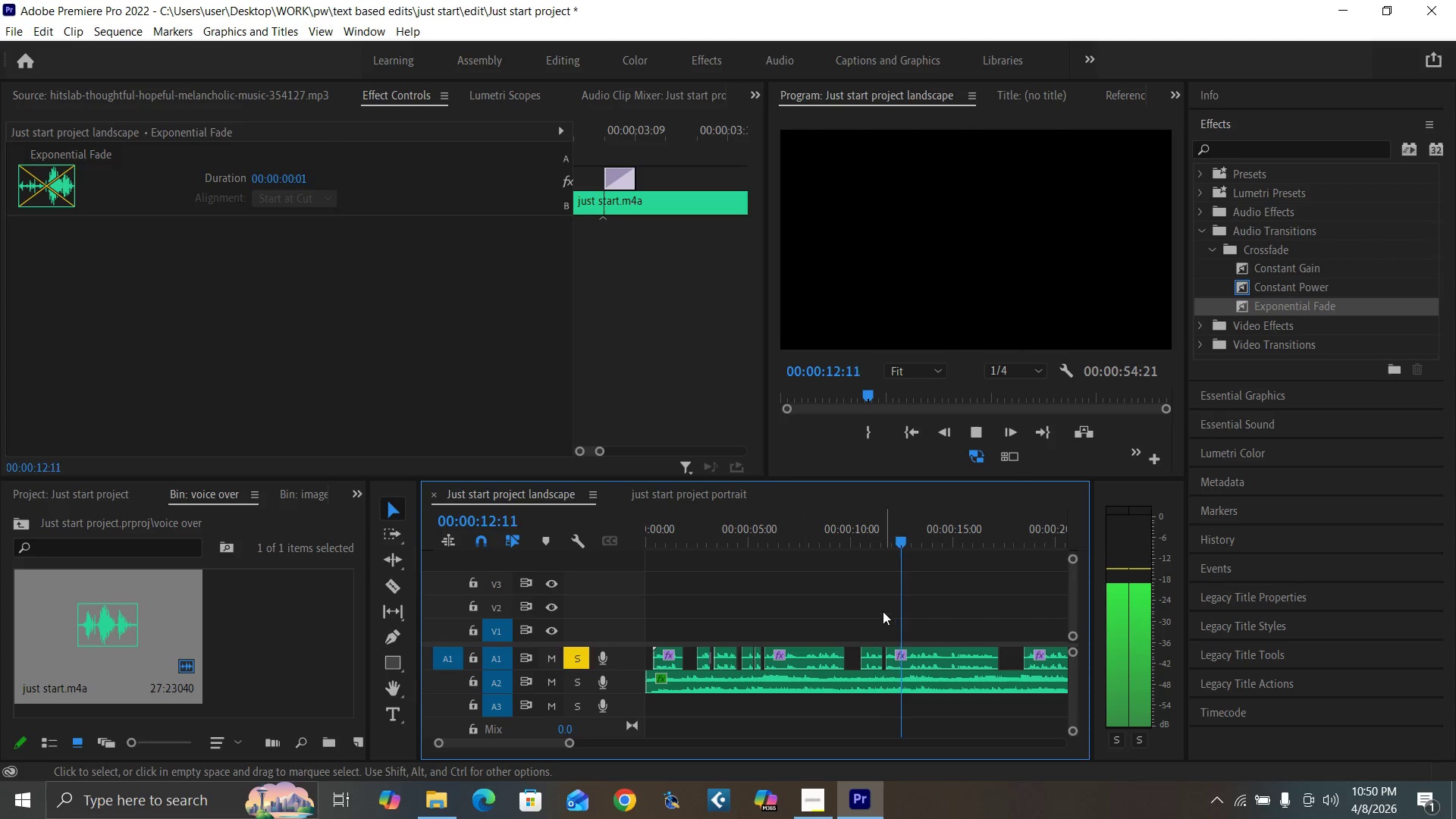 
left_click([861, 537])
 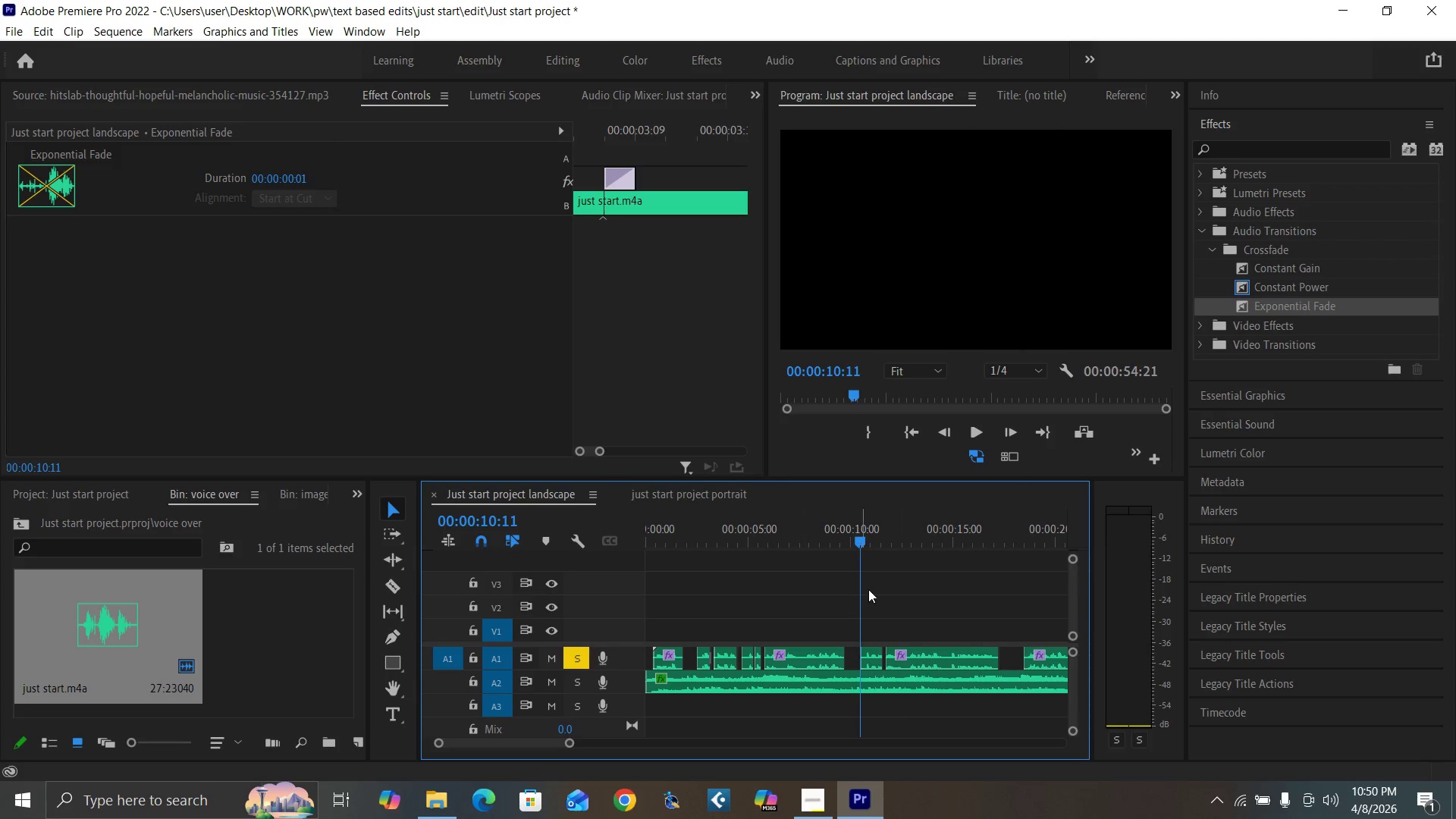 
key(Space)
 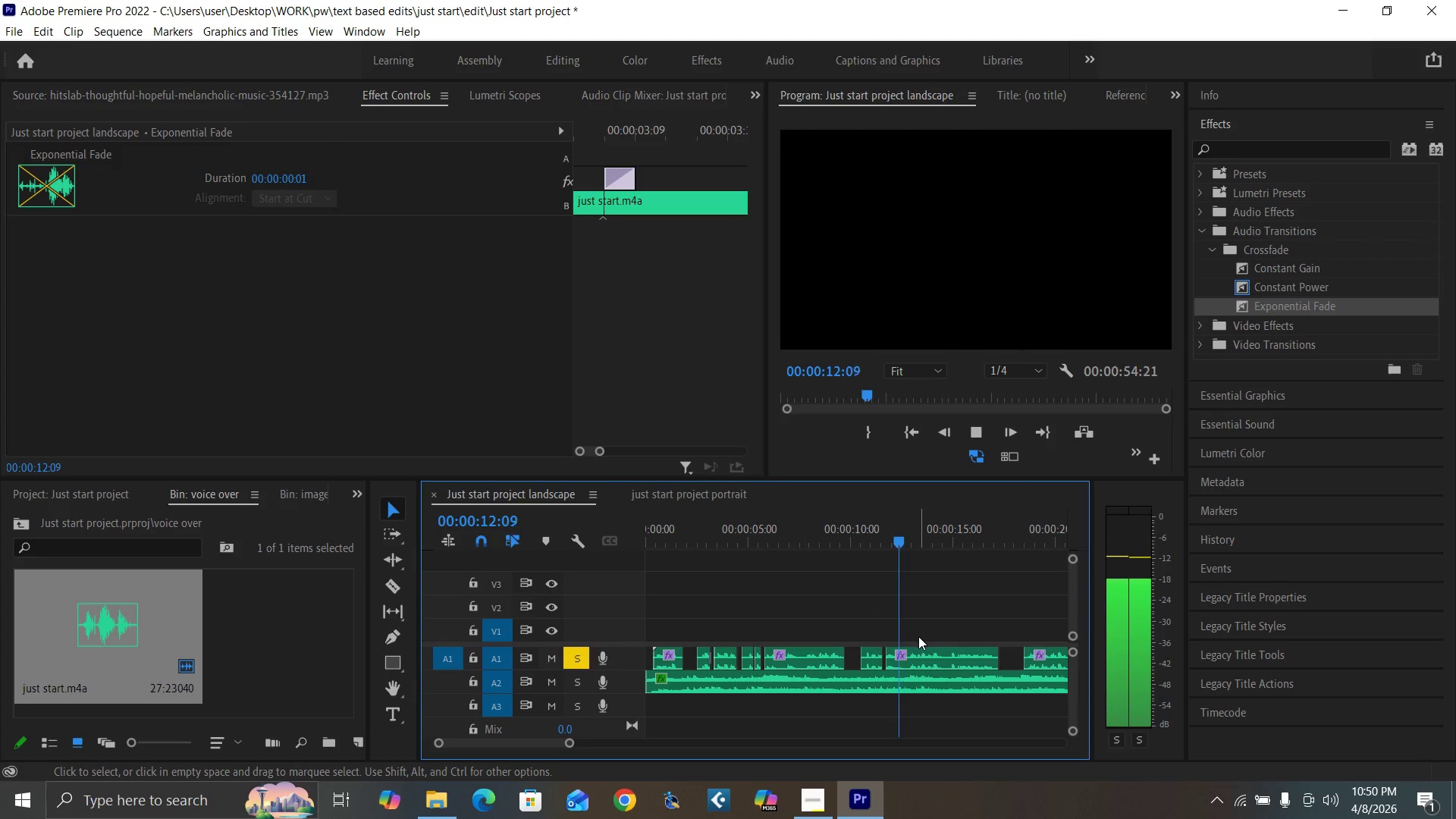 
key(Space)
 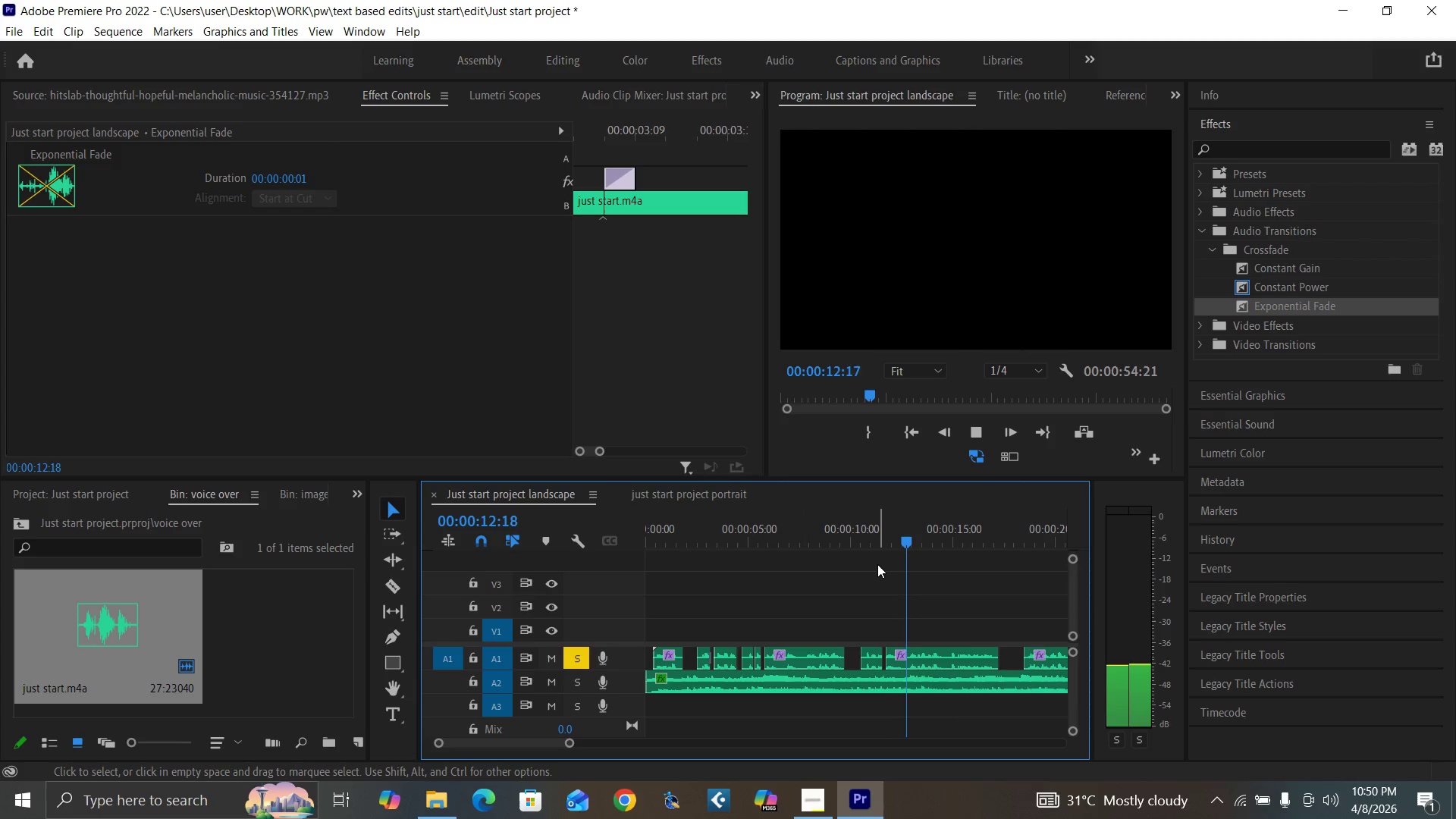 
key(Control+S)
 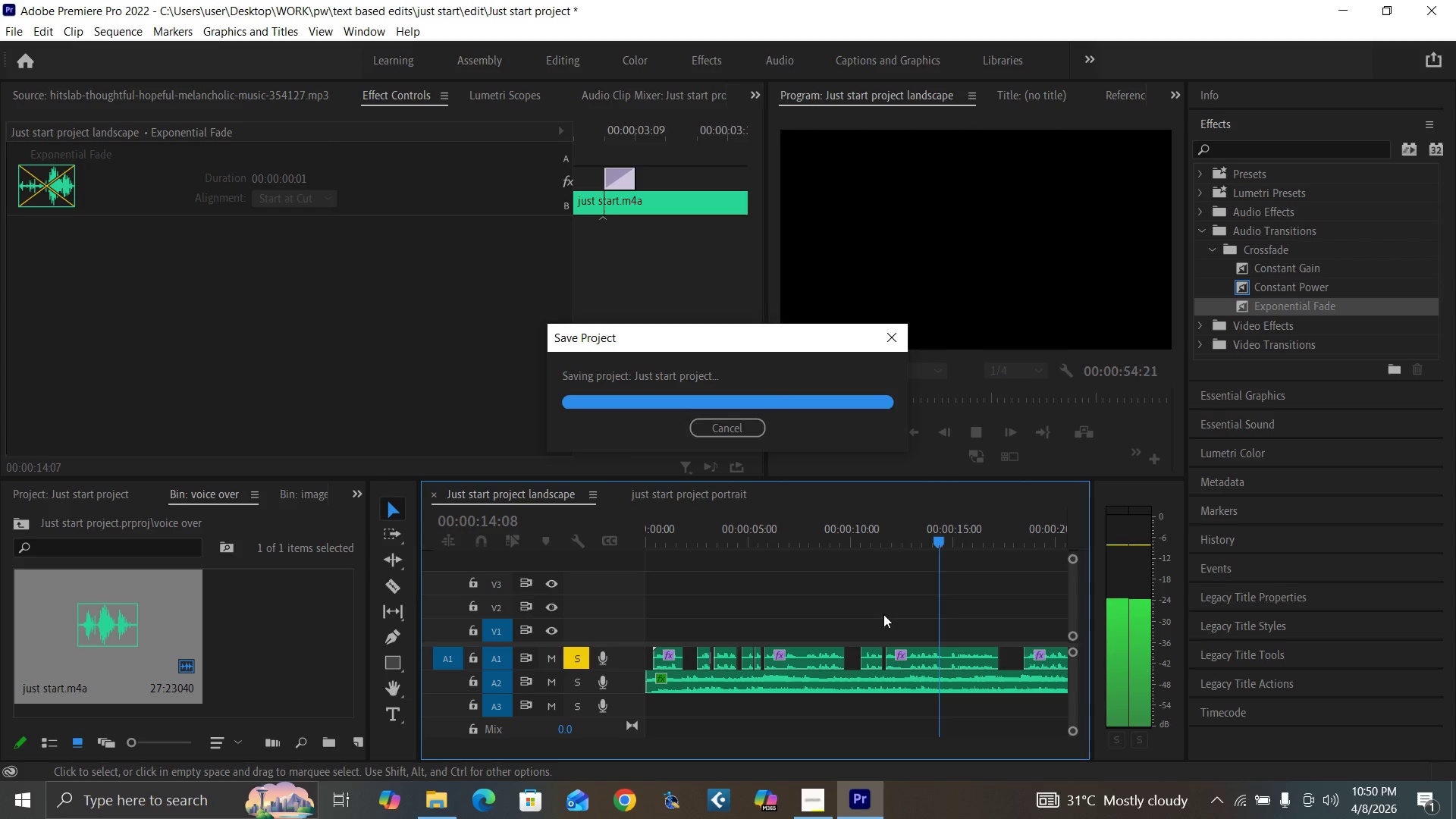 
key(Space)
 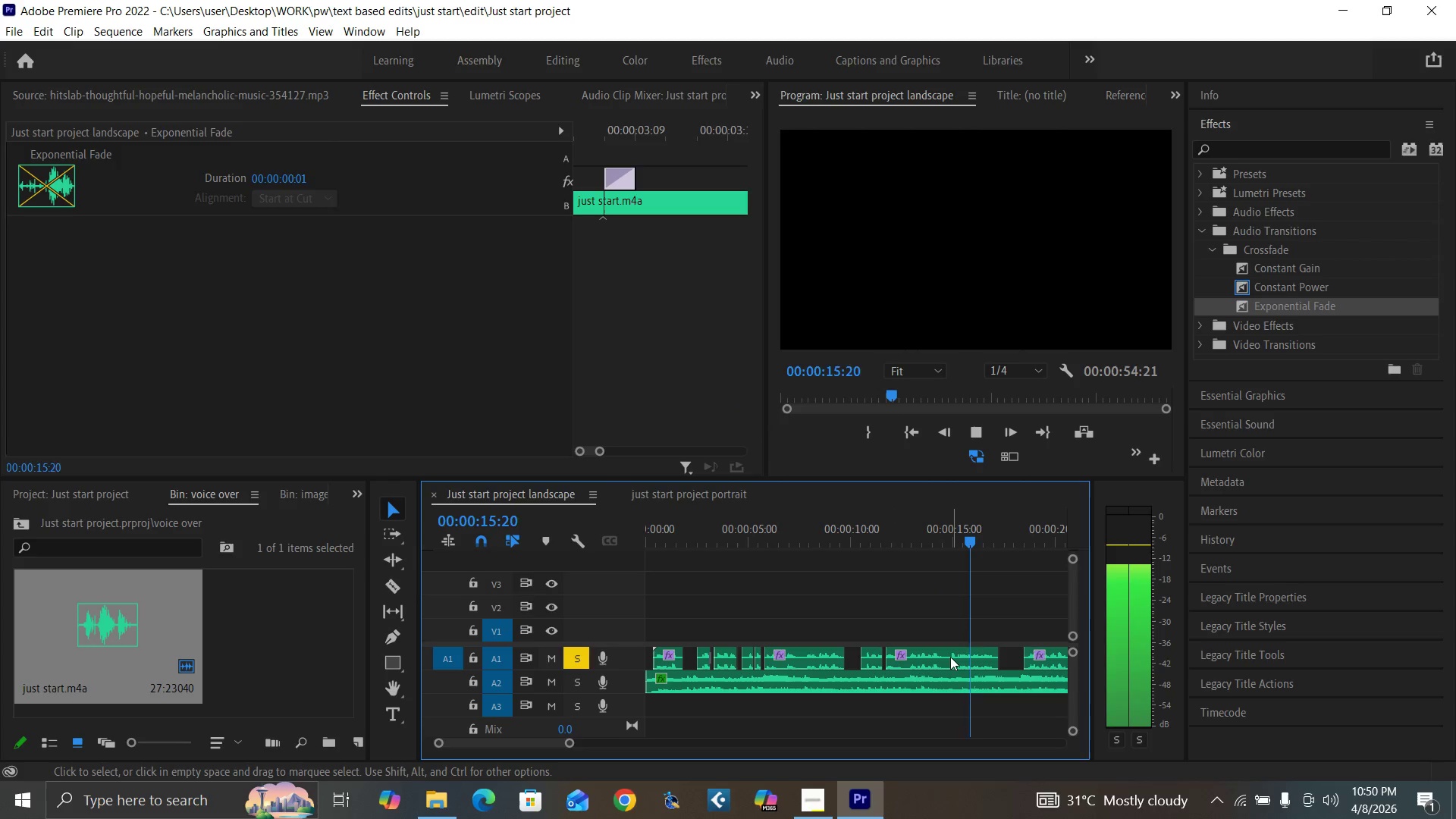 
key(Minus)
 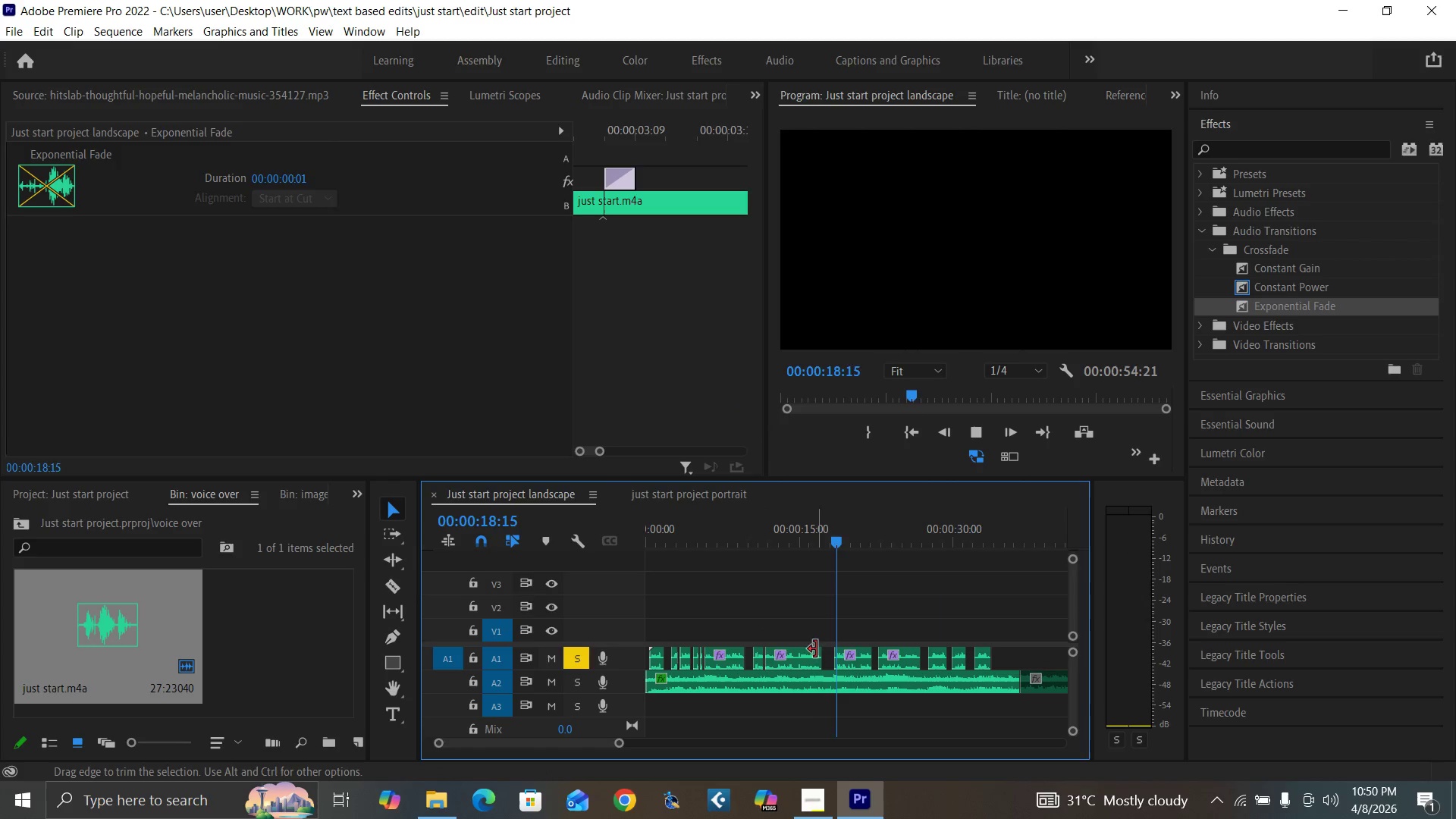 
left_click([857, 661])
 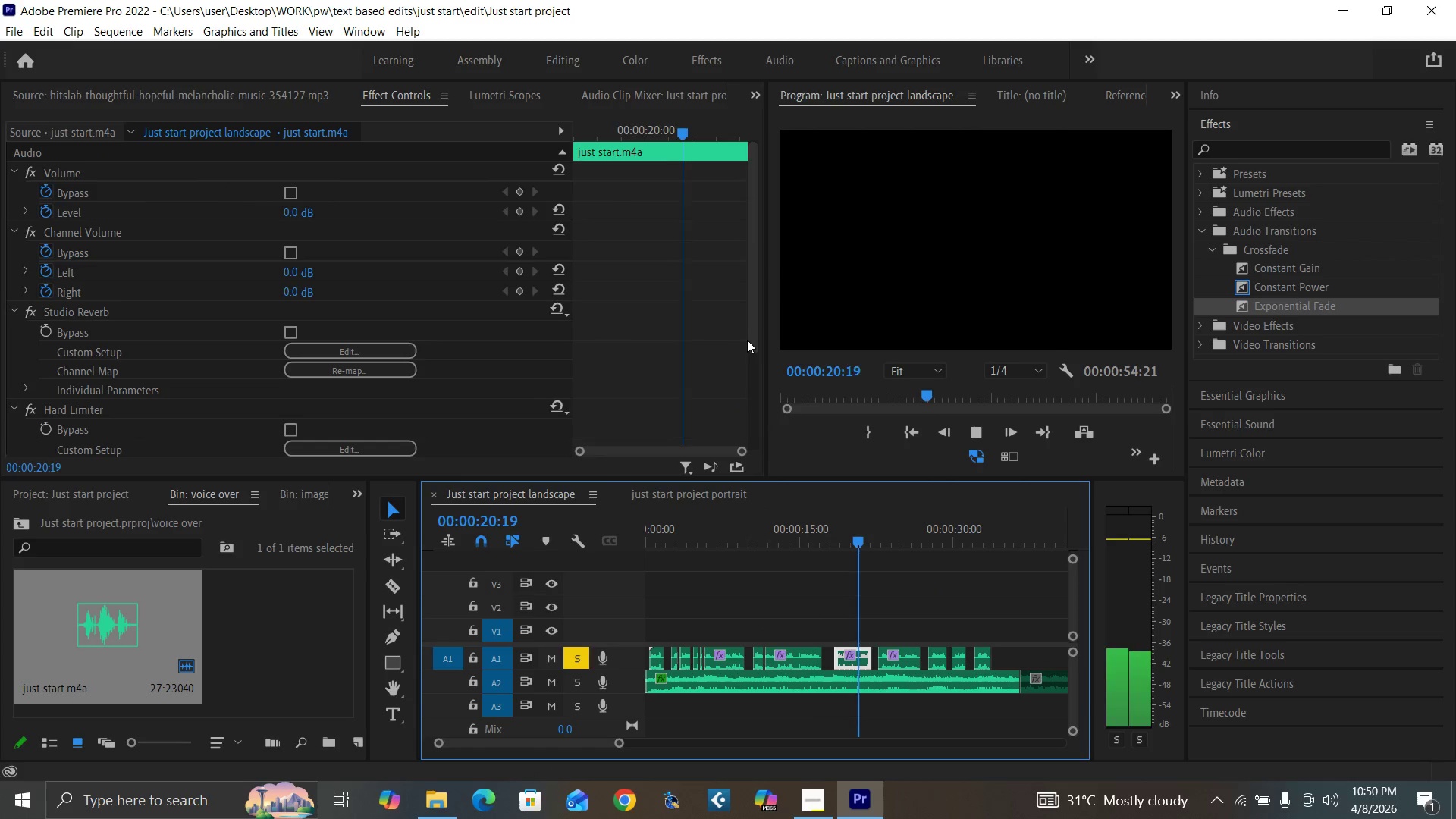 
left_click_drag(start_coordinate=[753, 343], to_coordinate=[744, 316])
 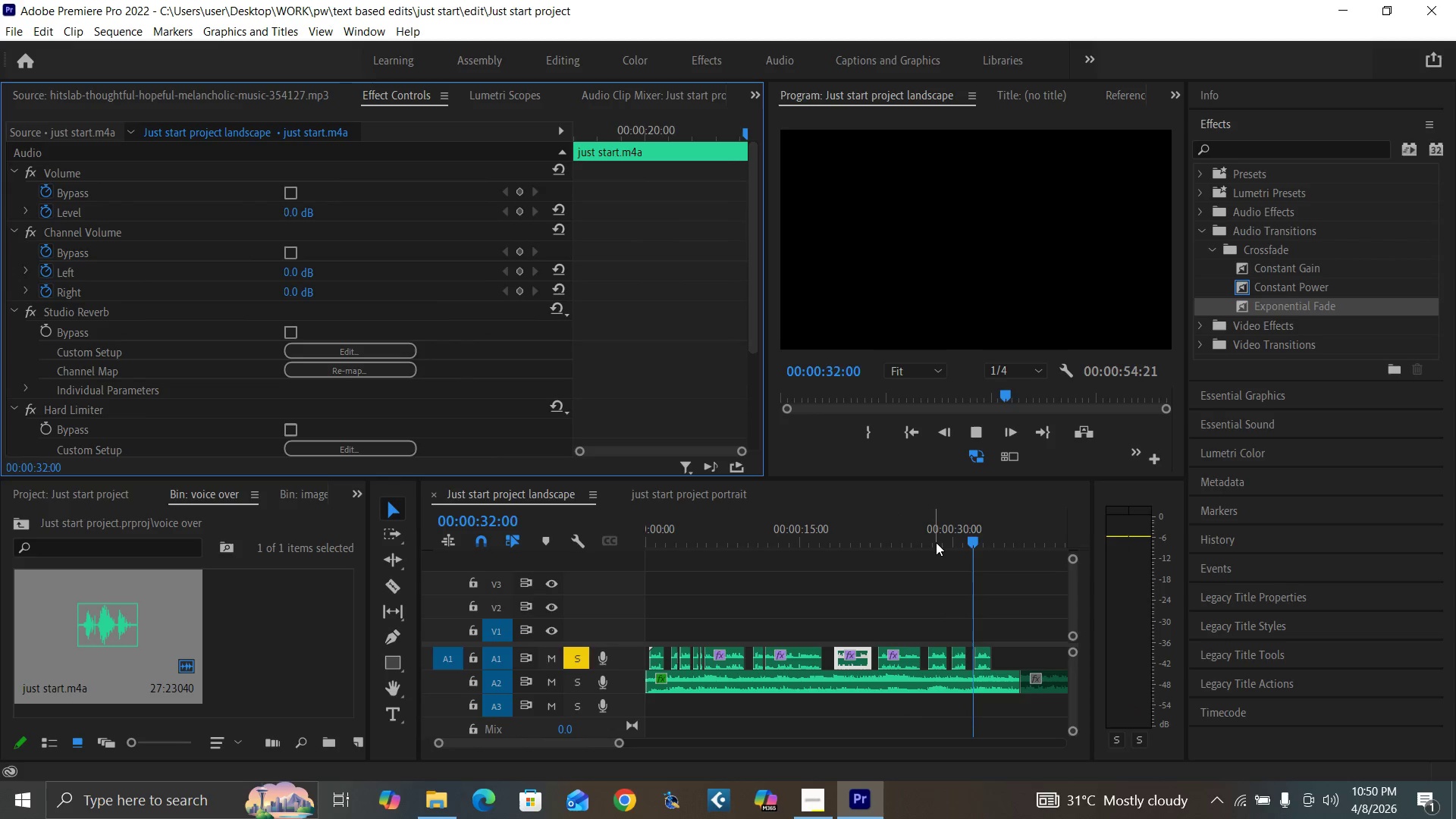 
wait(7.69)
 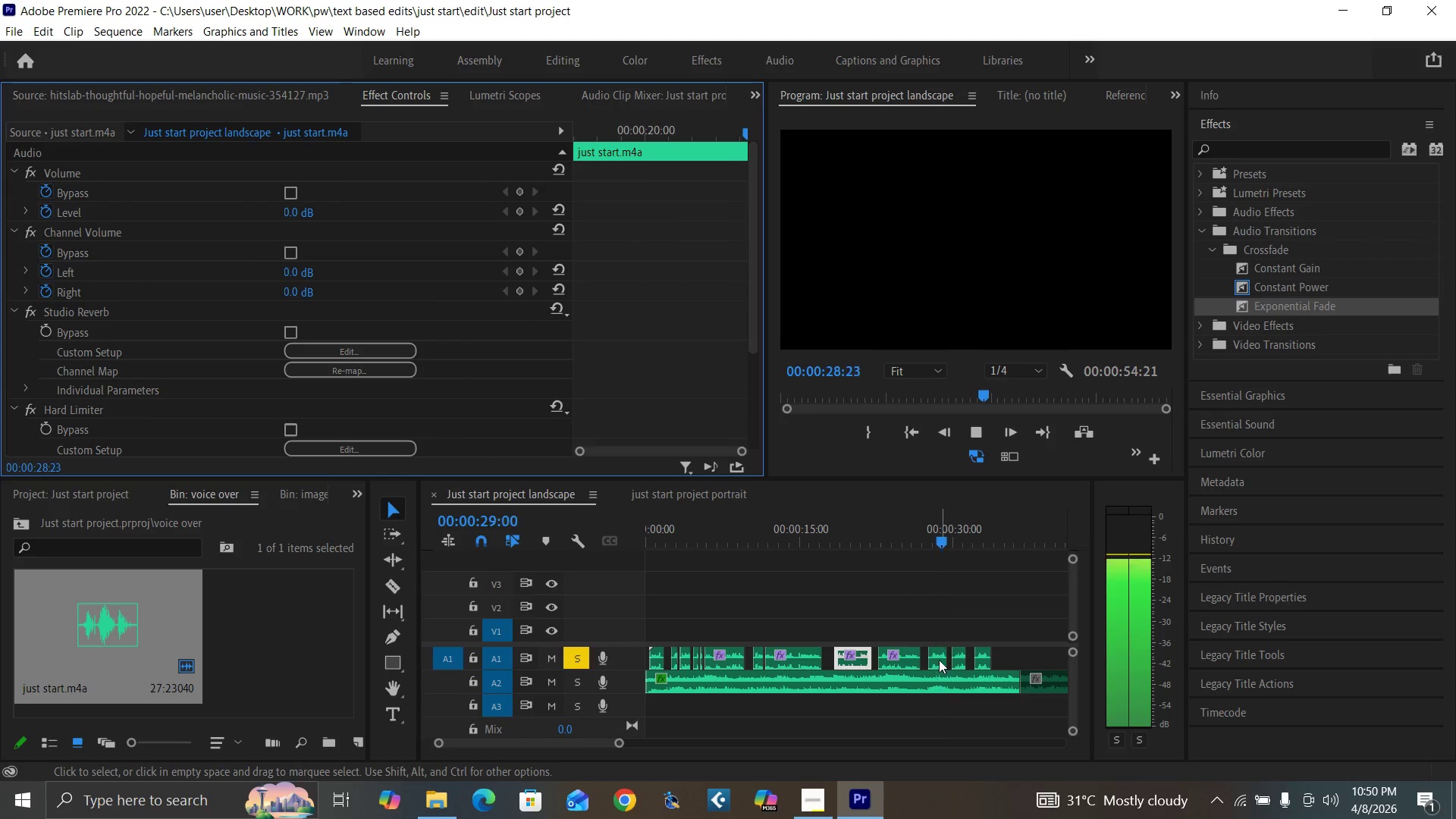 
left_click([933, 540])
 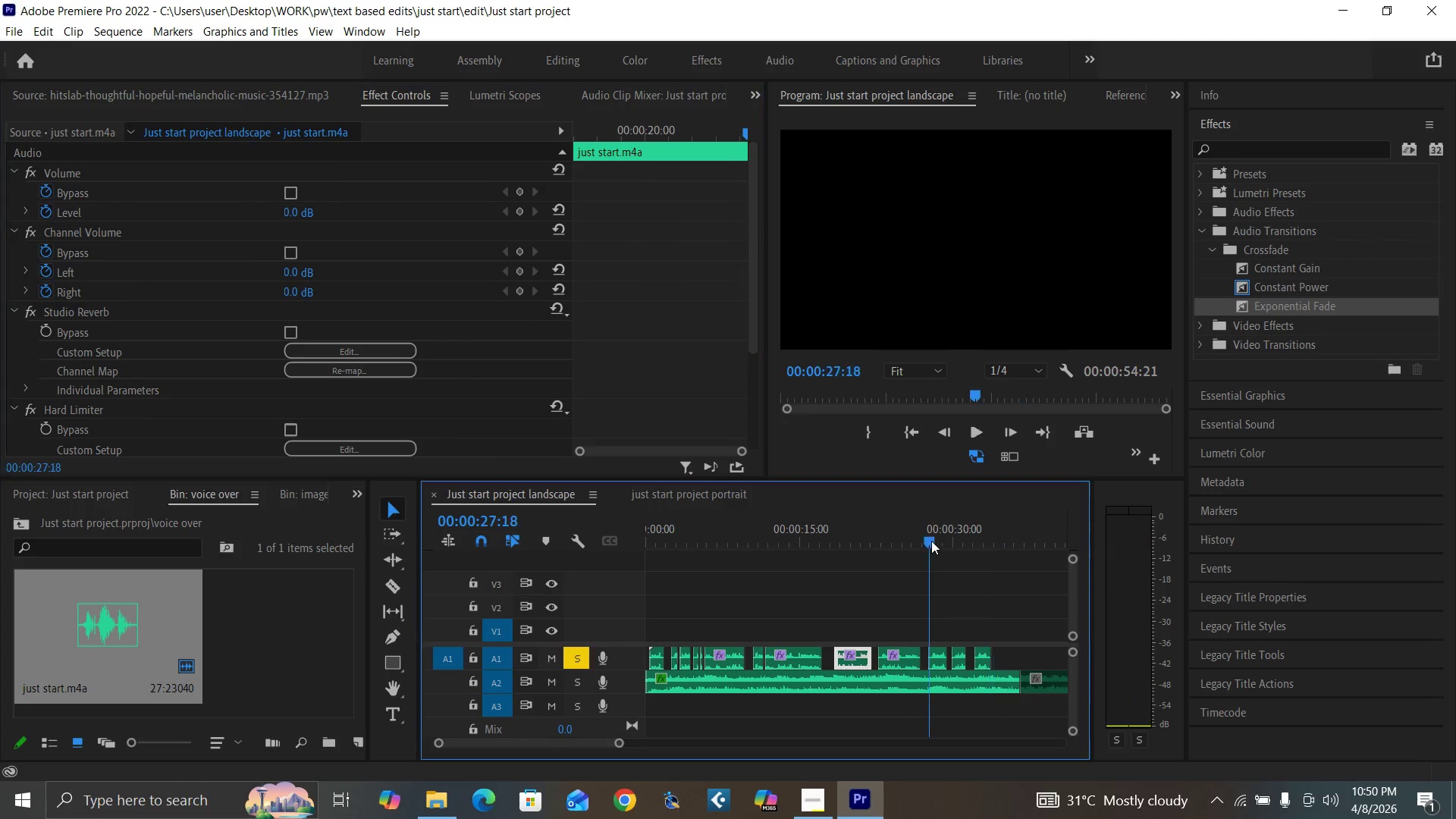 
key(Space)
 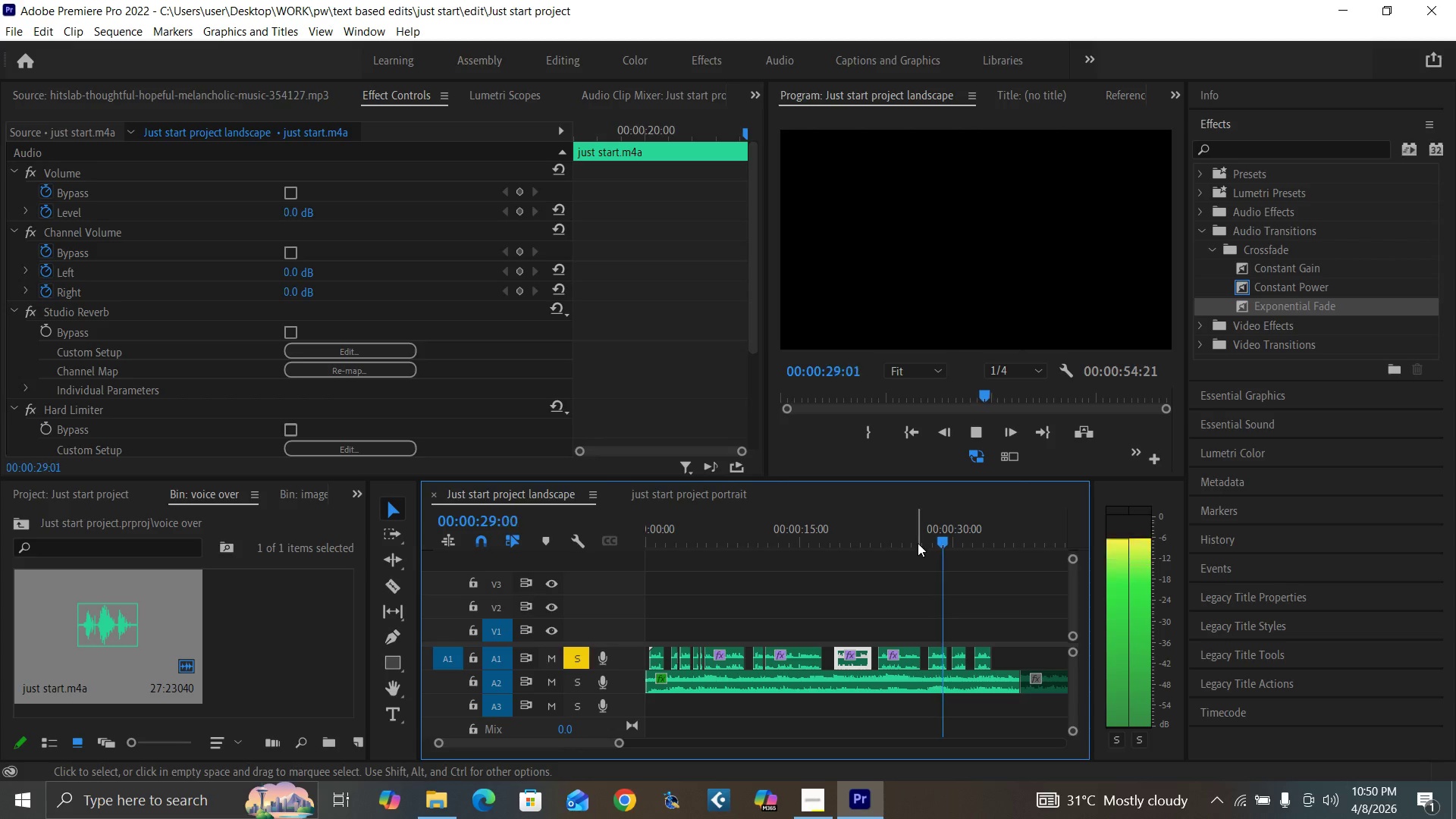 
left_click([922, 538])
 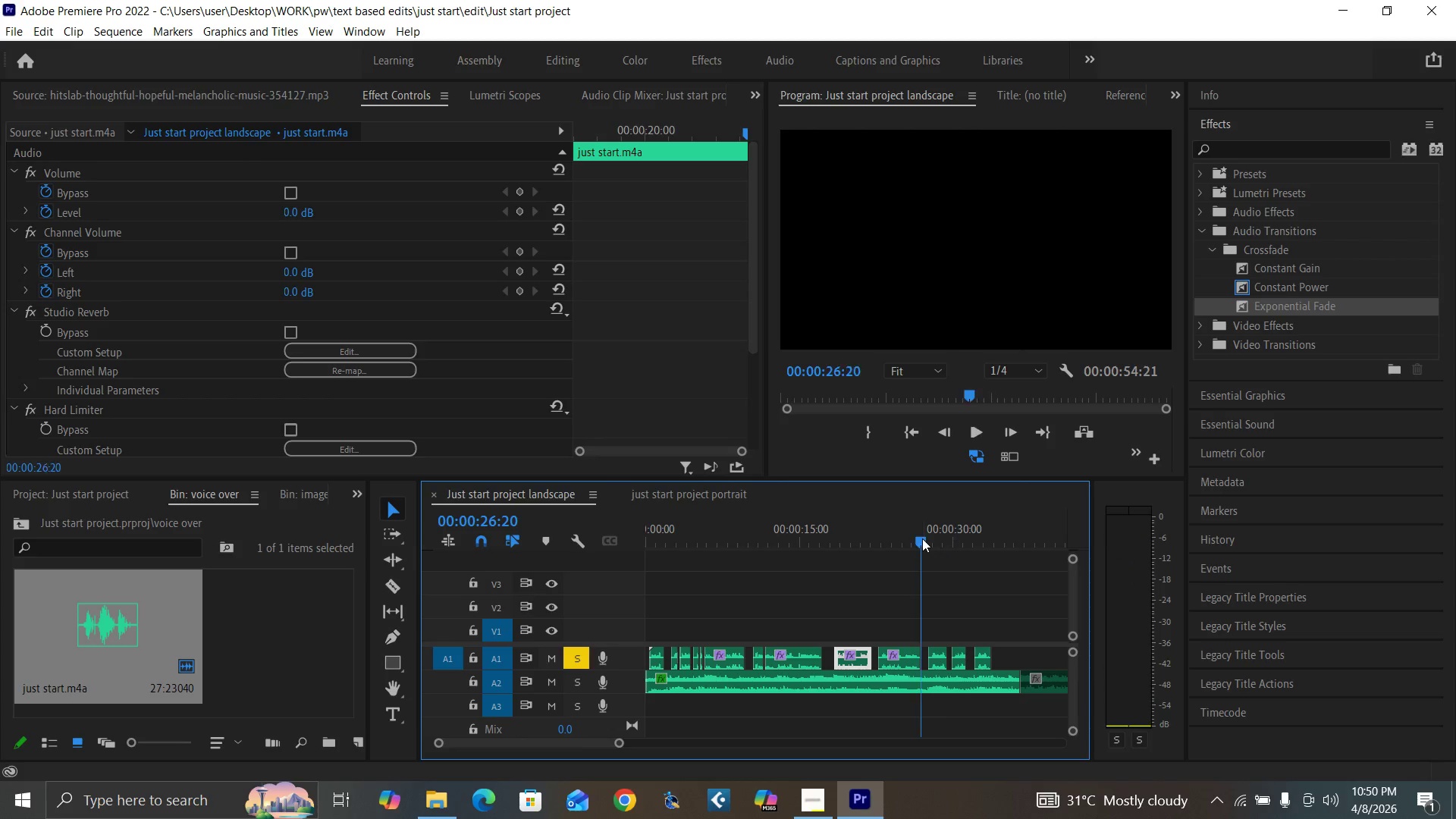 
key(Space)
 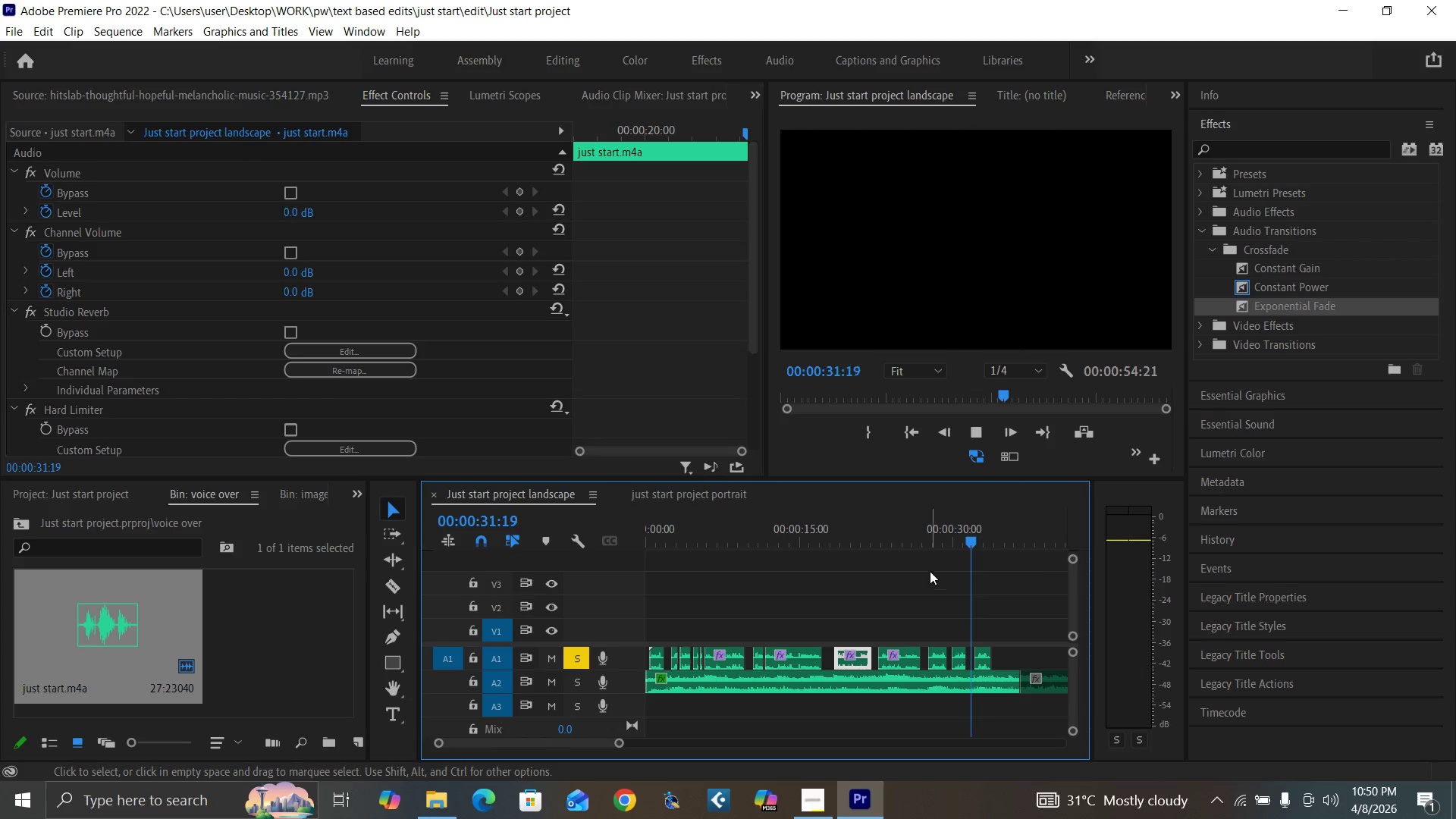 
wait(6.78)
 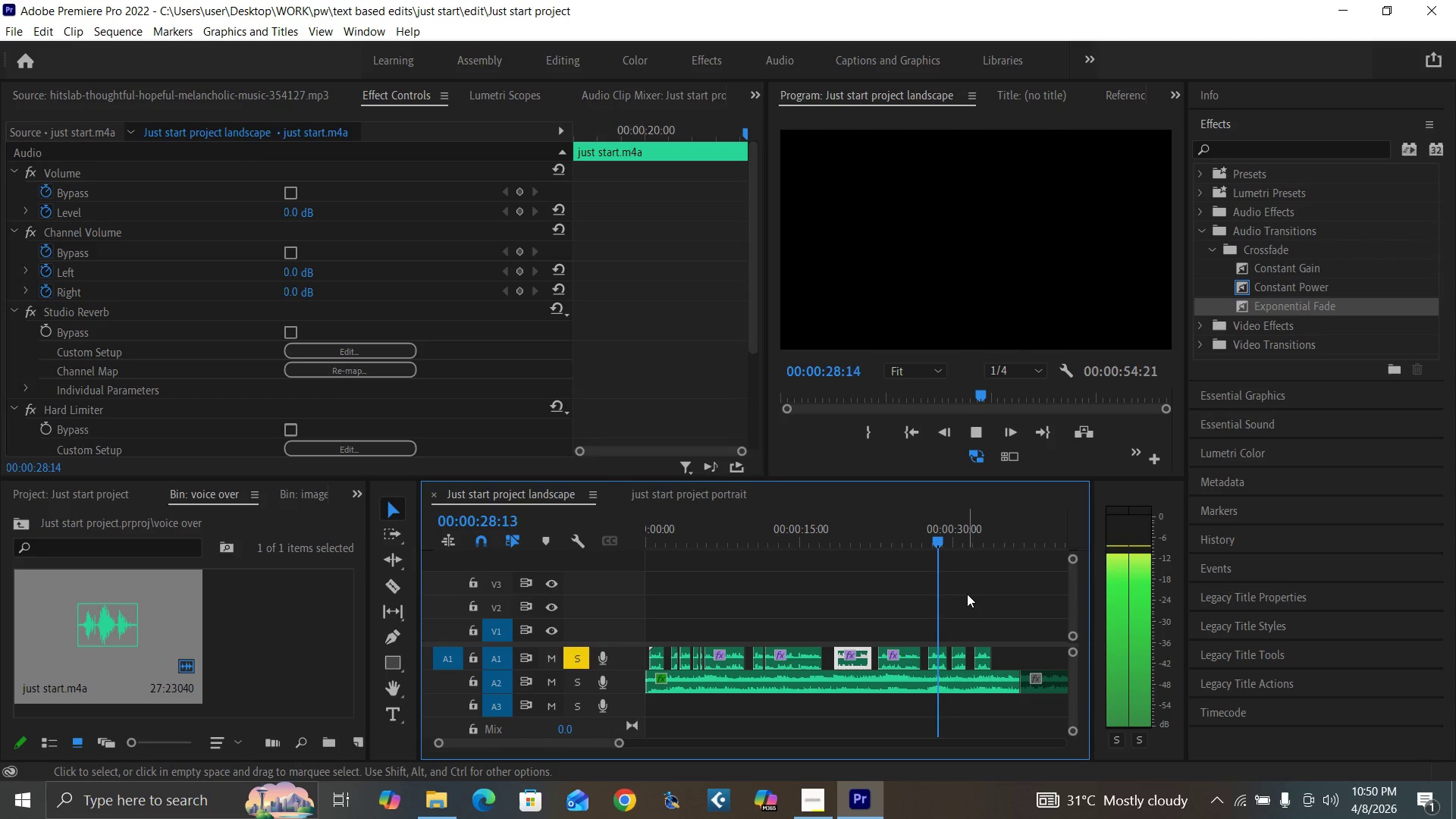 
left_click([938, 540])
 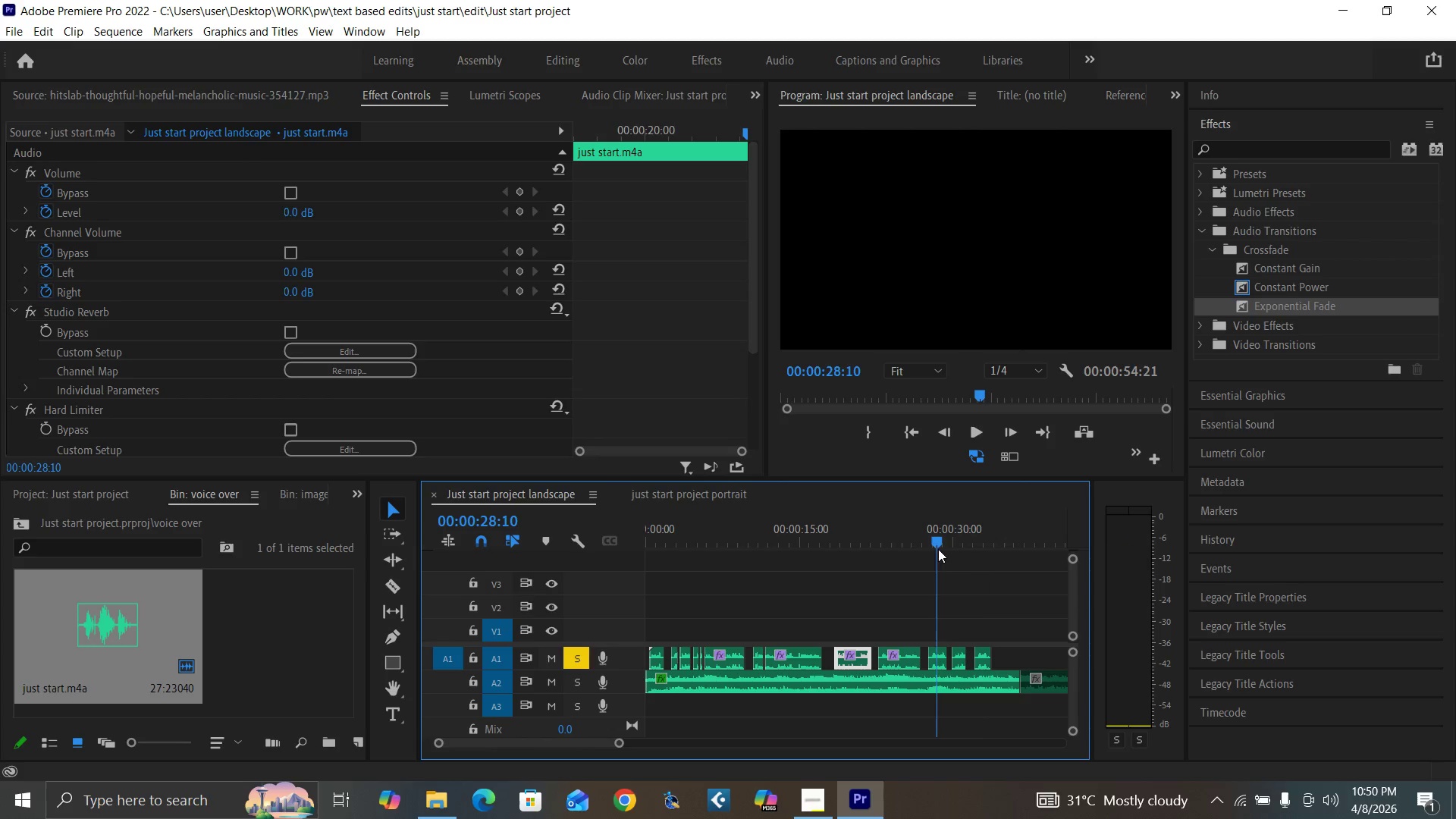 
key(Equal)
 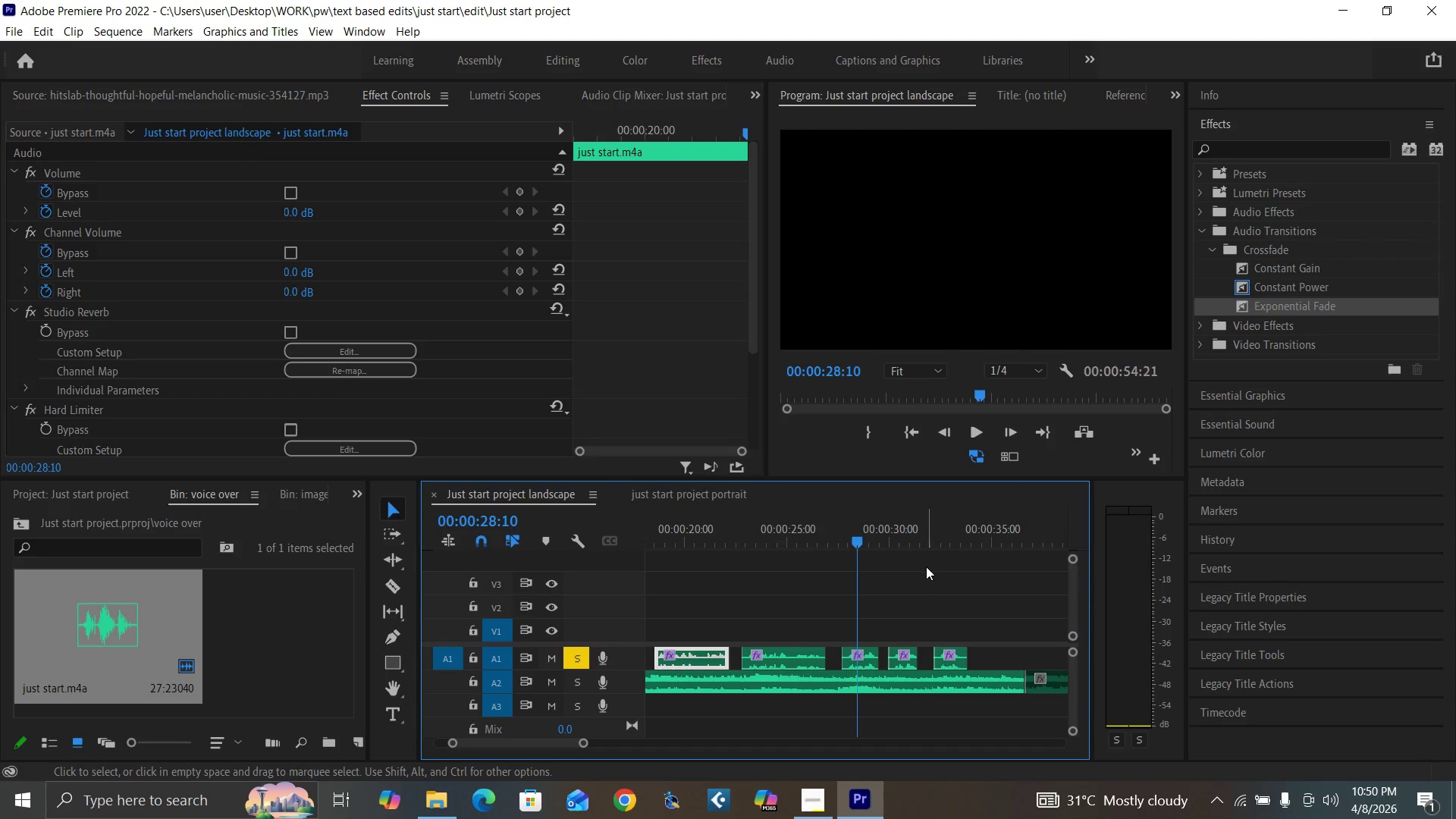 
key(Equal)
 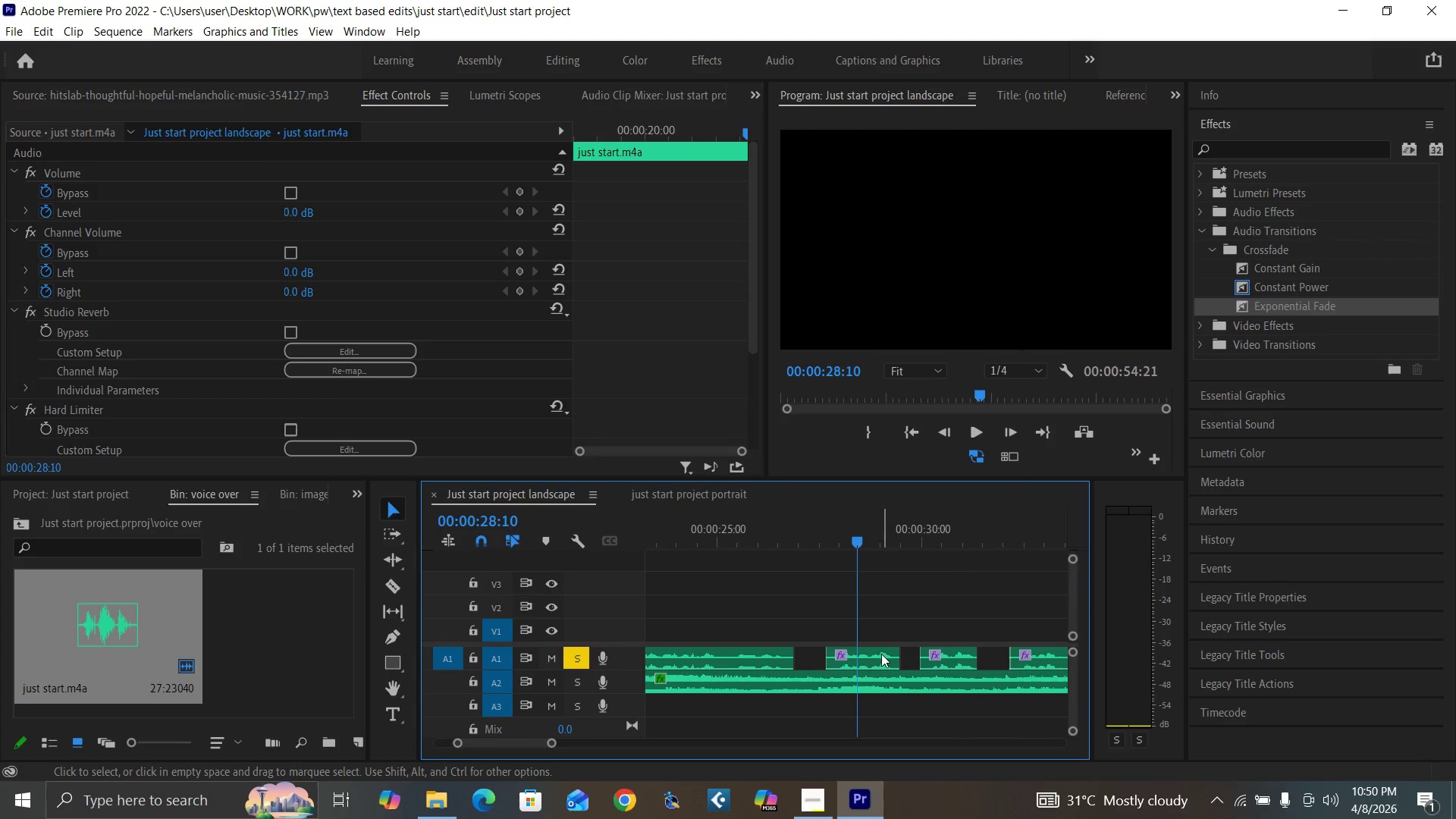 
left_click([880, 655])
 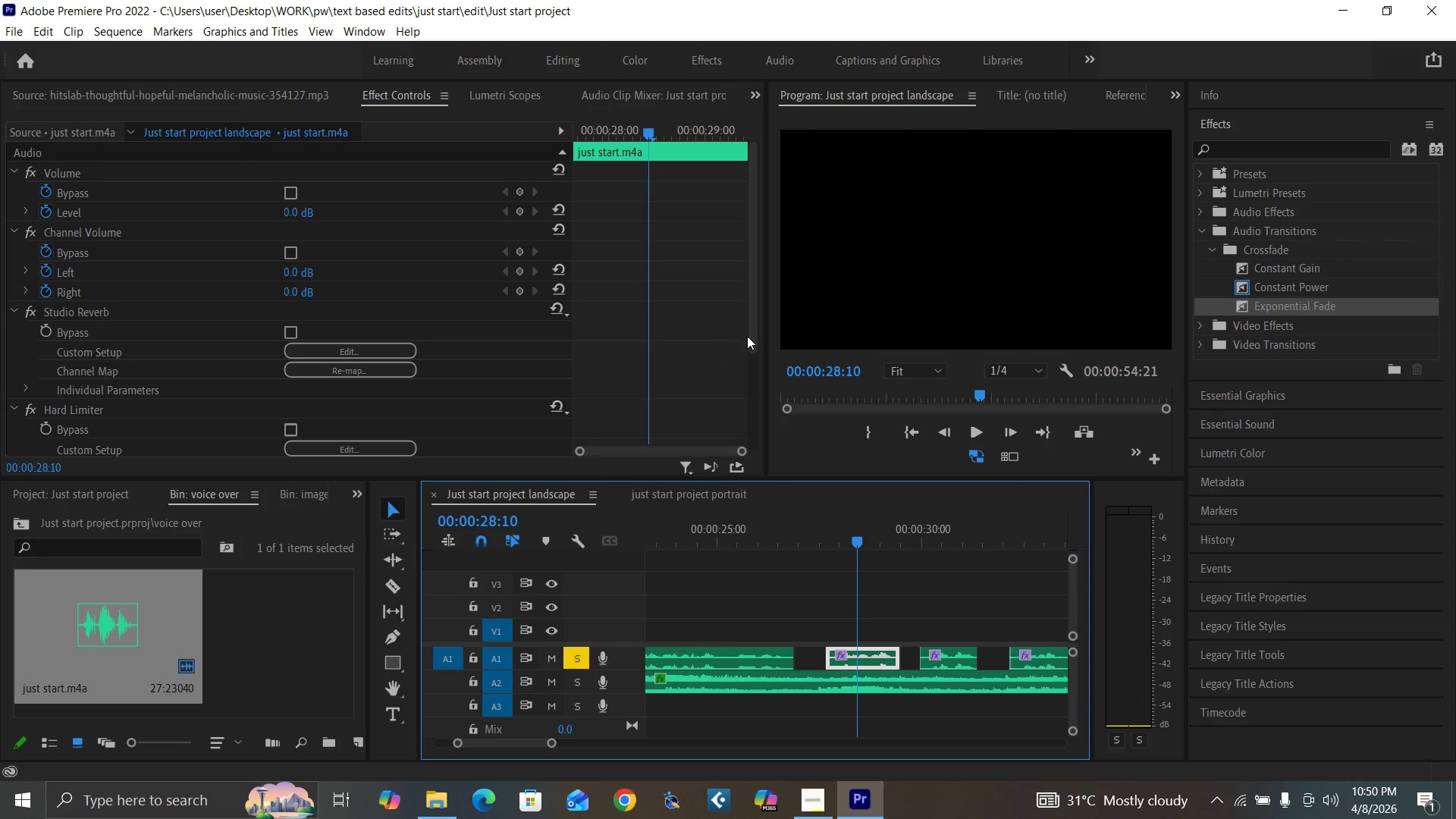 
left_click_drag(start_coordinate=[753, 336], to_coordinate=[752, 378])
 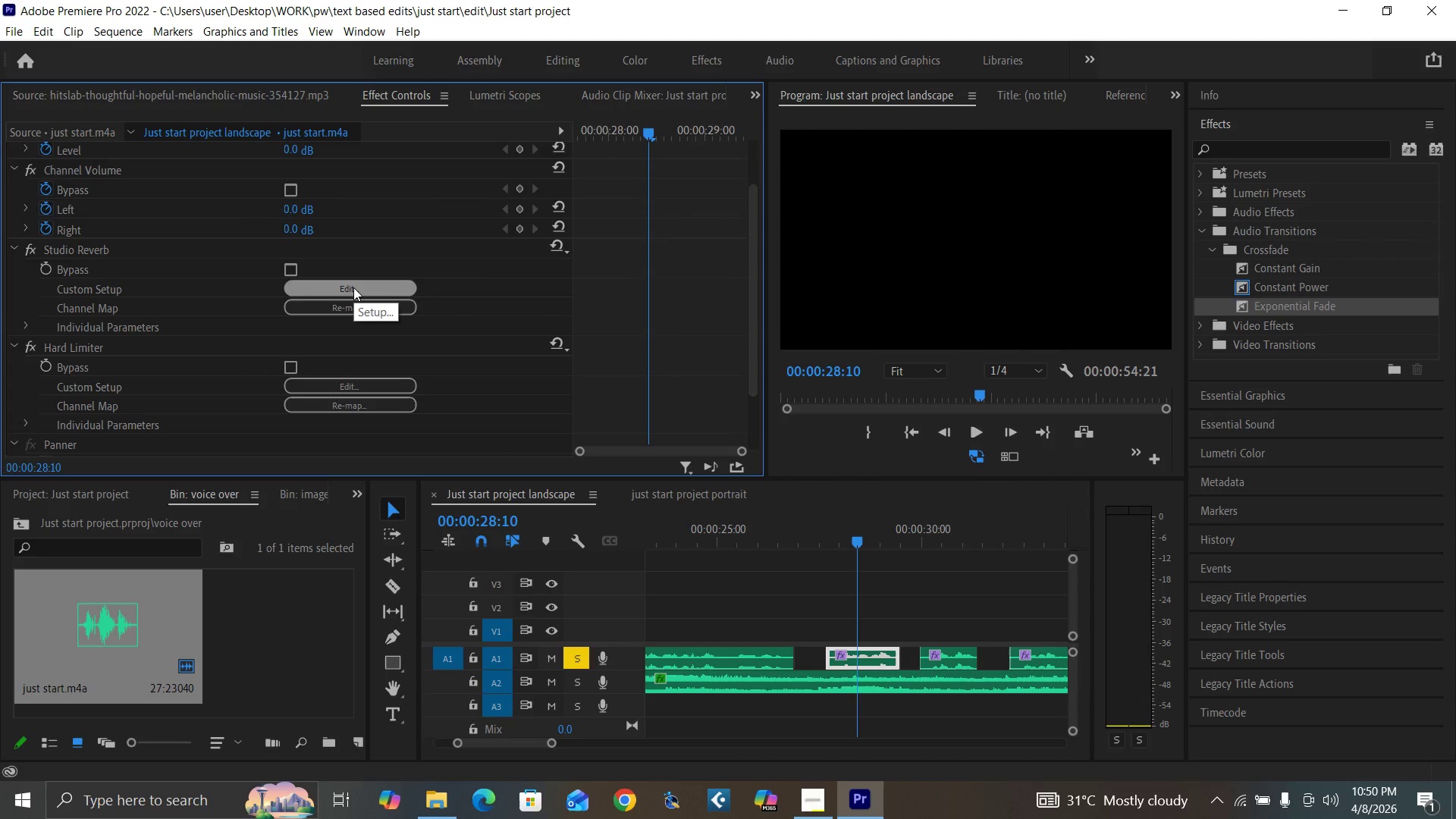 
left_click([353, 287])
 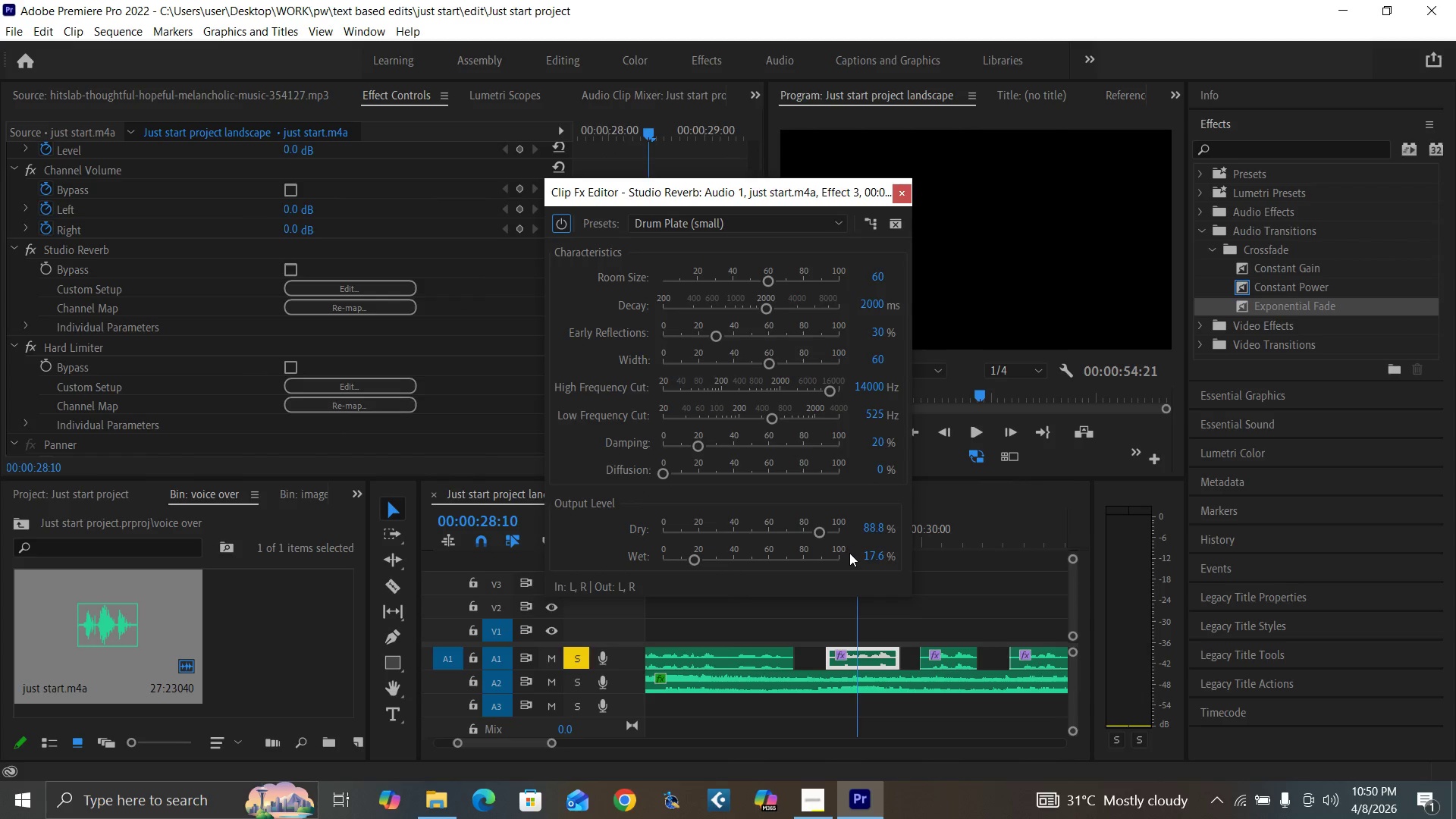 
left_click([868, 551])
 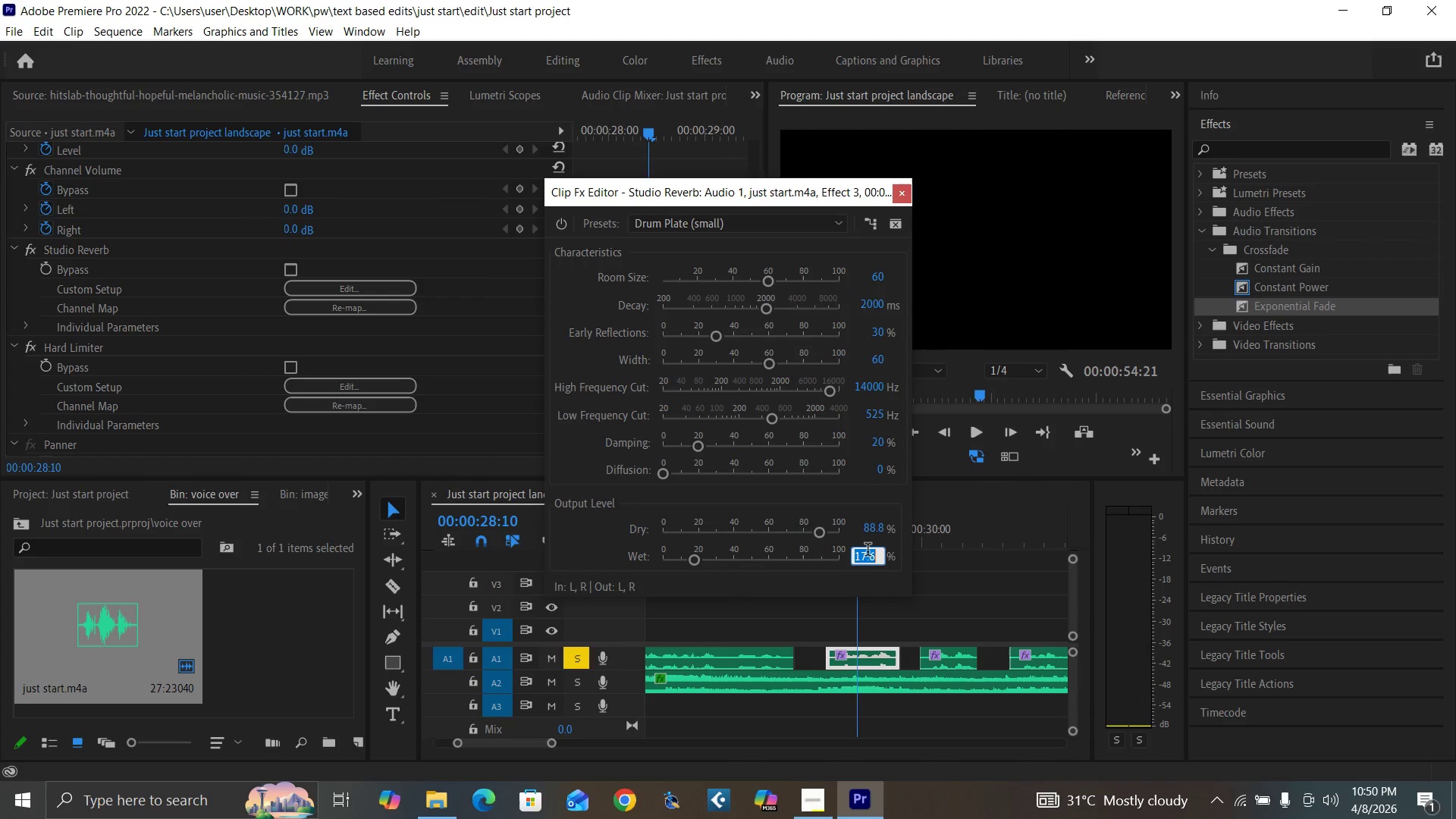 
type(11)
 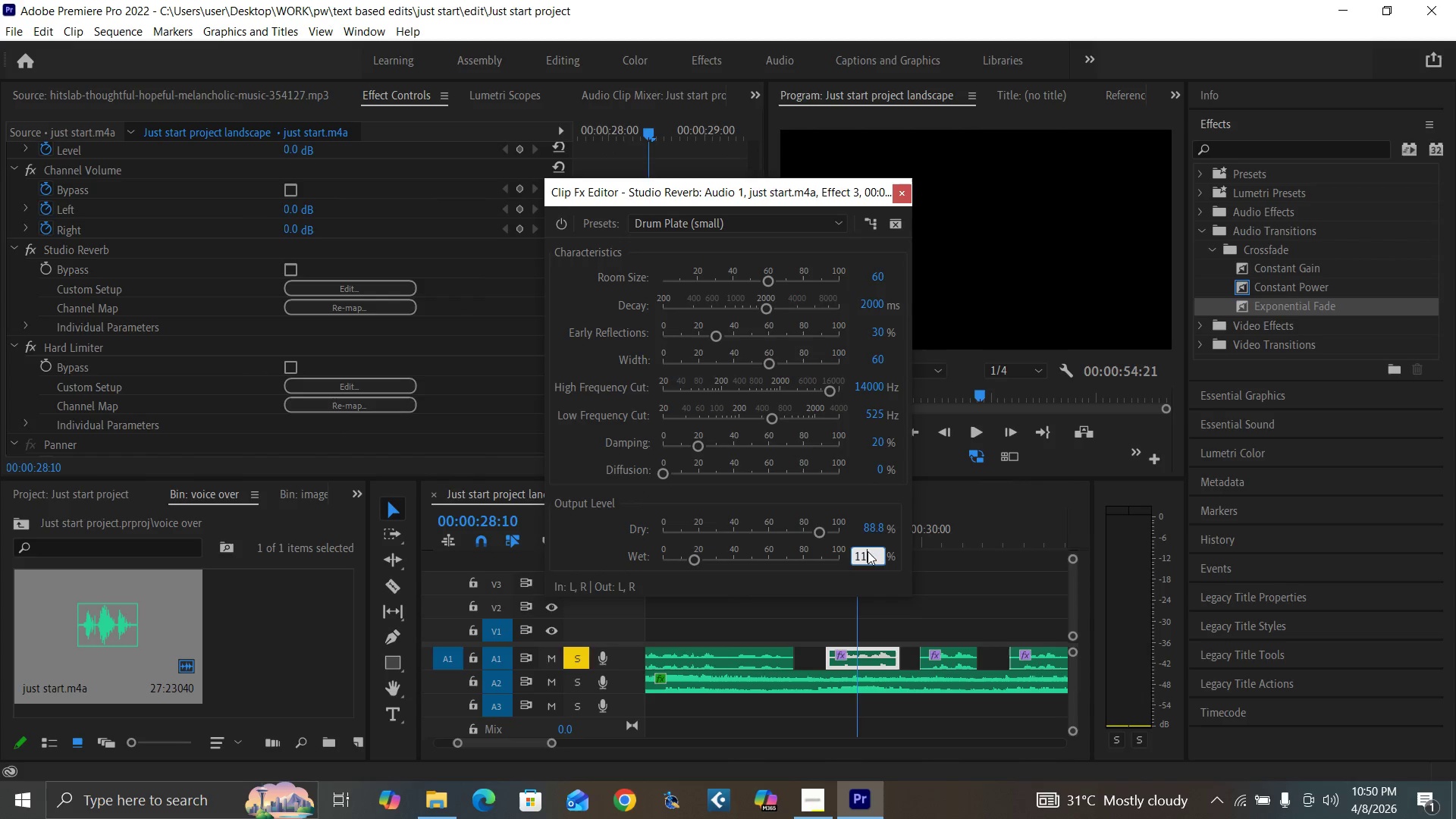 
key(Enter)
 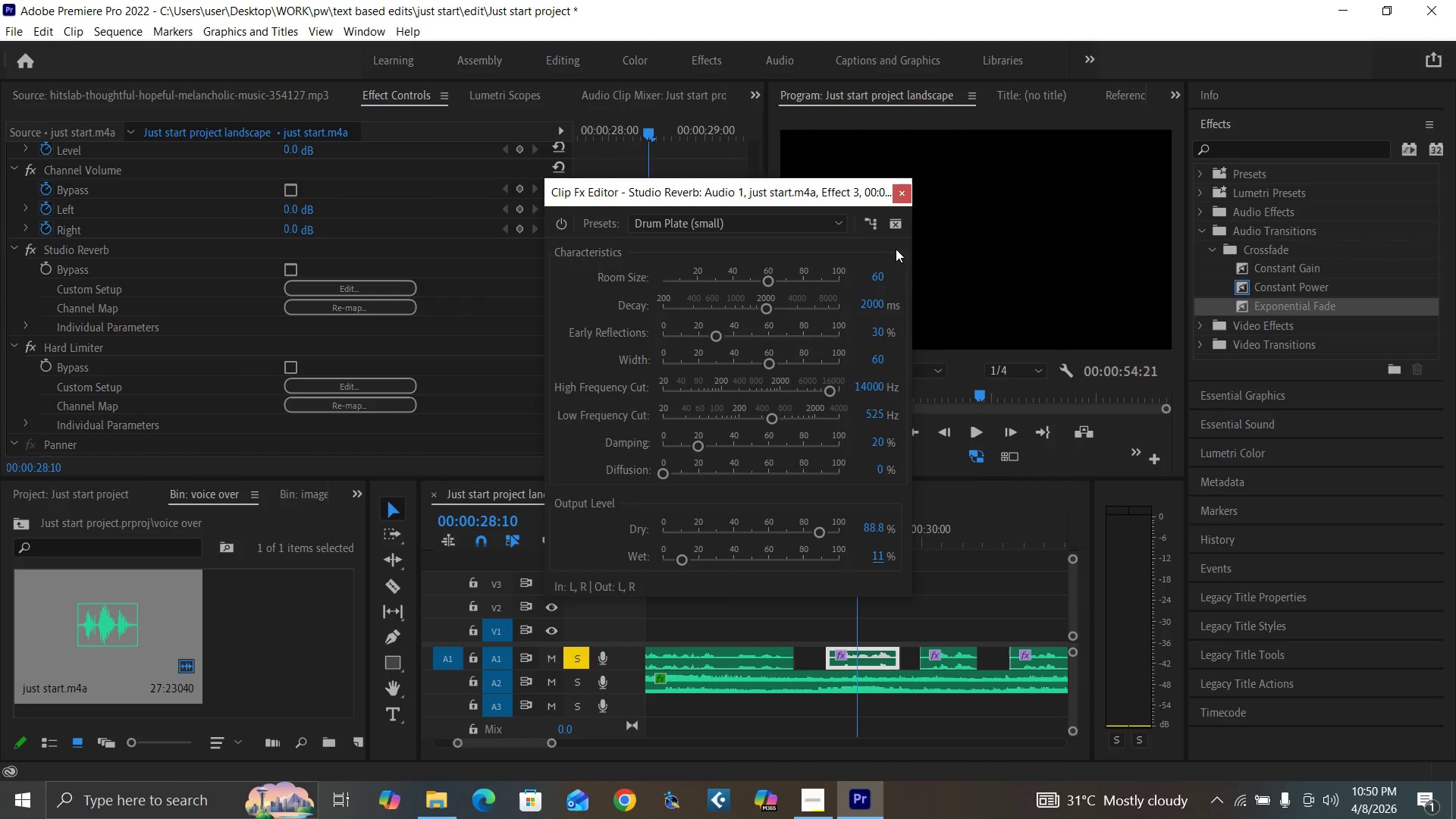 
left_click([902, 194])
 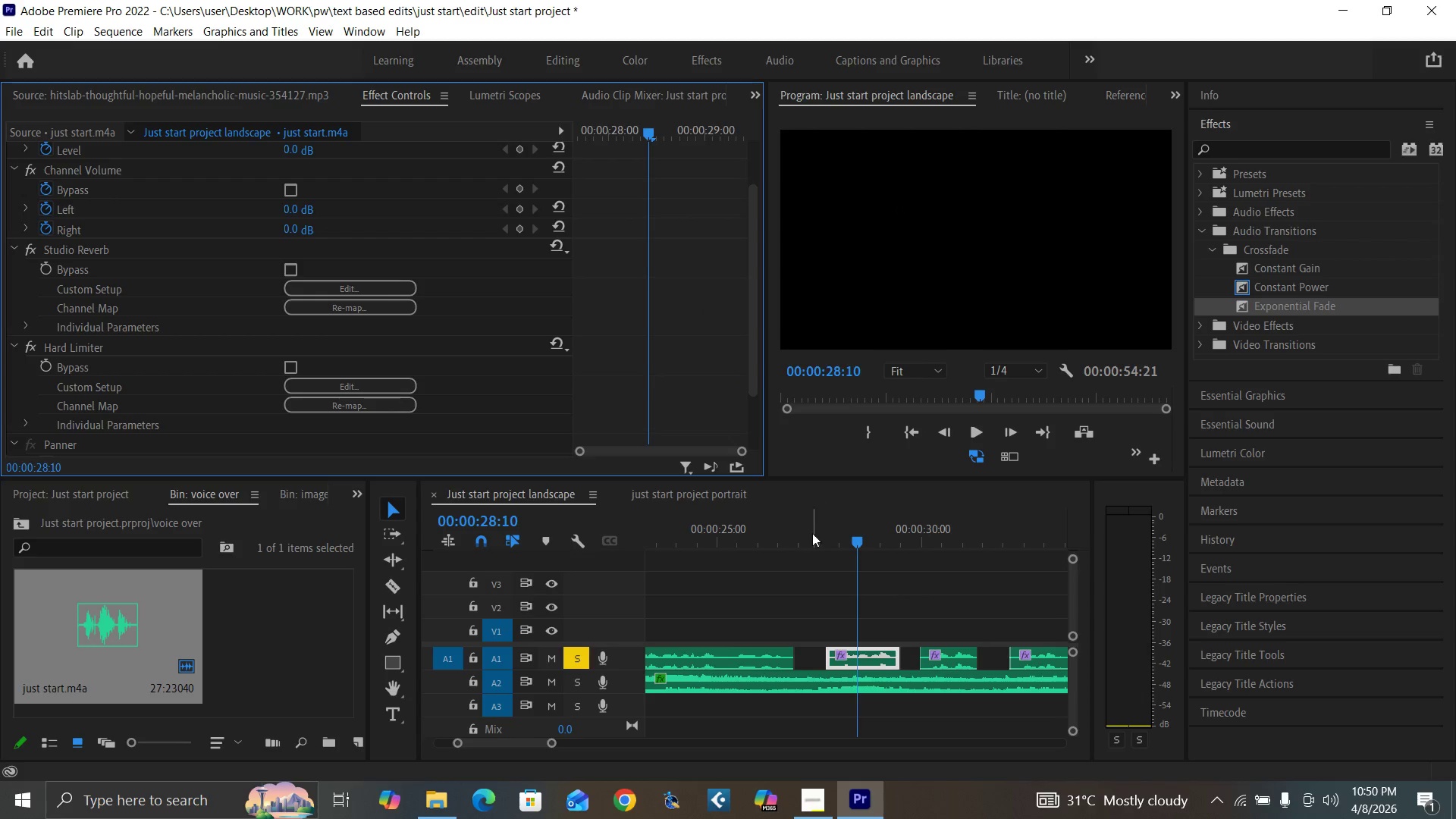 
left_click([813, 538])
 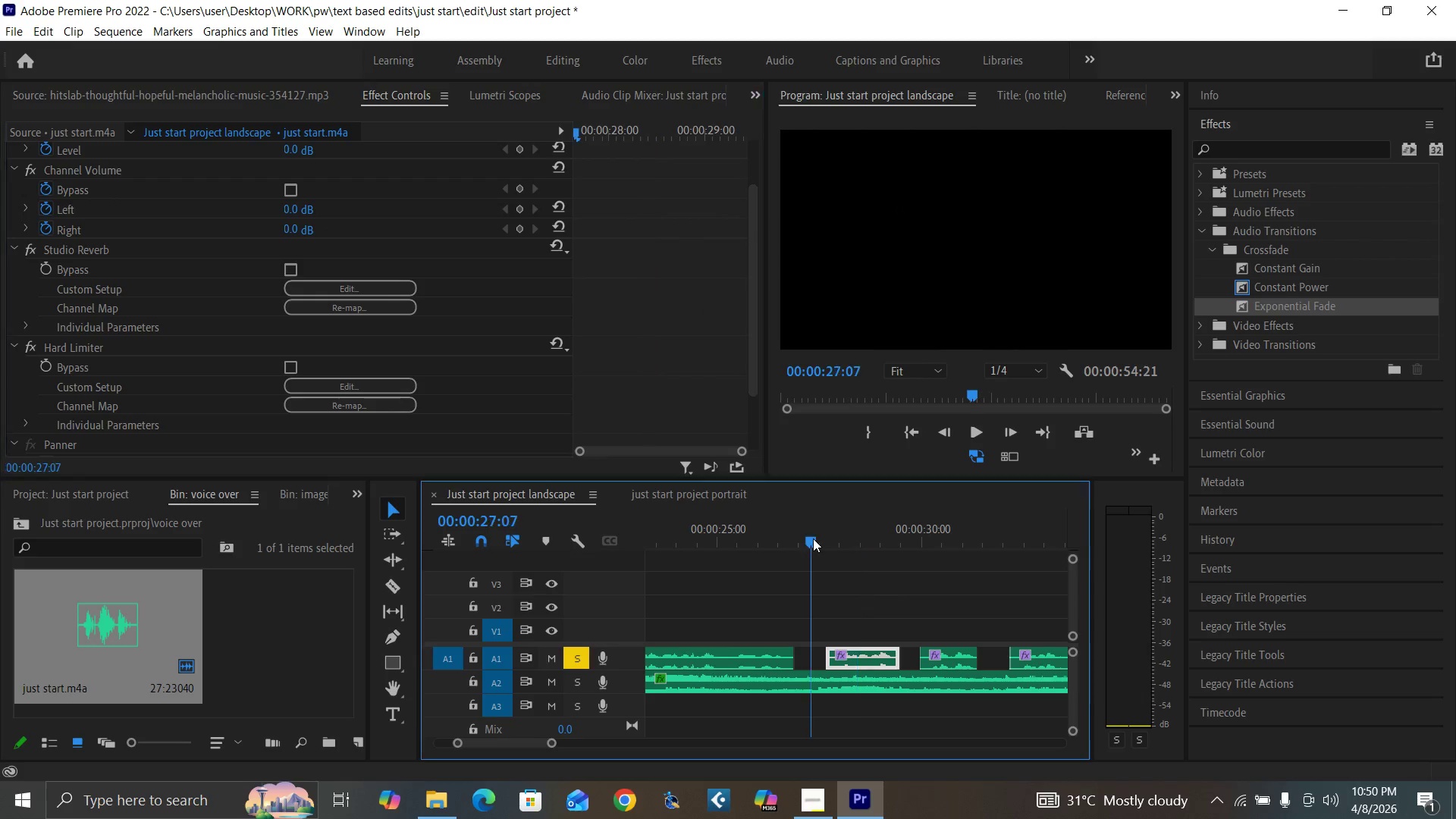 
key(Space)
 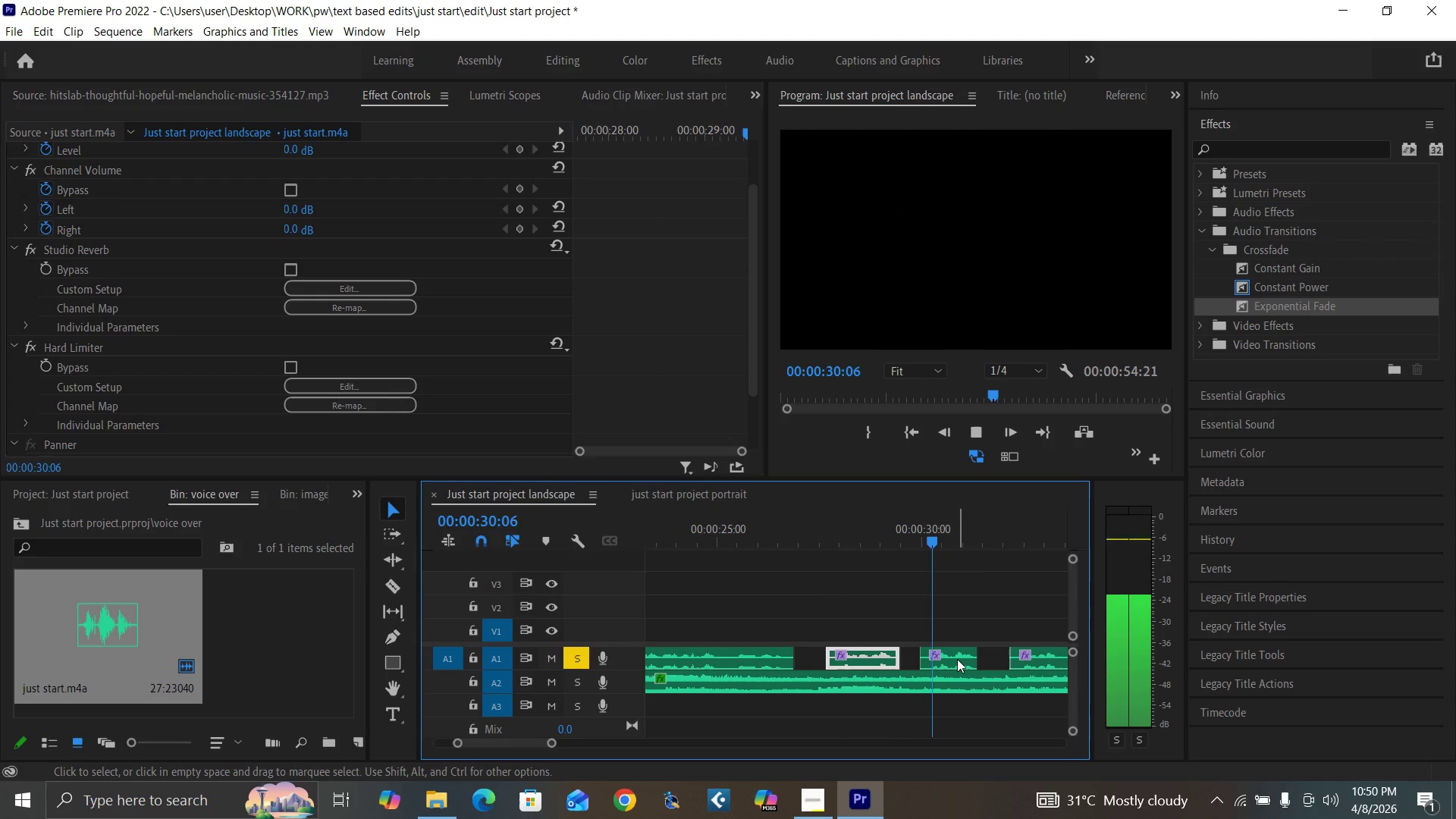 
key(Space)
 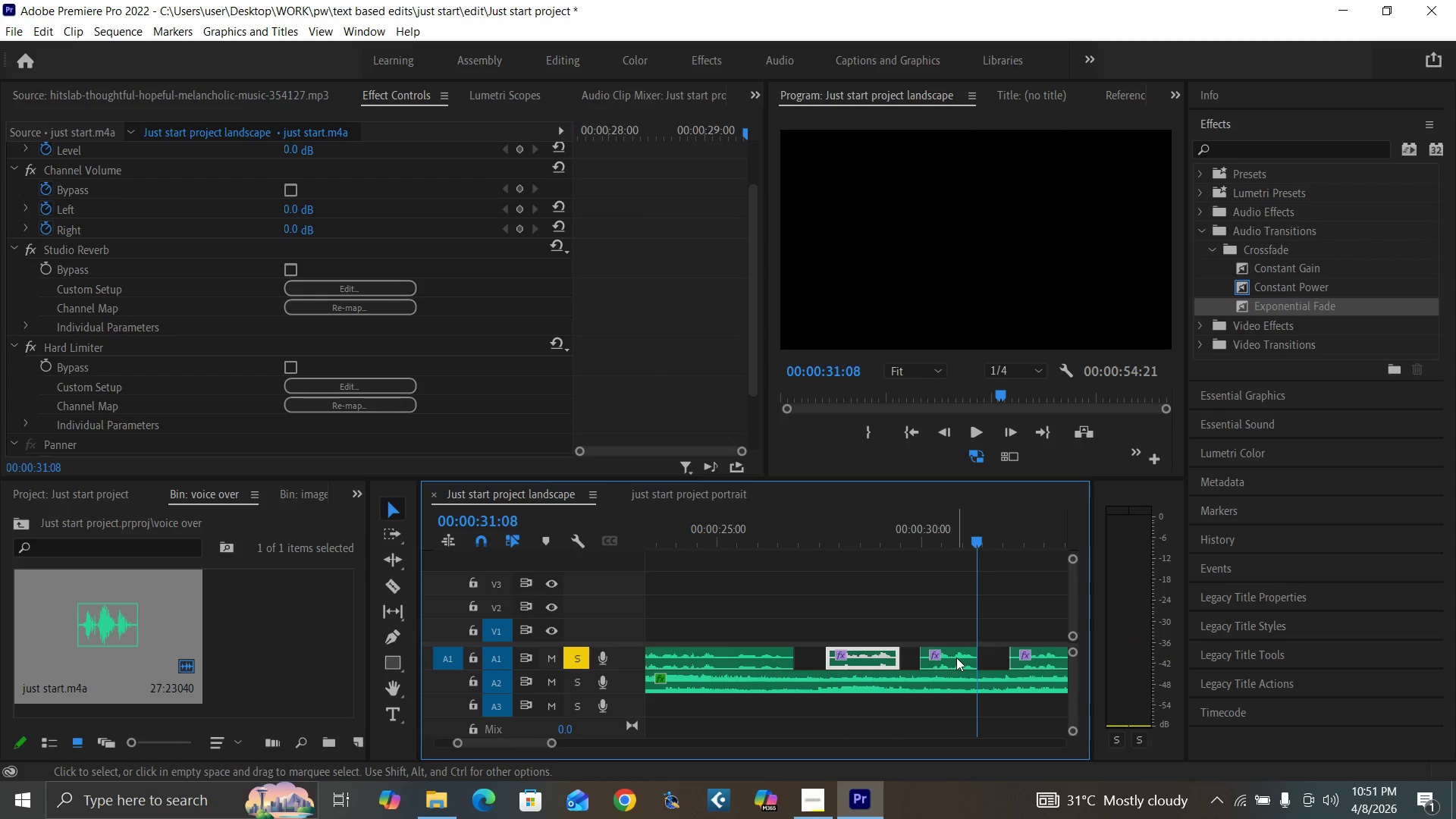 
left_click([956, 657])
 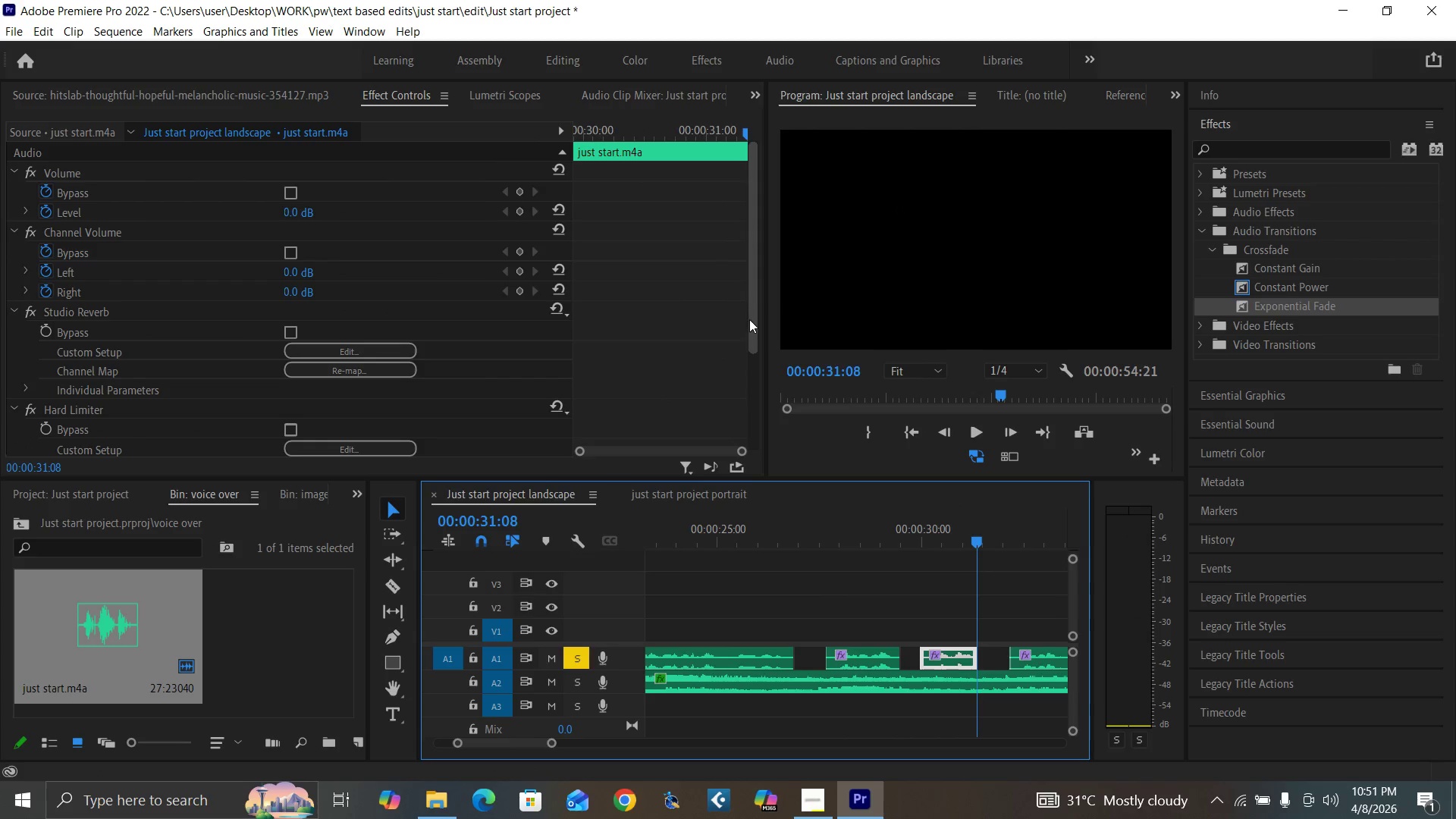 
left_click_drag(start_coordinate=[752, 331], to_coordinate=[748, 460])
 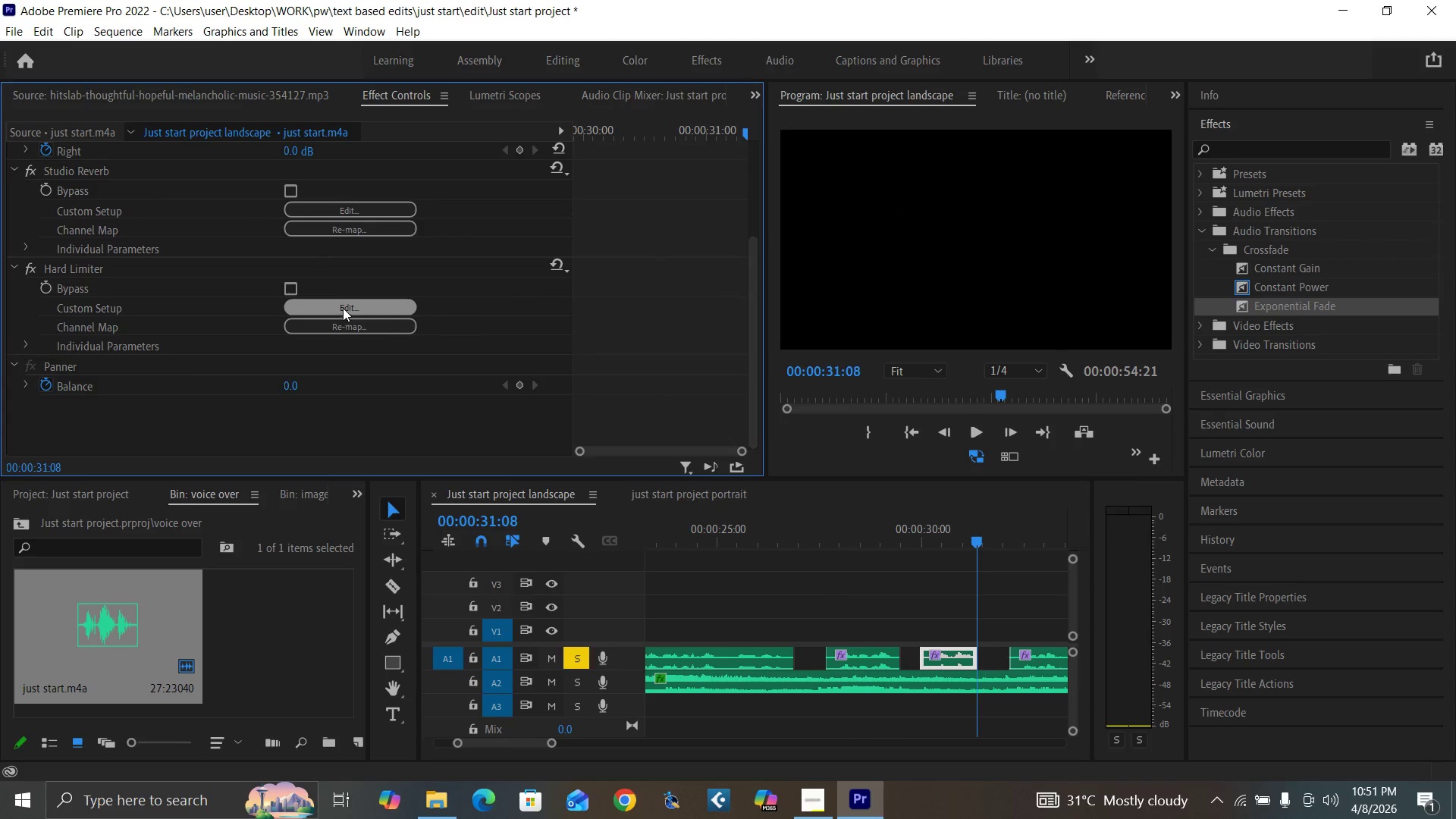 
left_click([343, 308])
 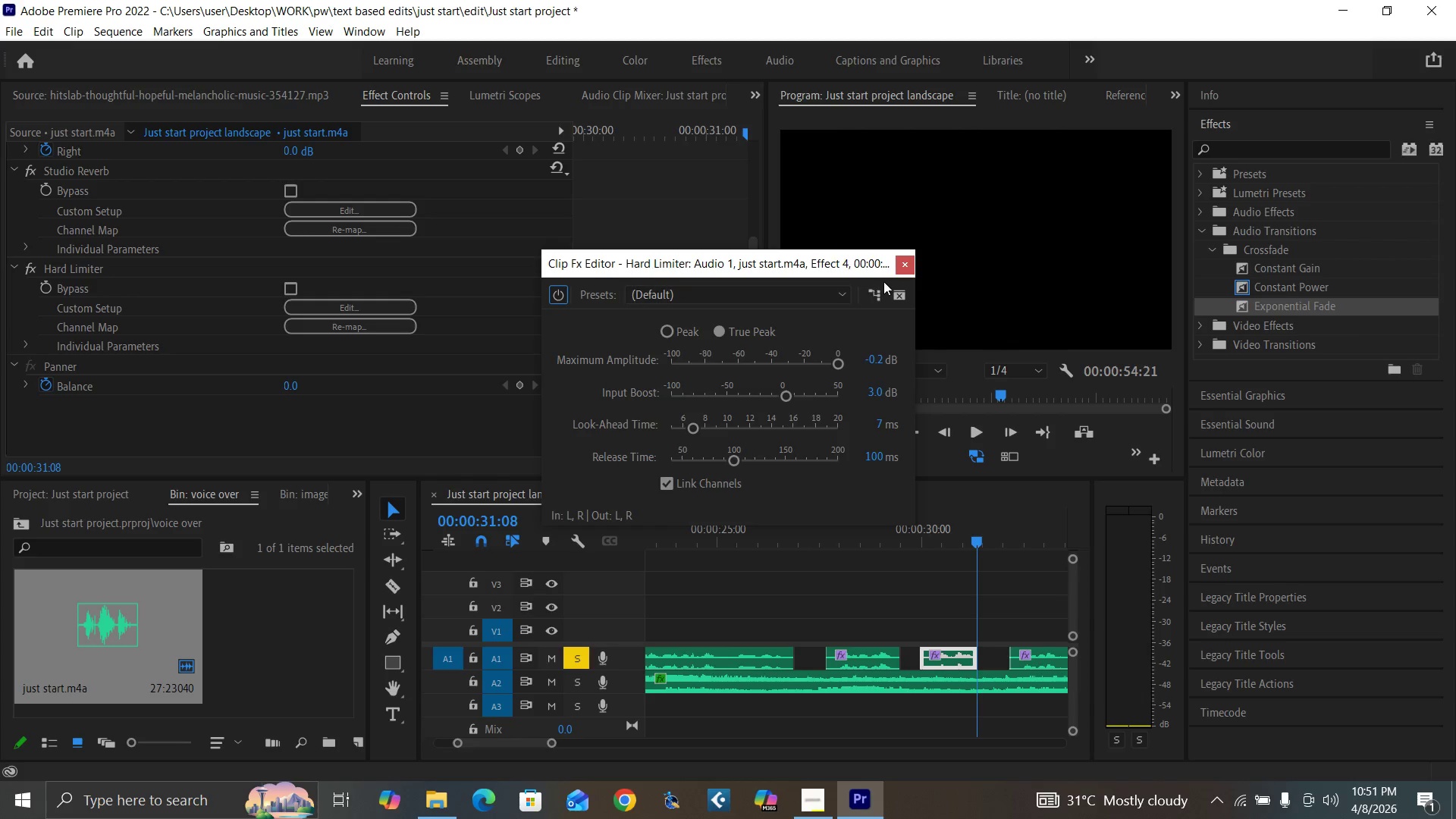 
left_click([897, 265])
 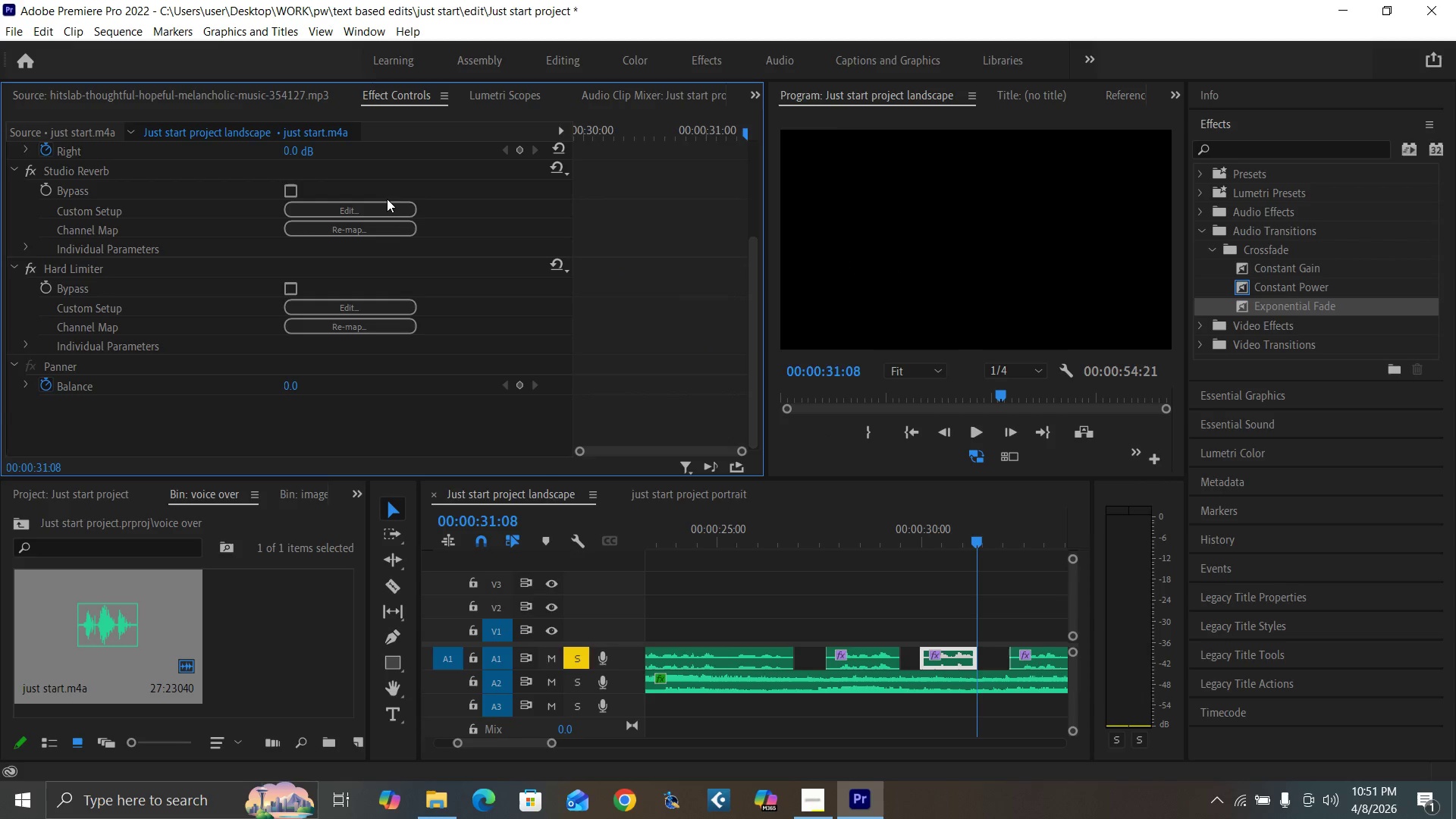 
double_click([389, 209])
 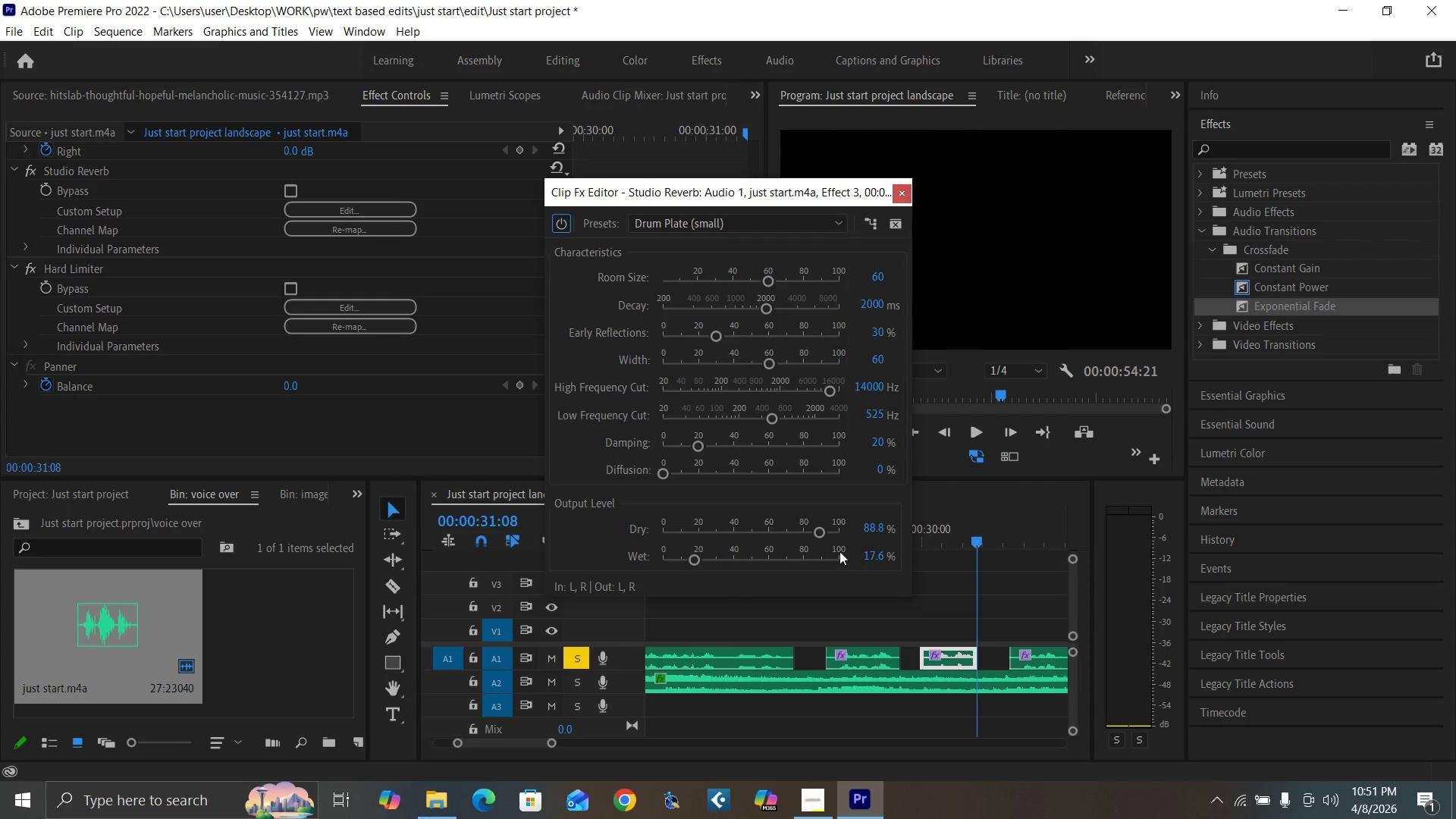 
left_click([873, 555])
 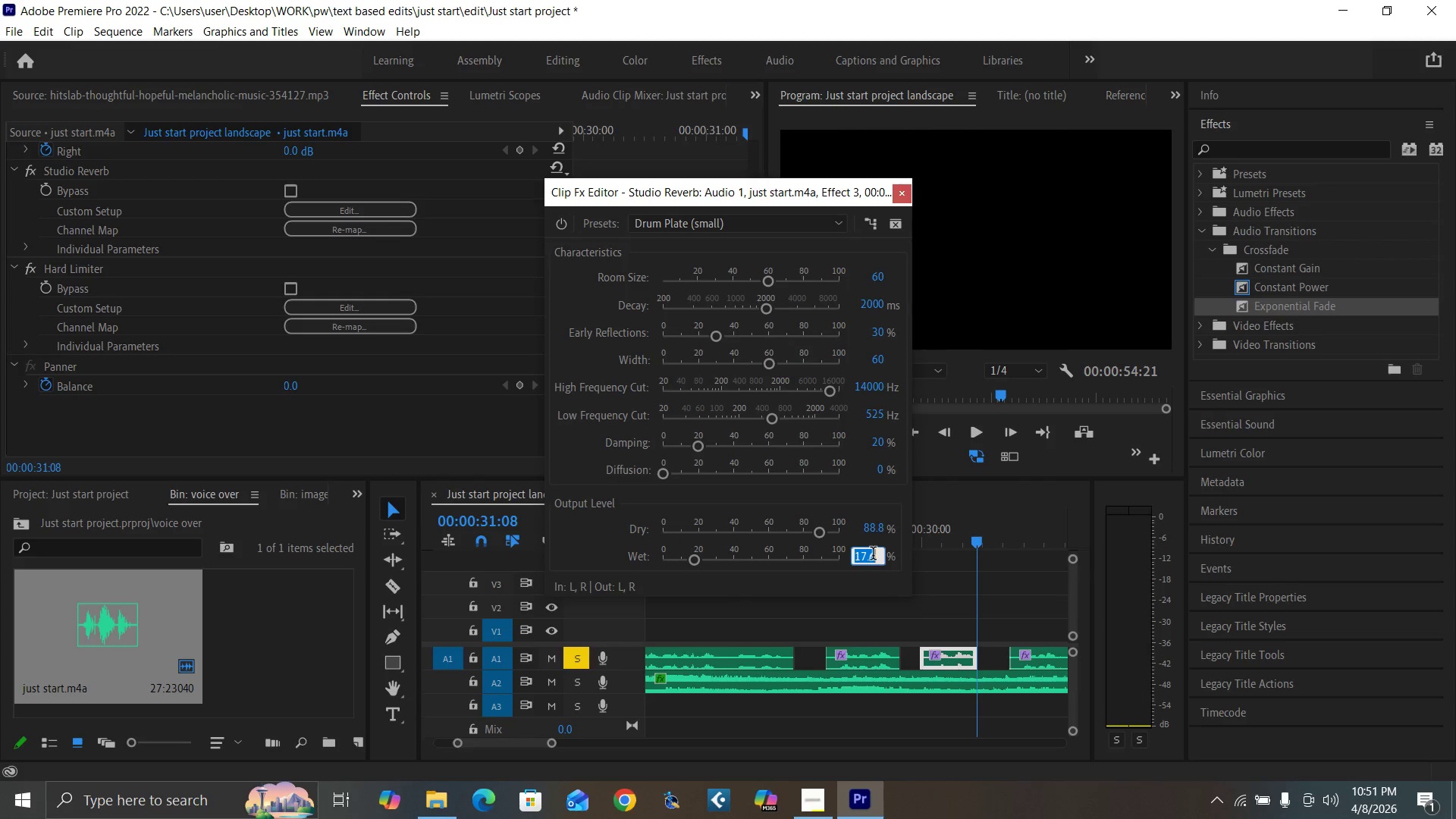 
type(11)
 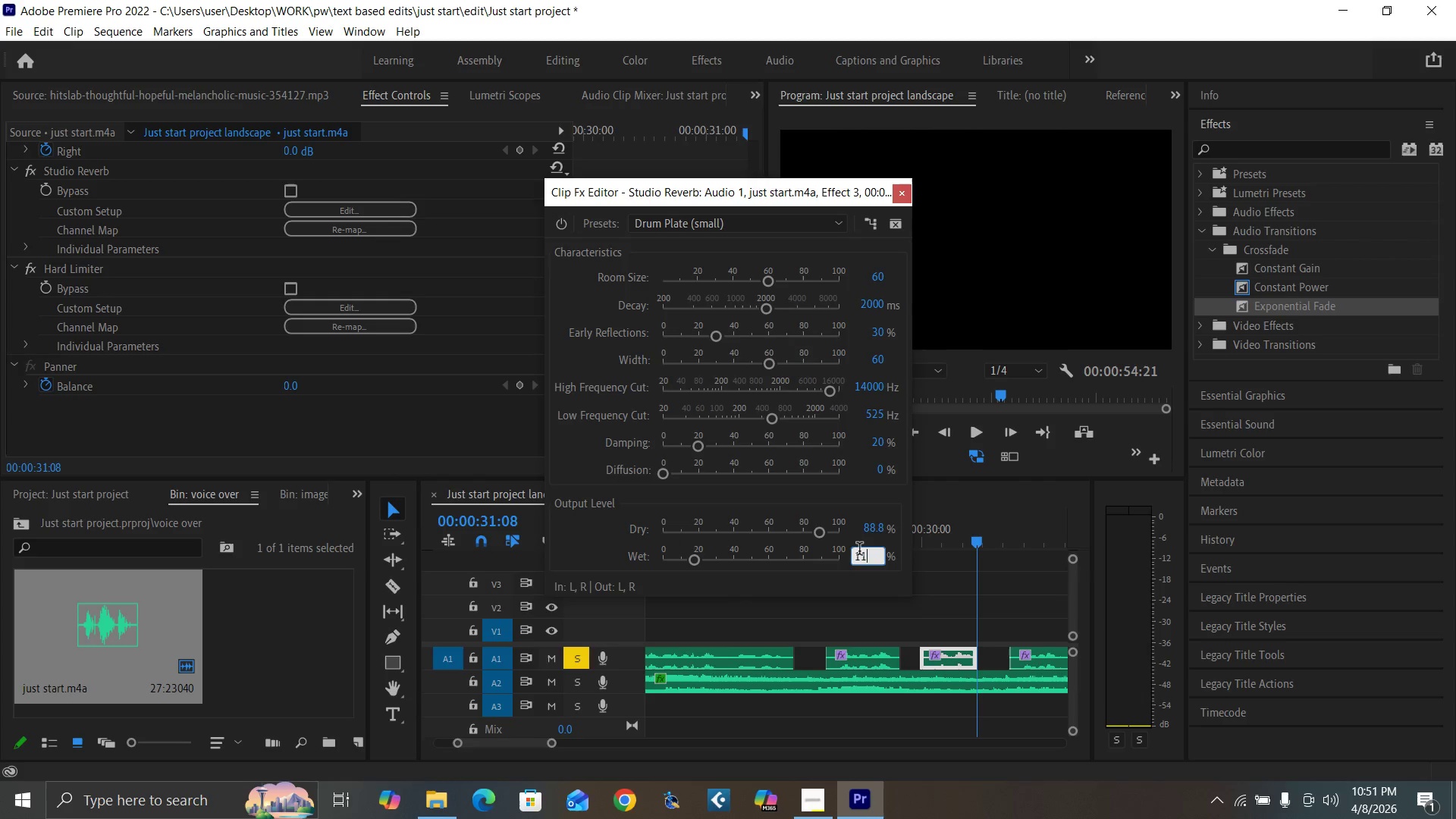 
key(Enter)
 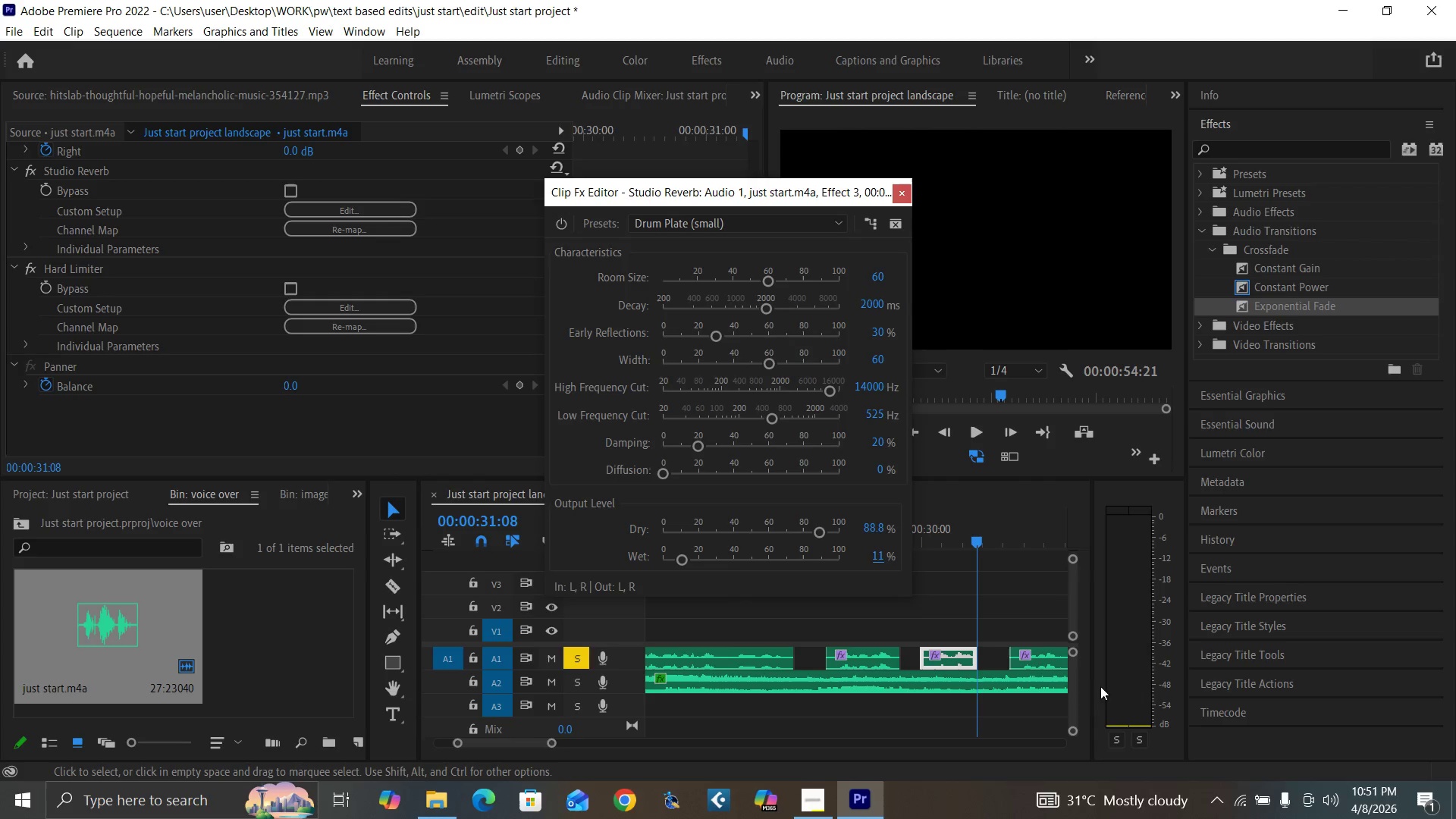 
left_click([1040, 657])
 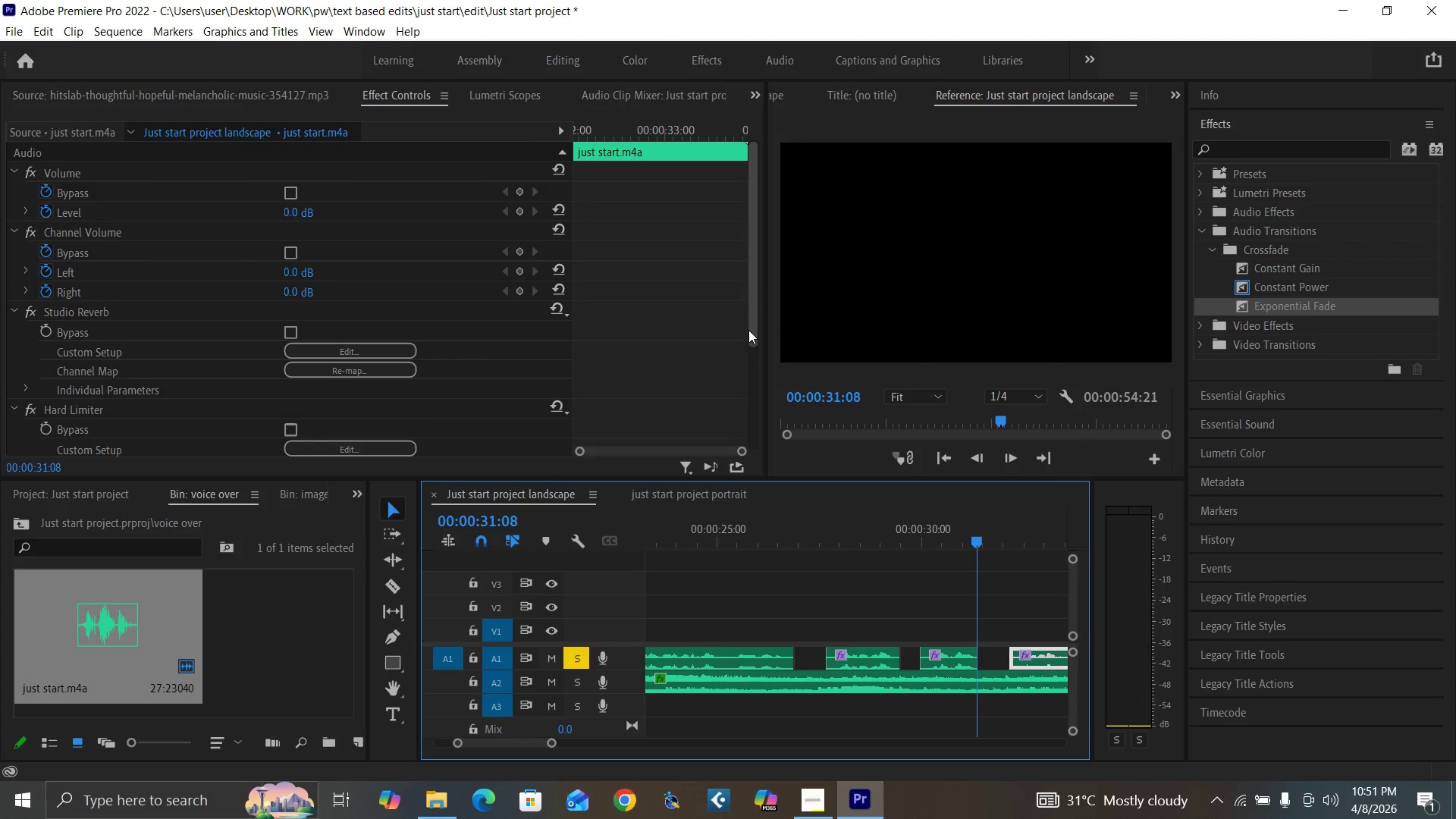 
left_click_drag(start_coordinate=[750, 325], to_coordinate=[761, 400])
 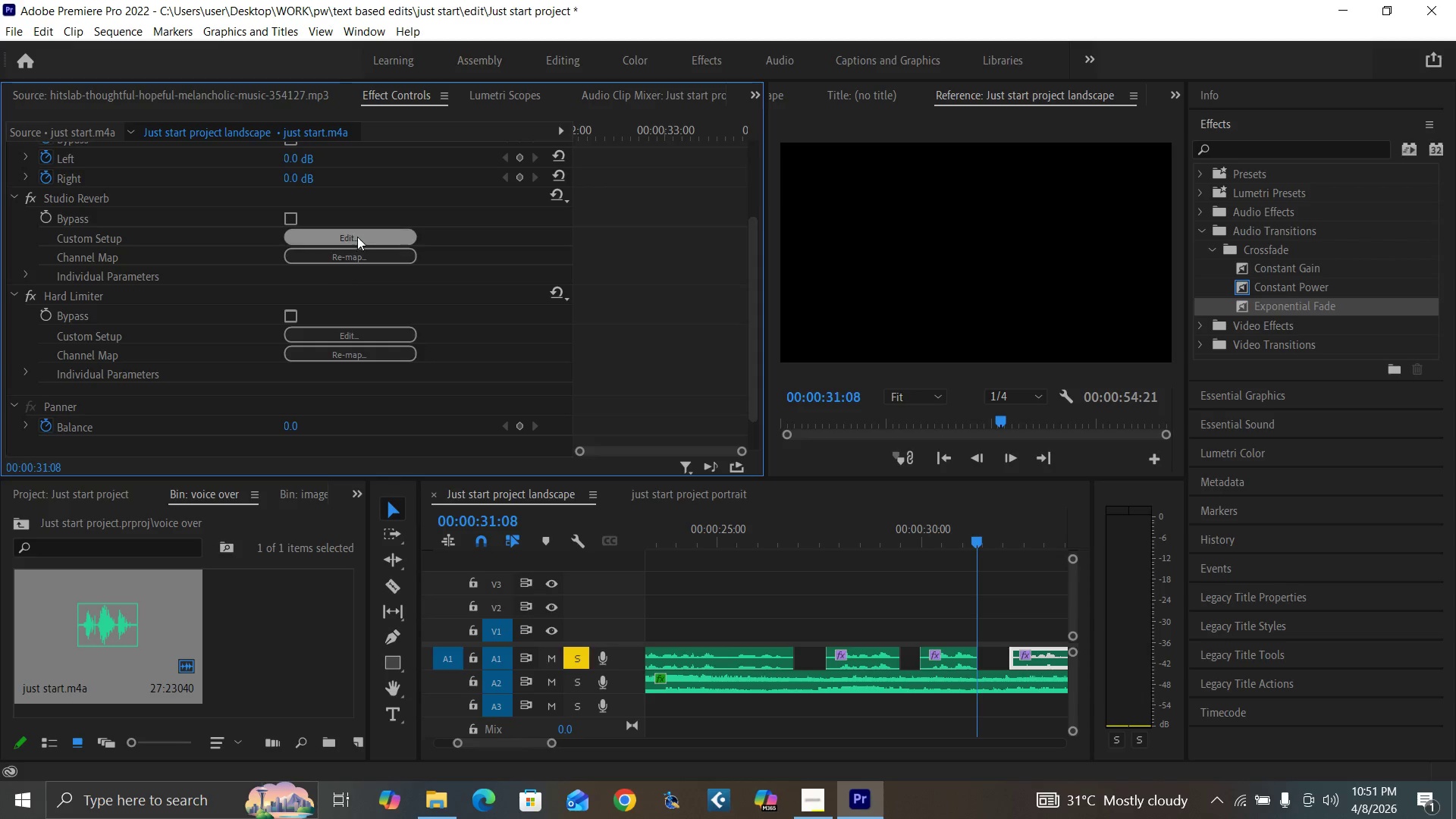 
left_click([357, 234])
 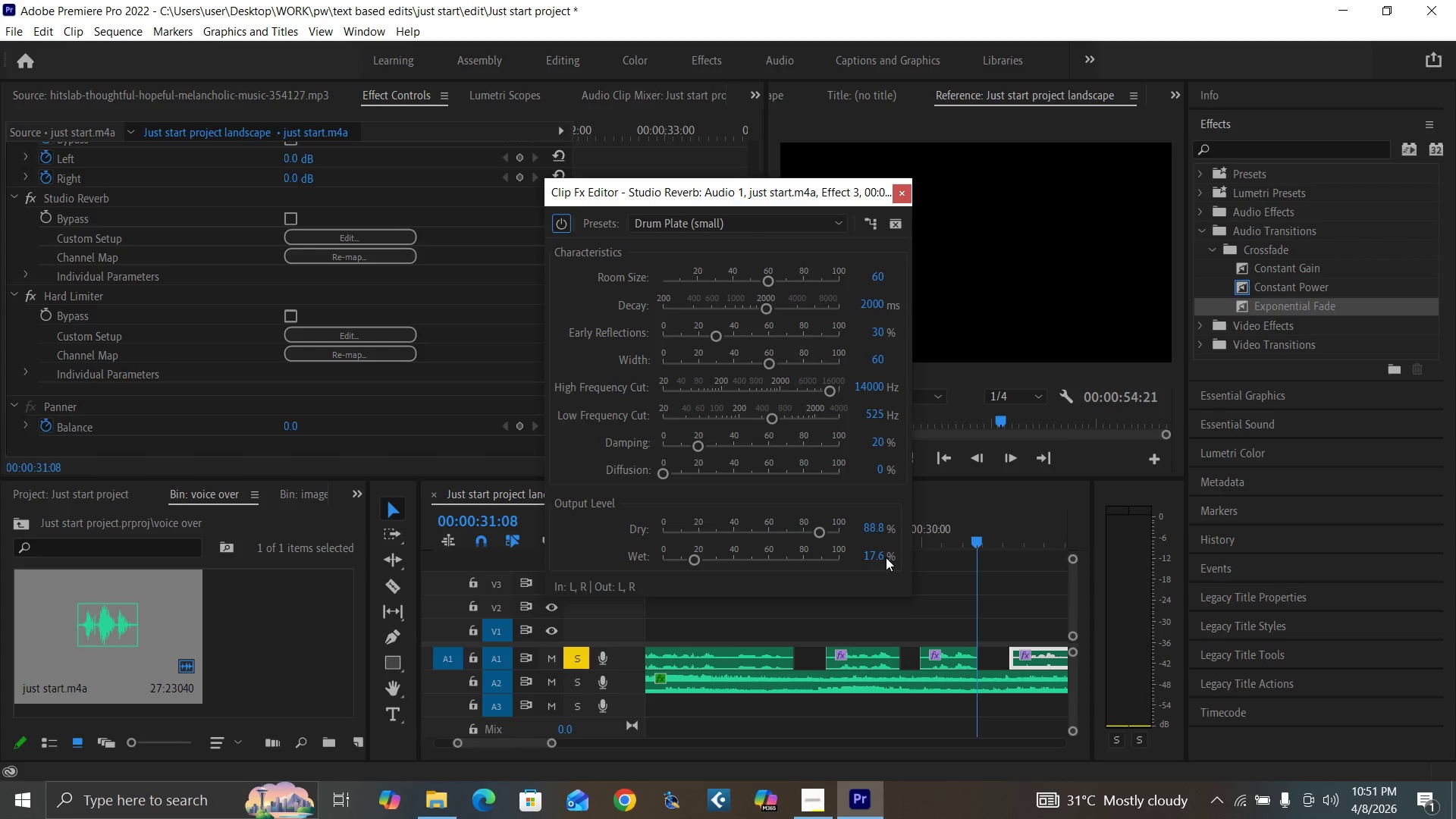 
left_click([874, 557])
 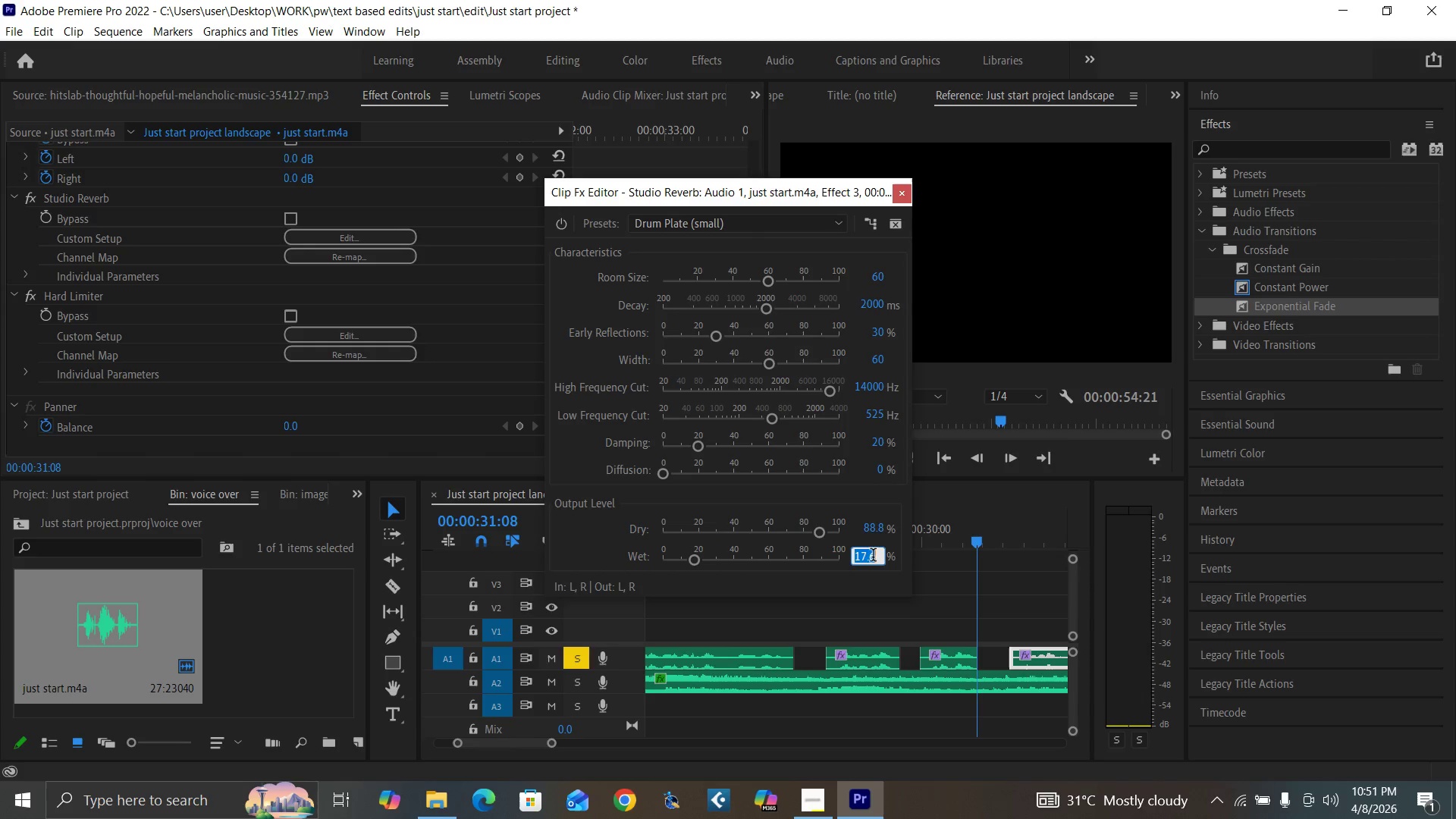 
type(11)
 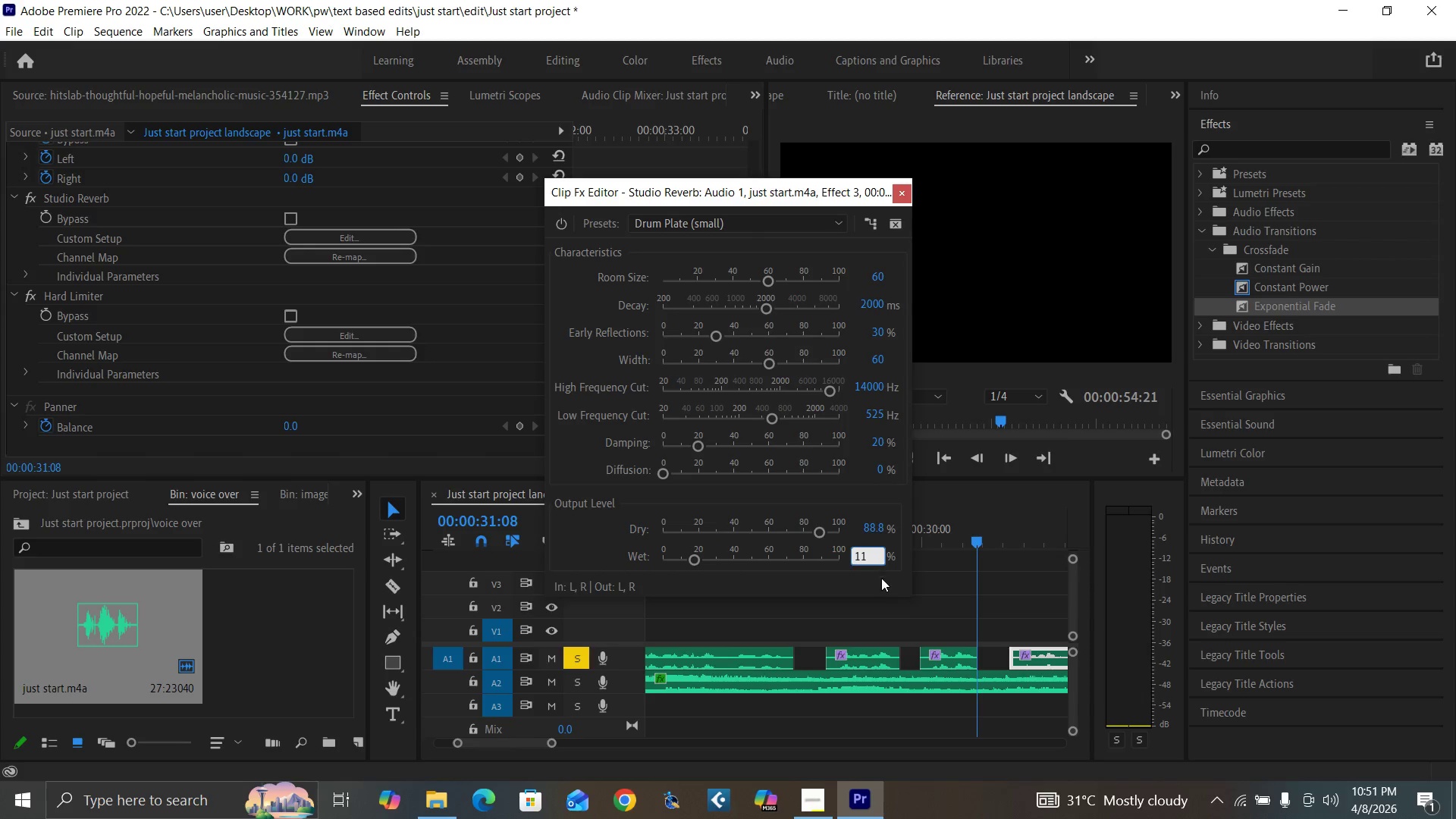 
key(Enter)
 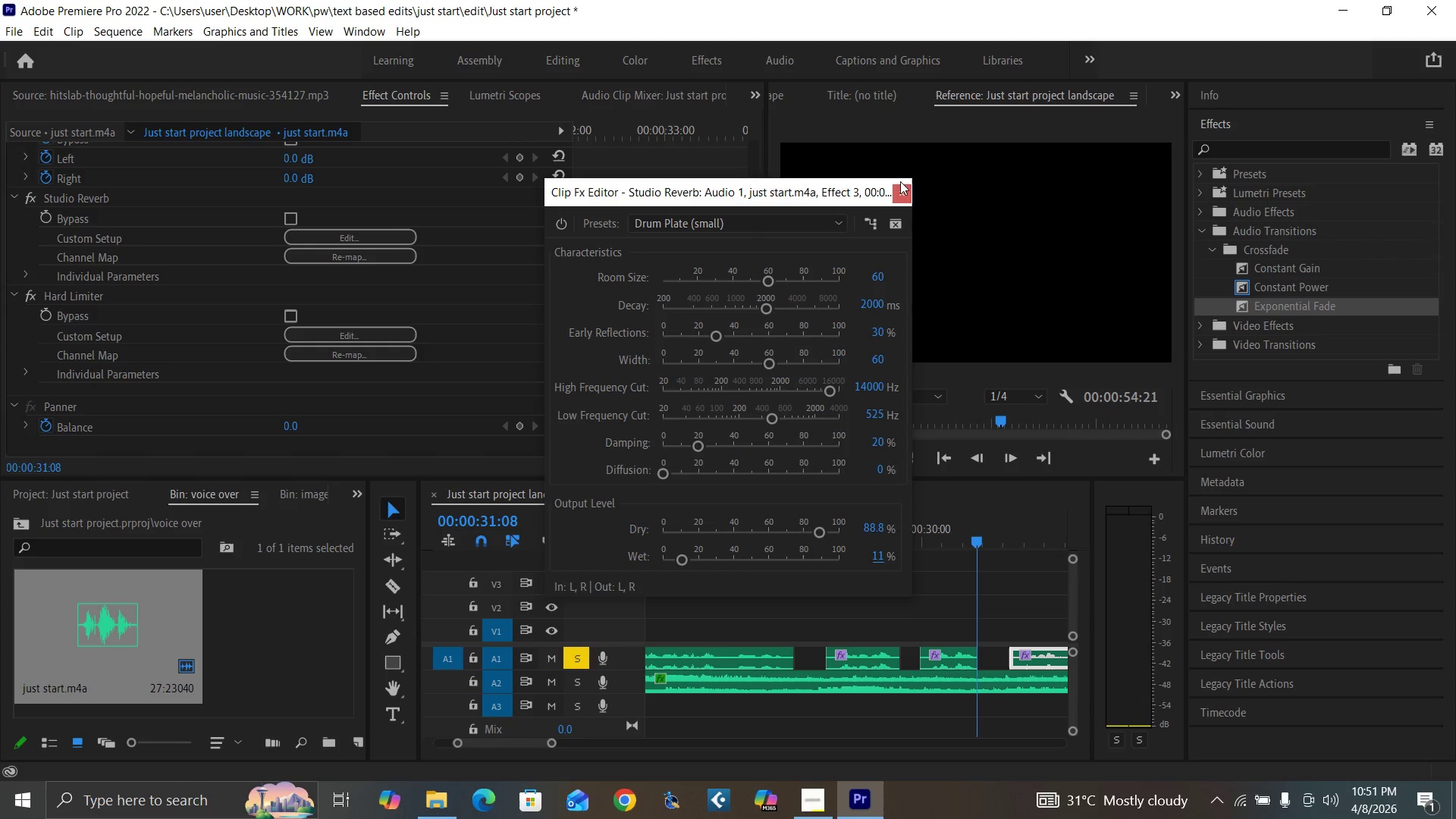 
left_click([904, 187])
 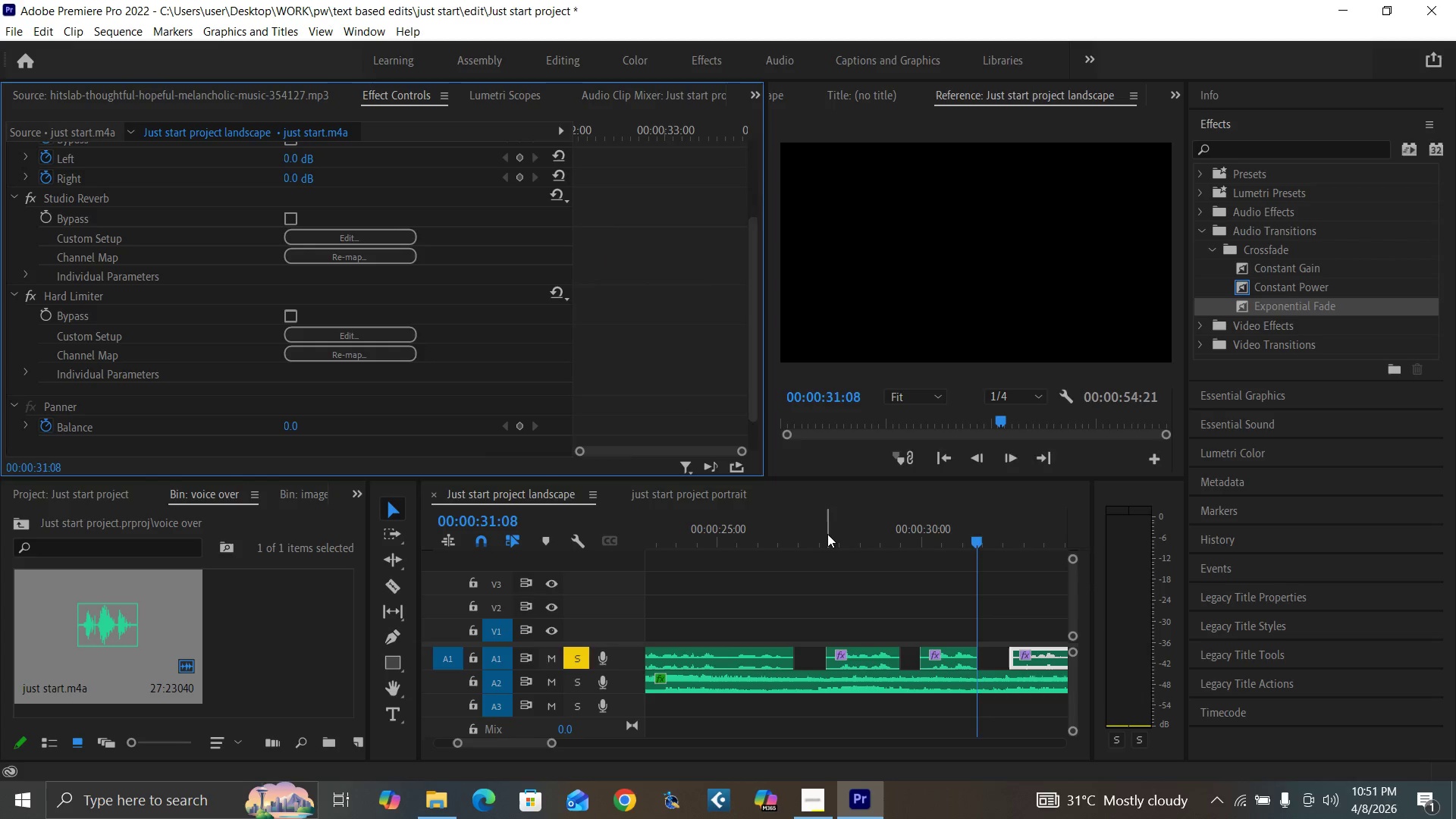 
key(Space)
 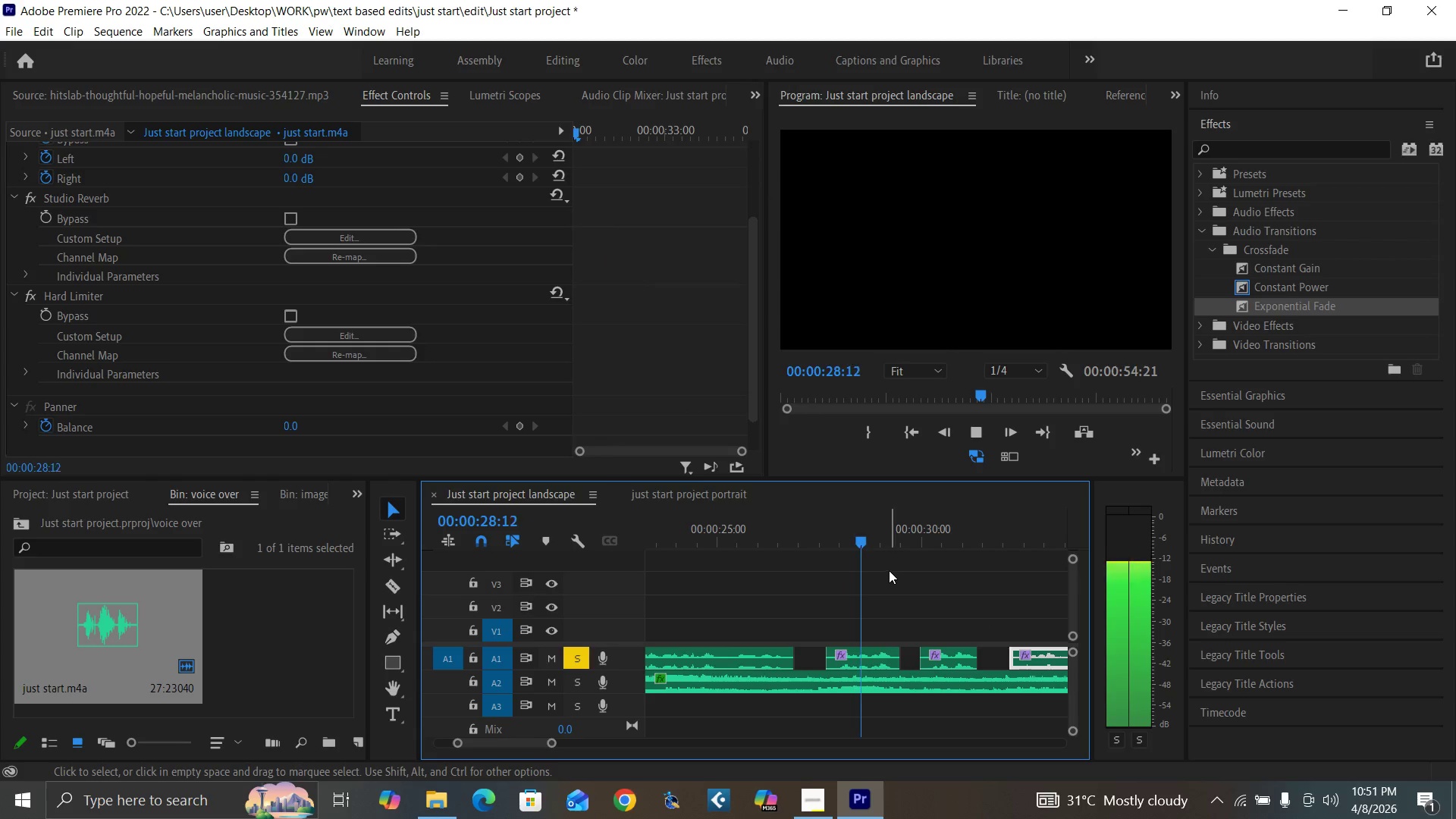 
key(Minus)
 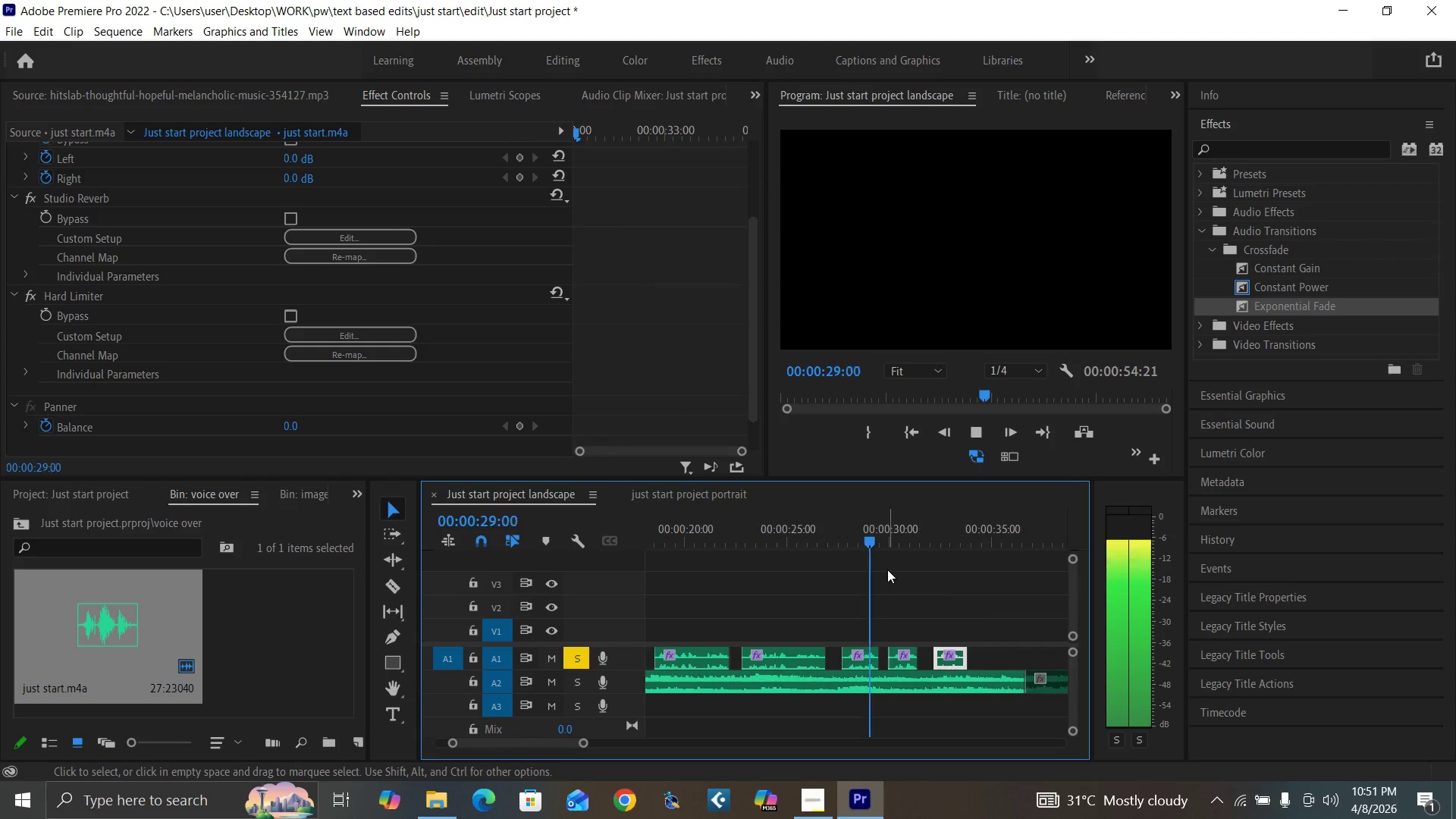 
key(Minus)
 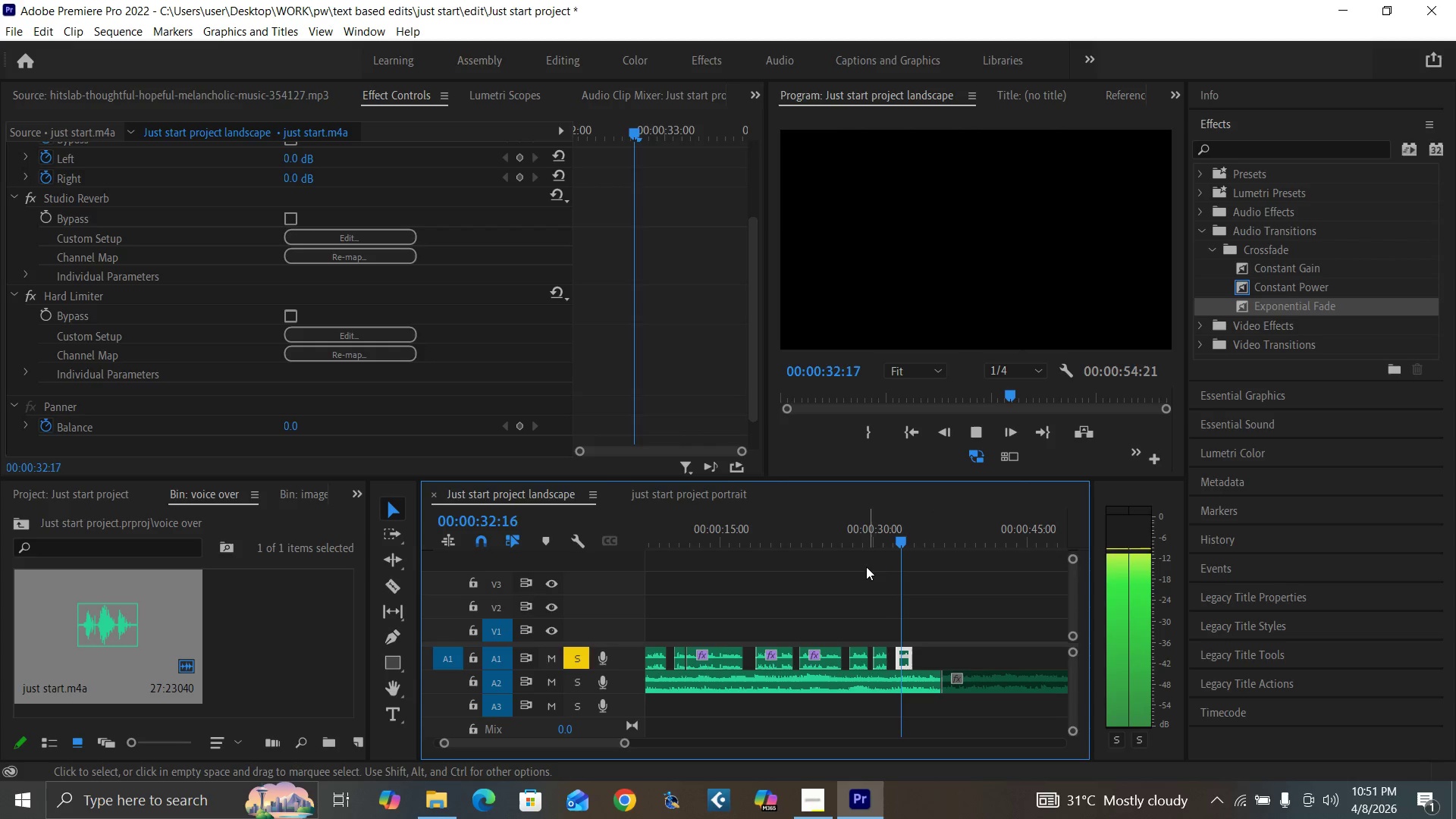 
left_click([578, 660])
 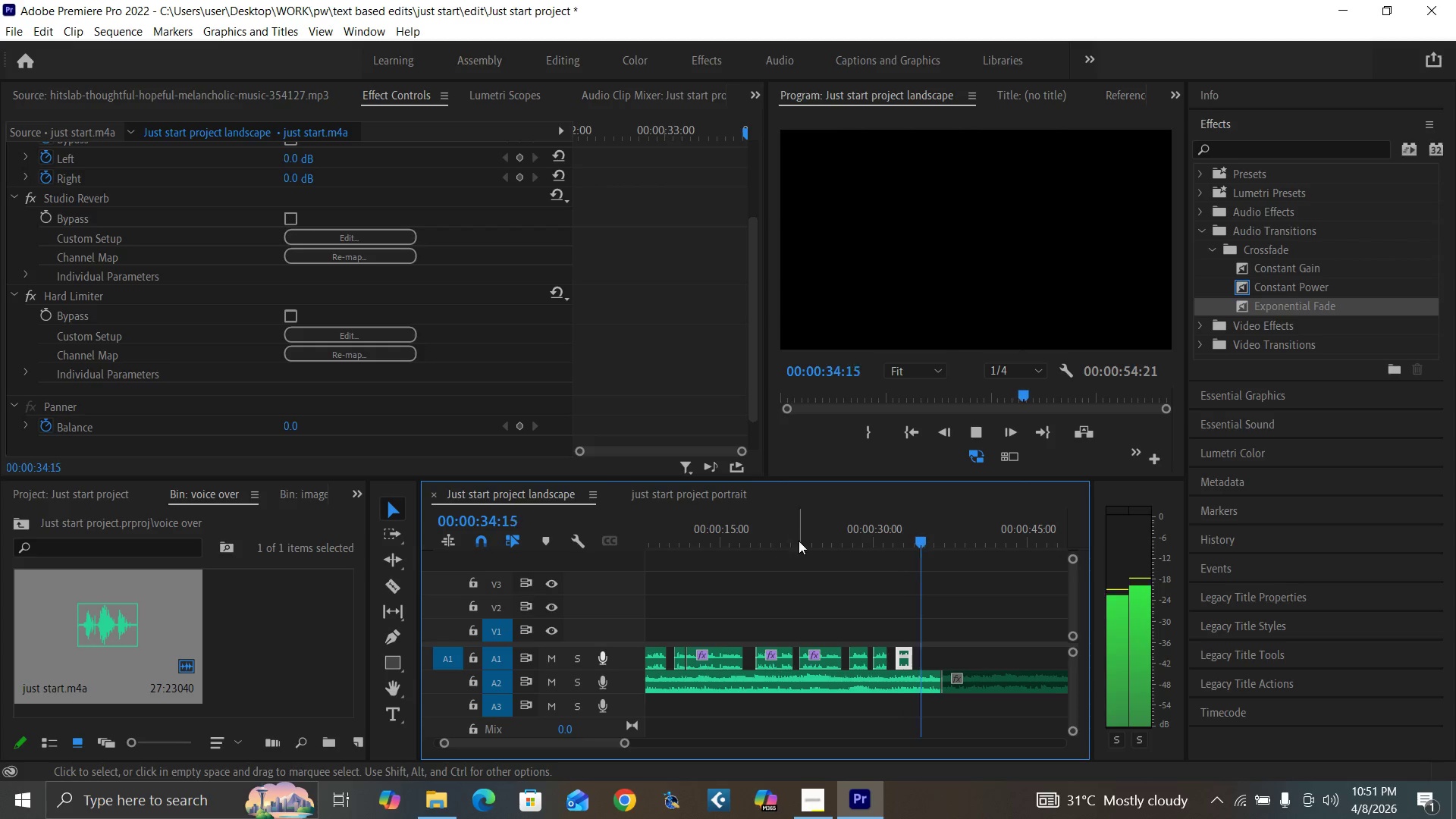 
left_click([804, 538])
 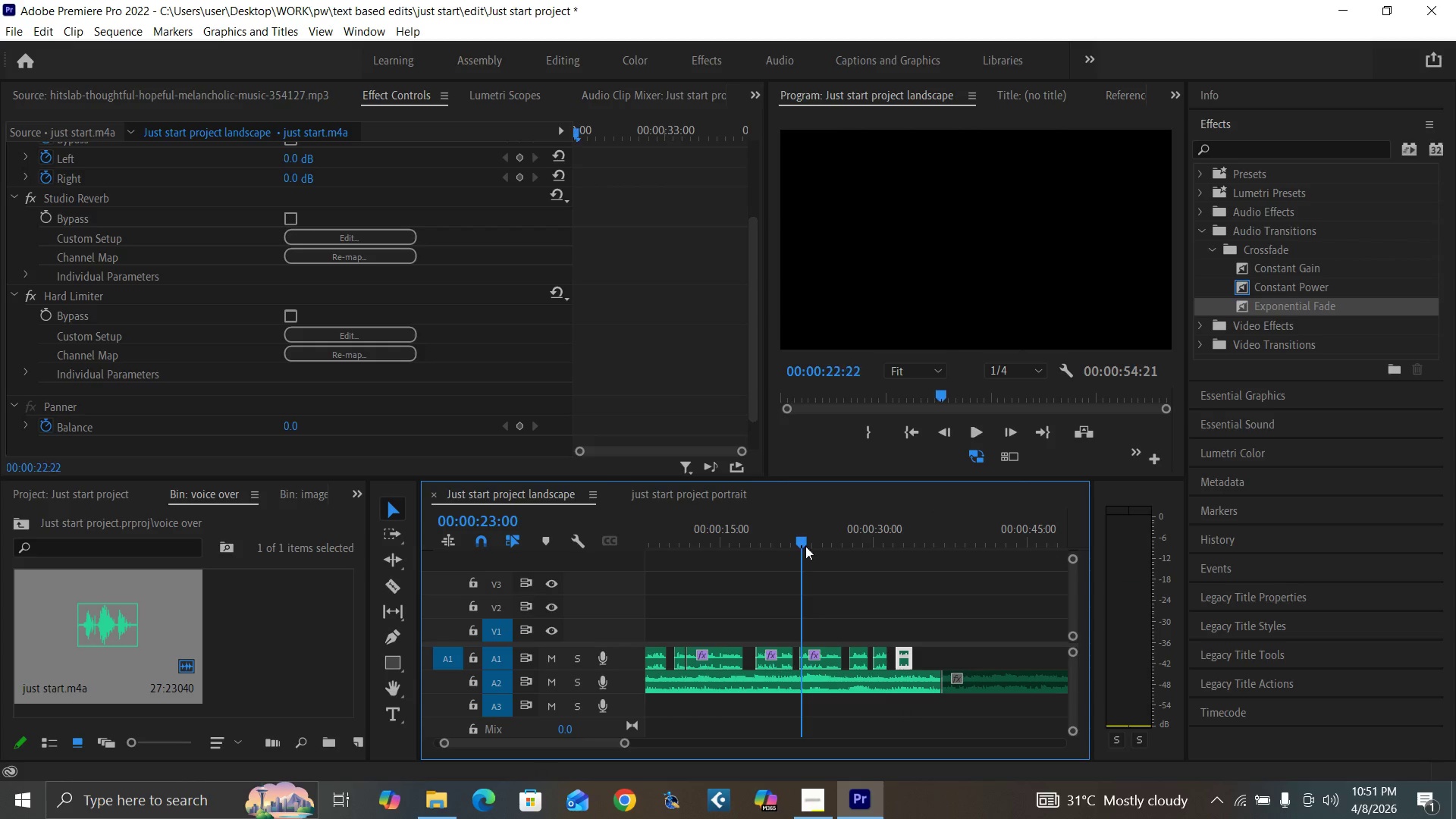 
key(Space)
 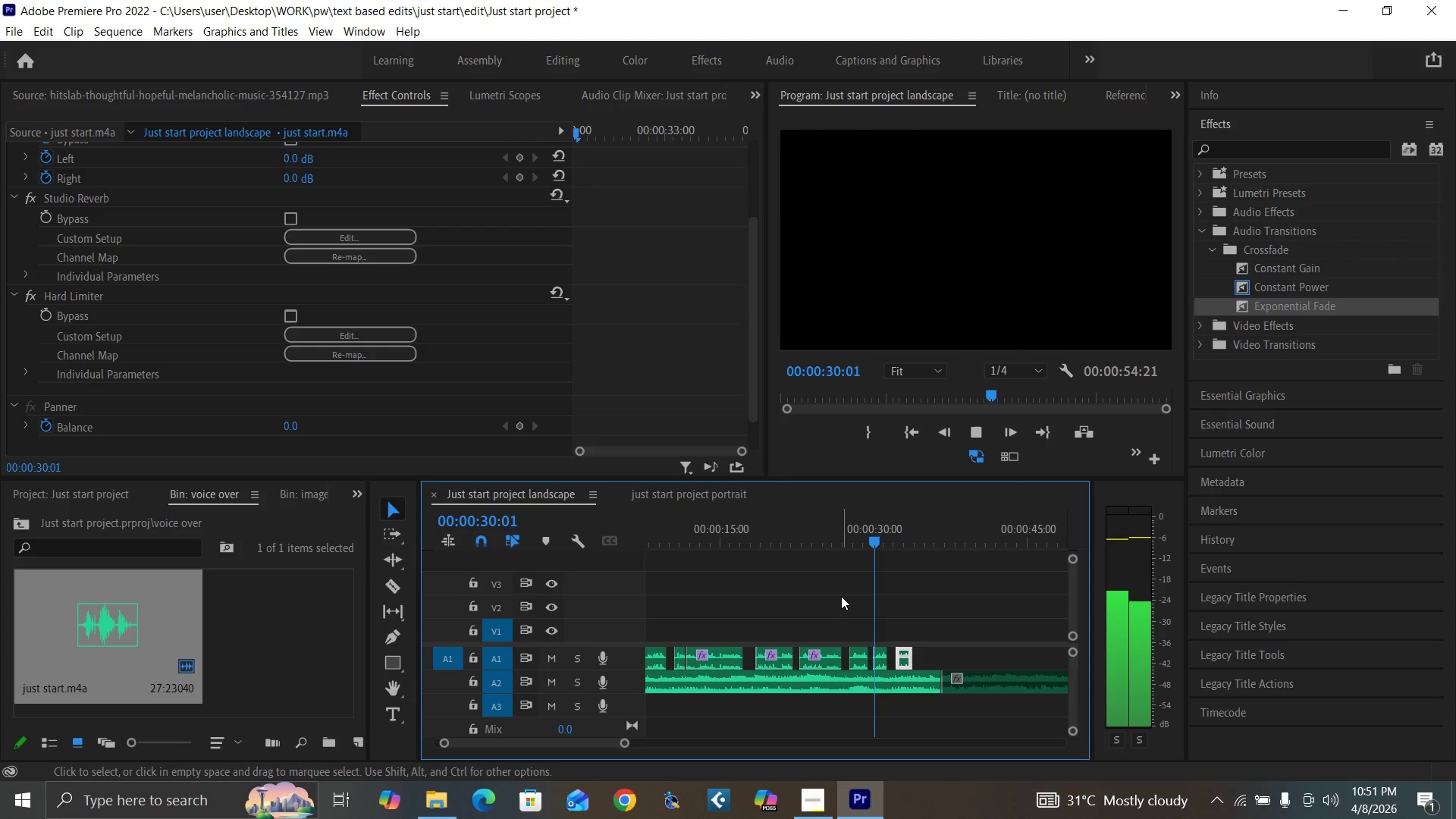 
wait(12.17)
 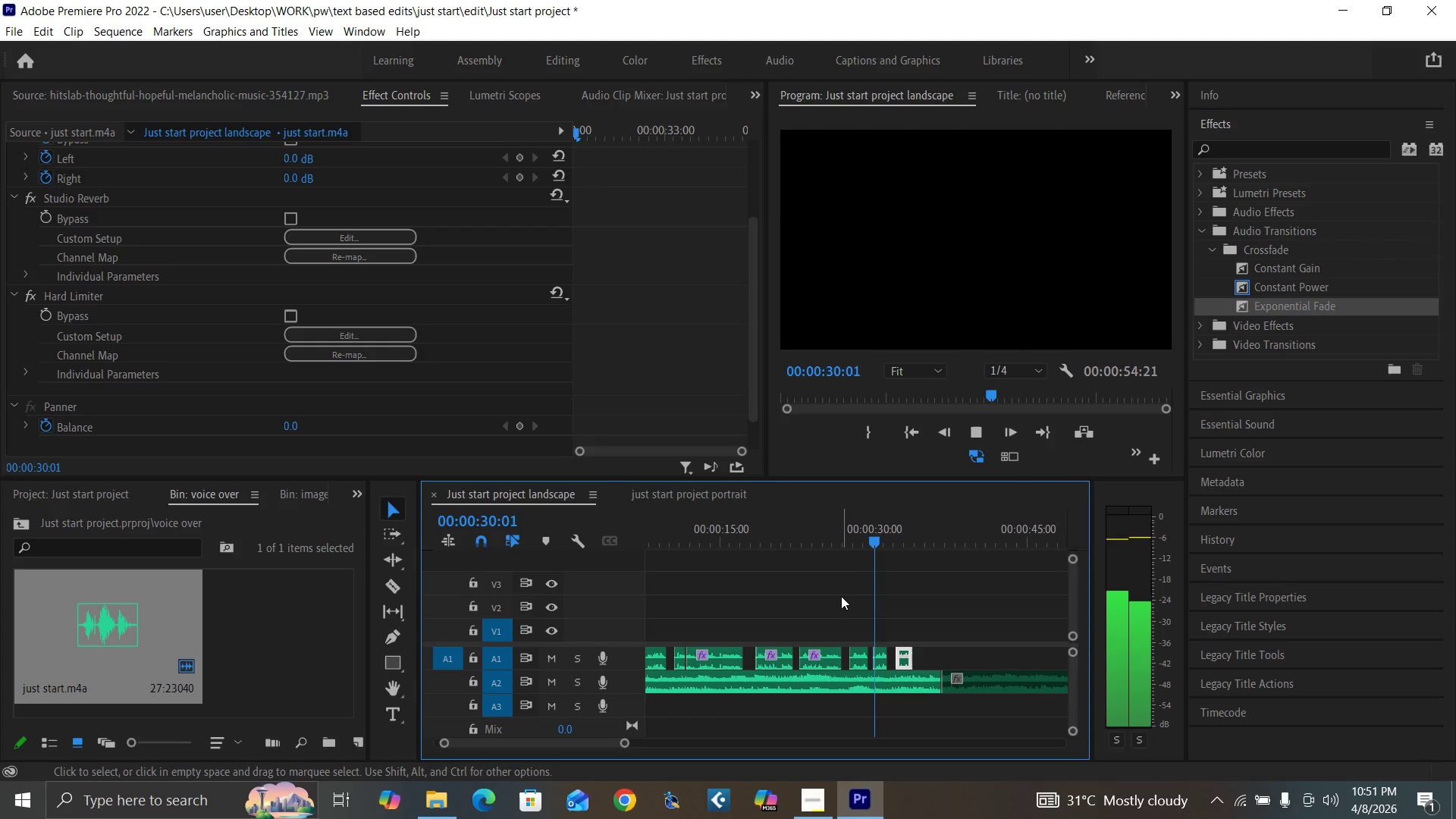 
left_click([761, 538])
 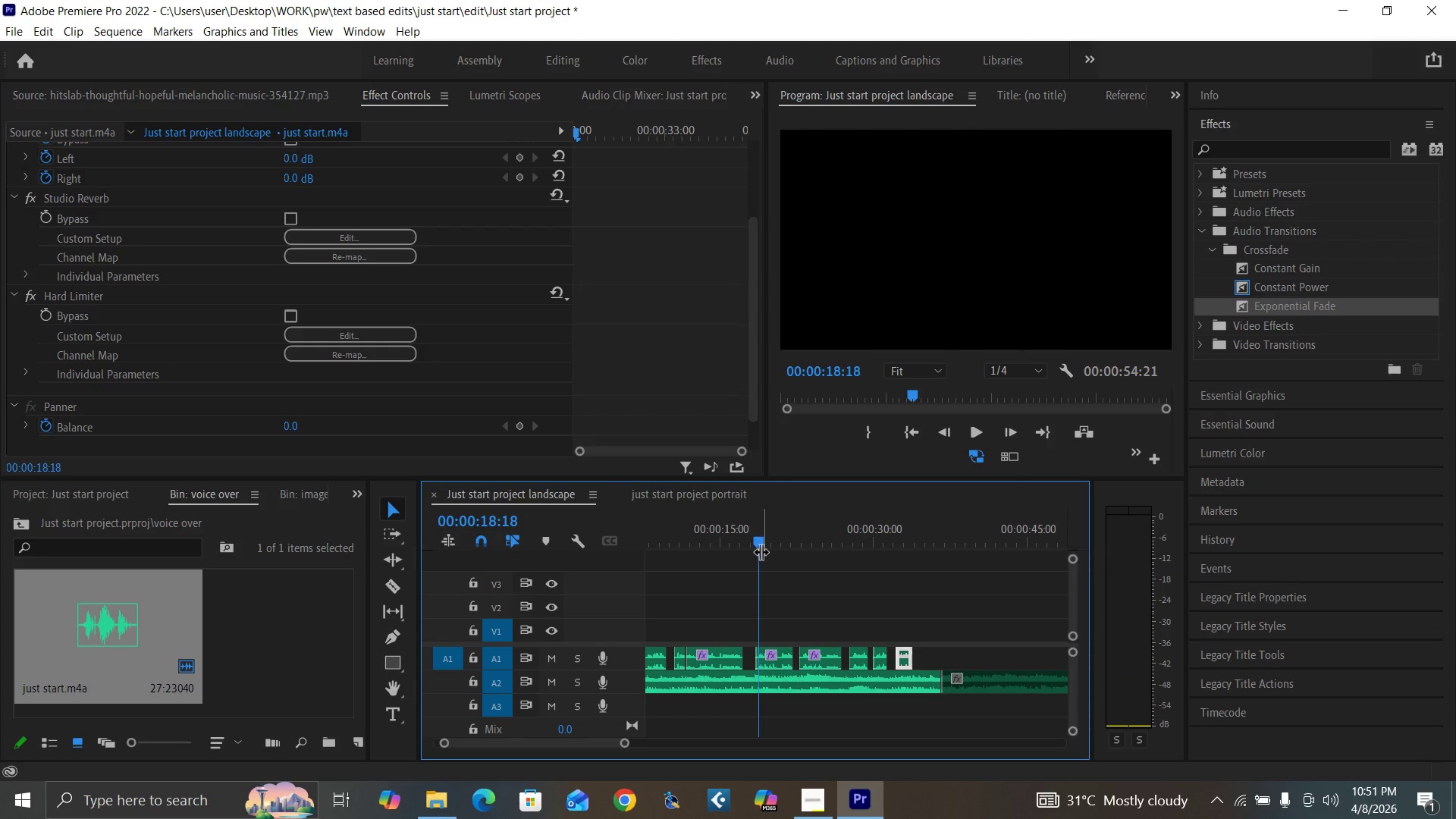 
key(Space)
 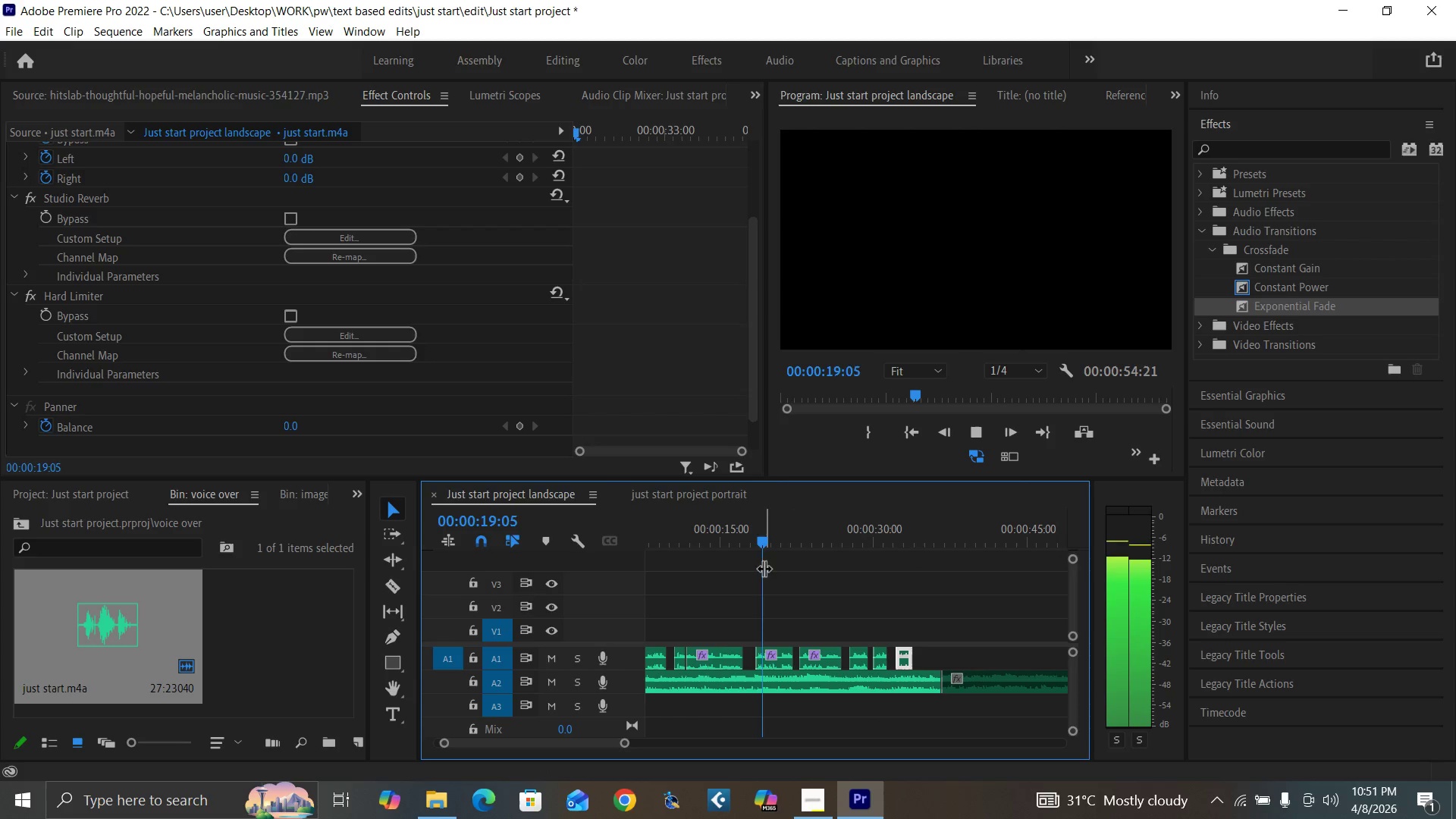 
key(Space)
 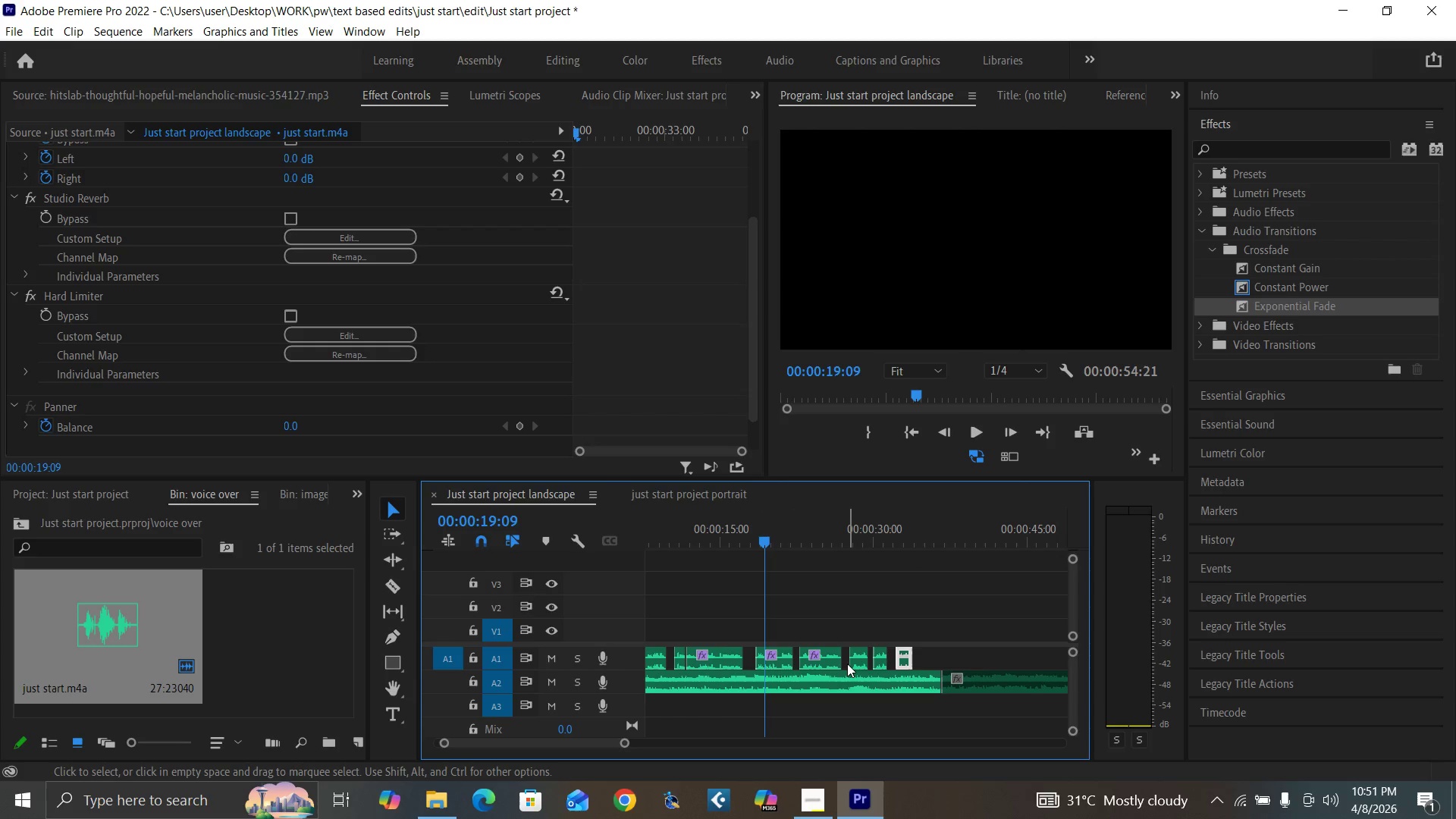 
key(Control+S)
 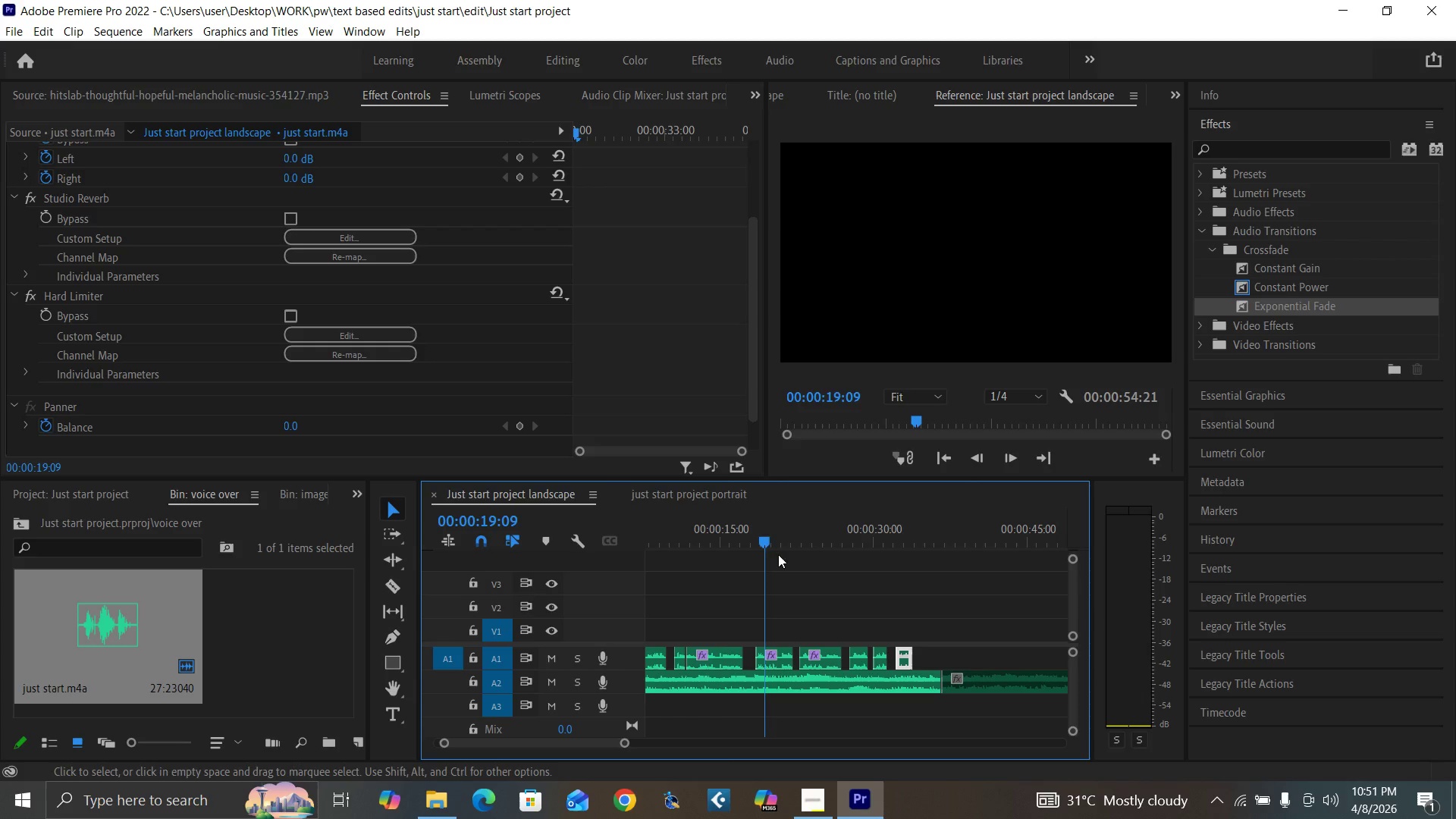 
left_click([757, 525])
 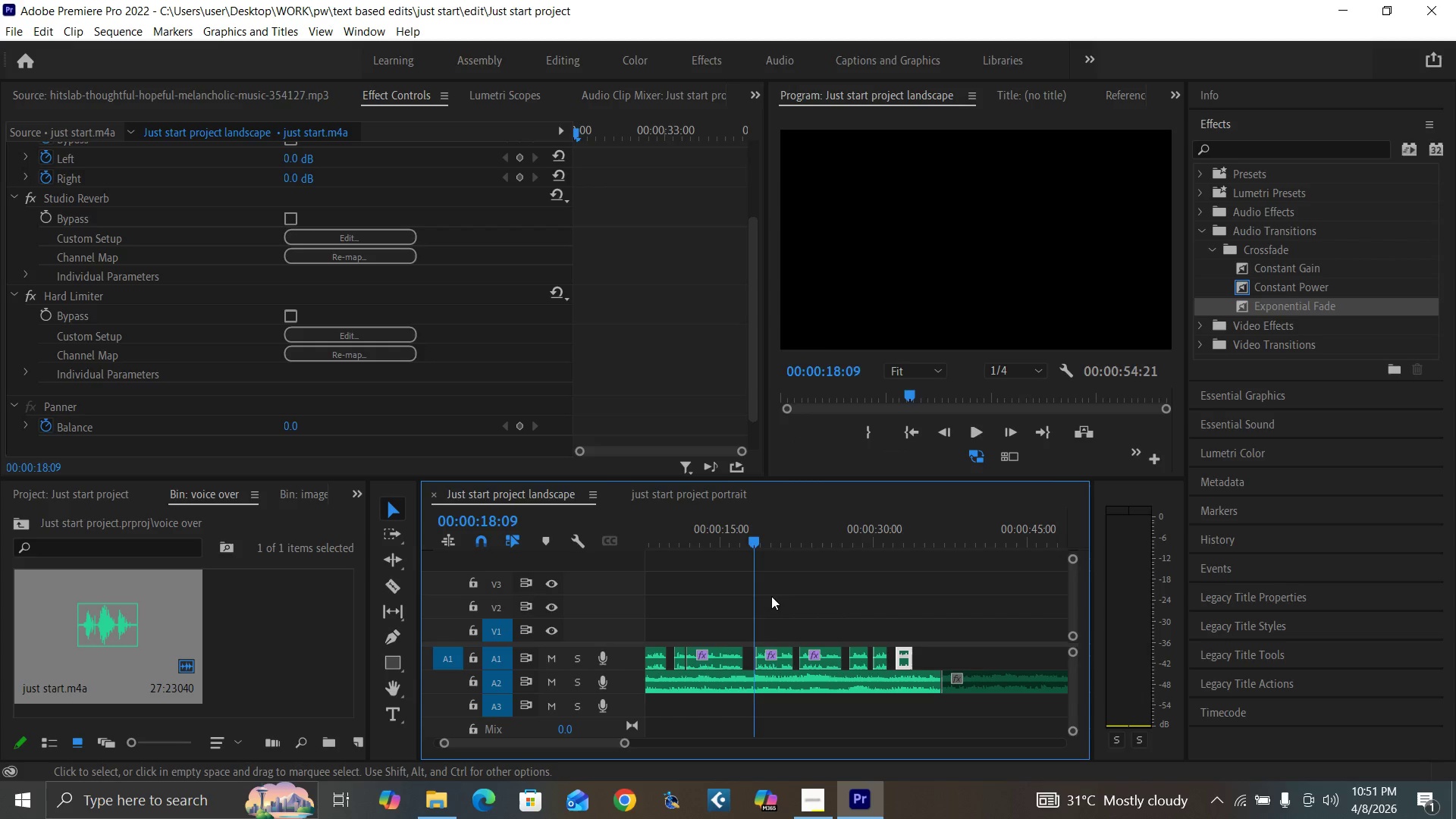 
key(Space)
 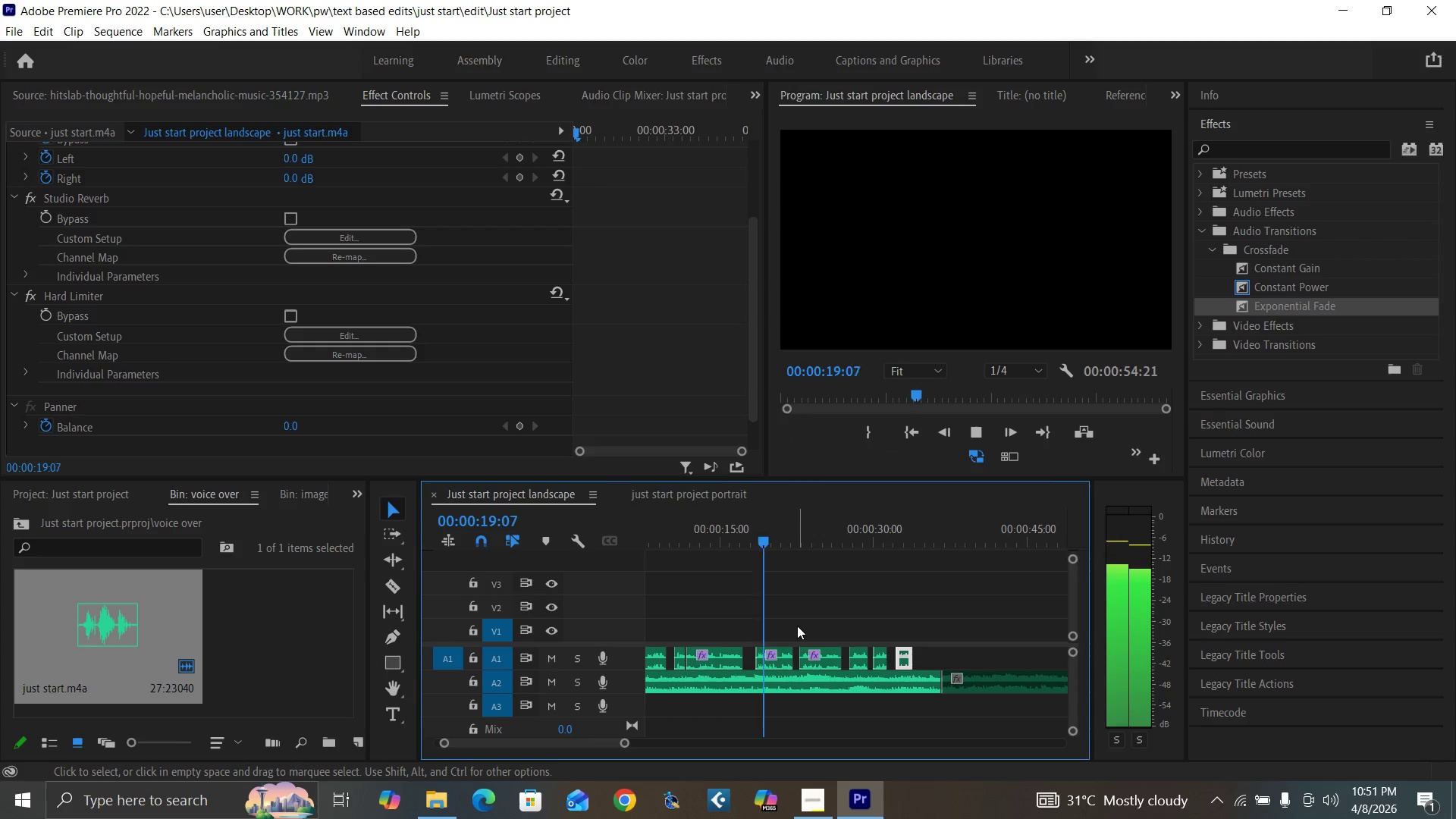 
key(Space)
 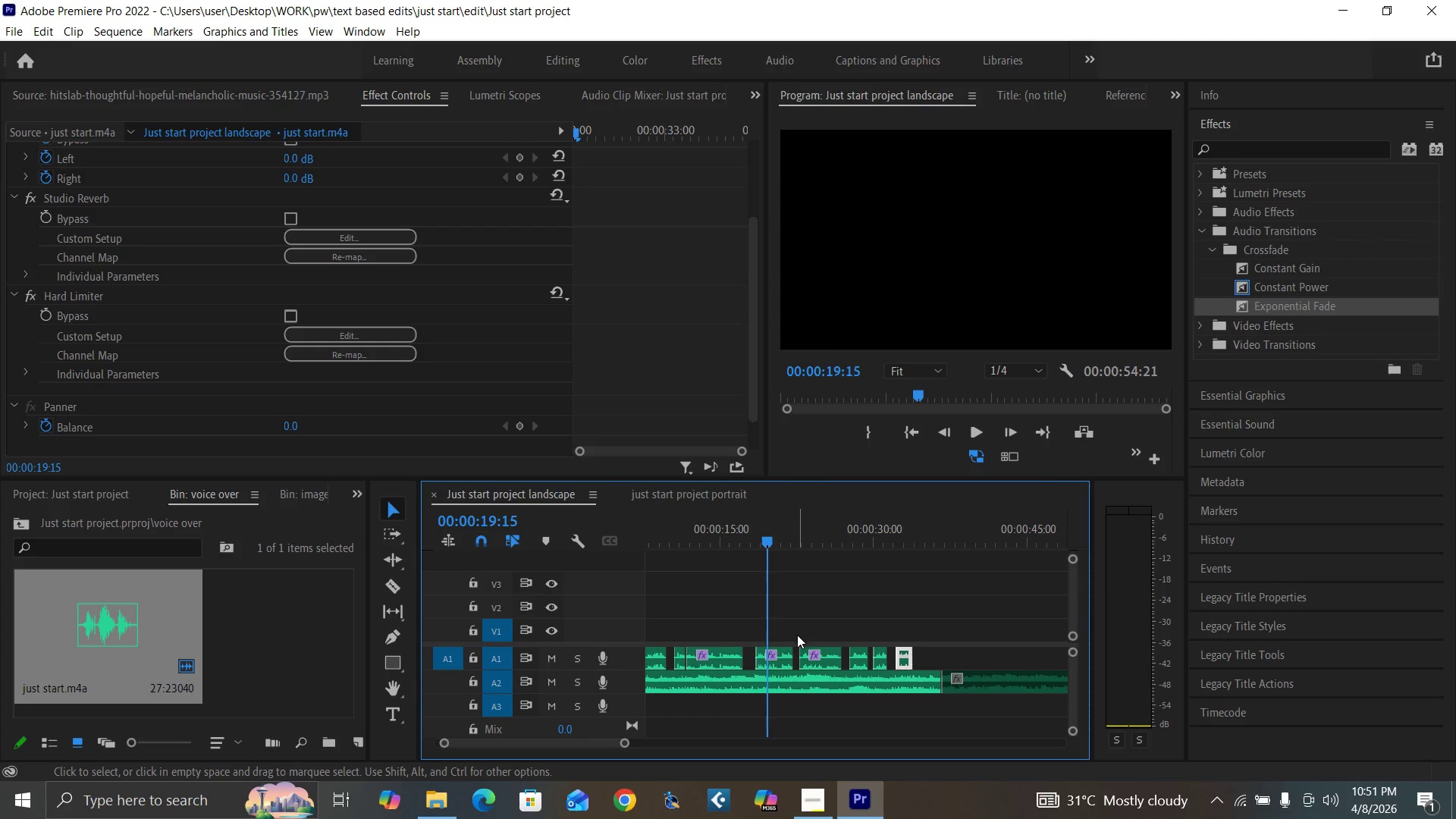 
key(Space)
 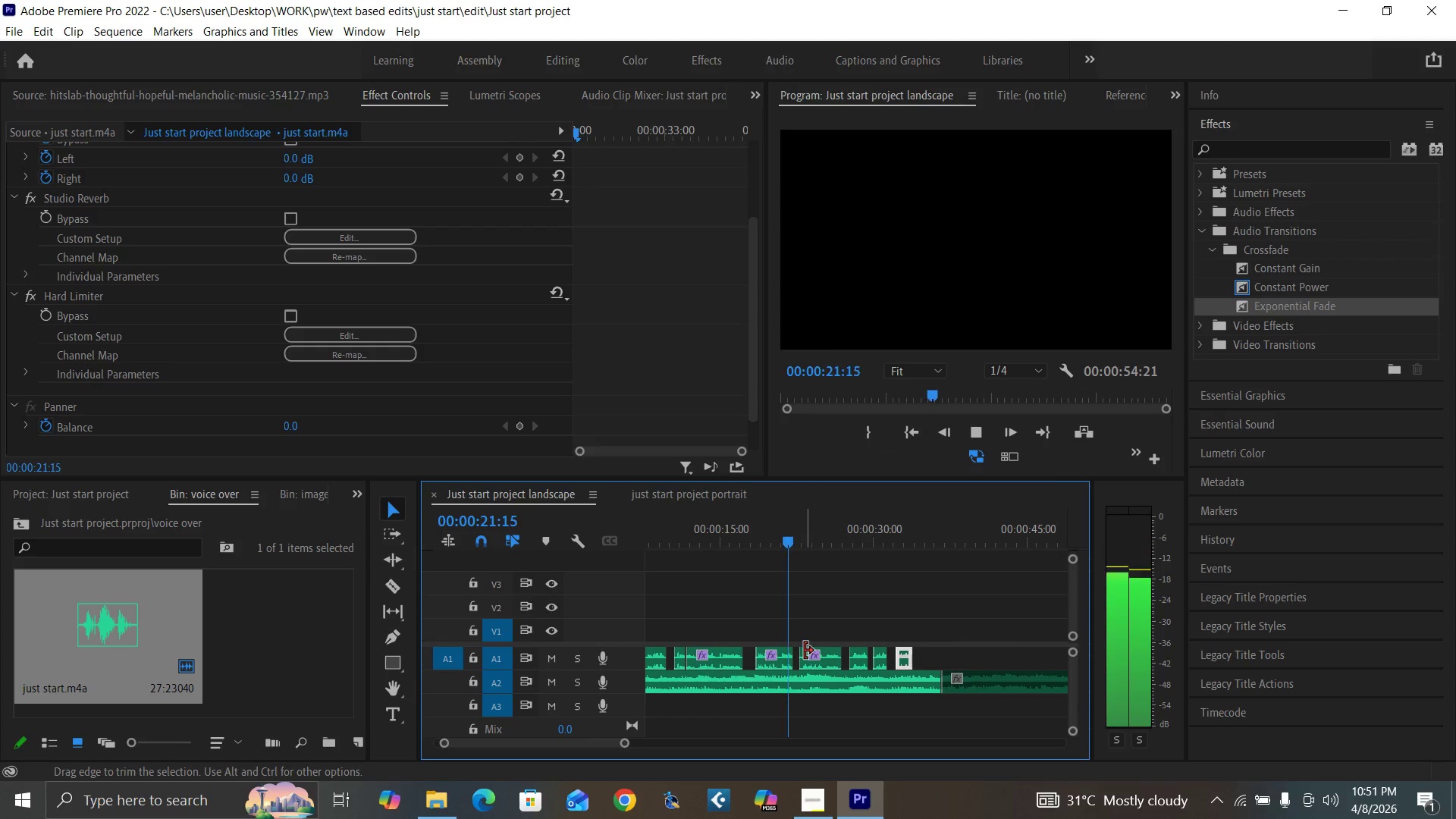 
key(Space)
 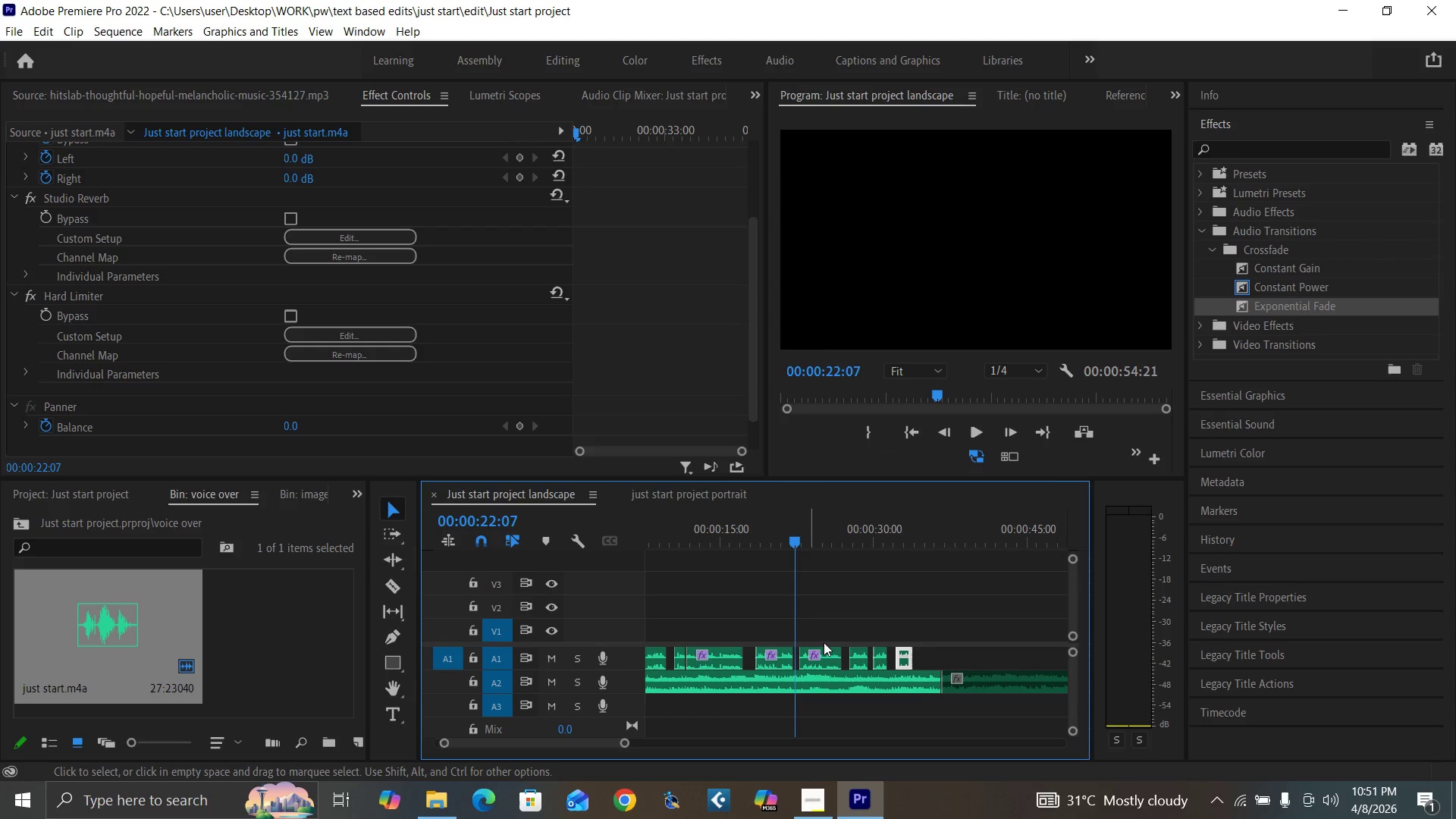 
key(Space)
 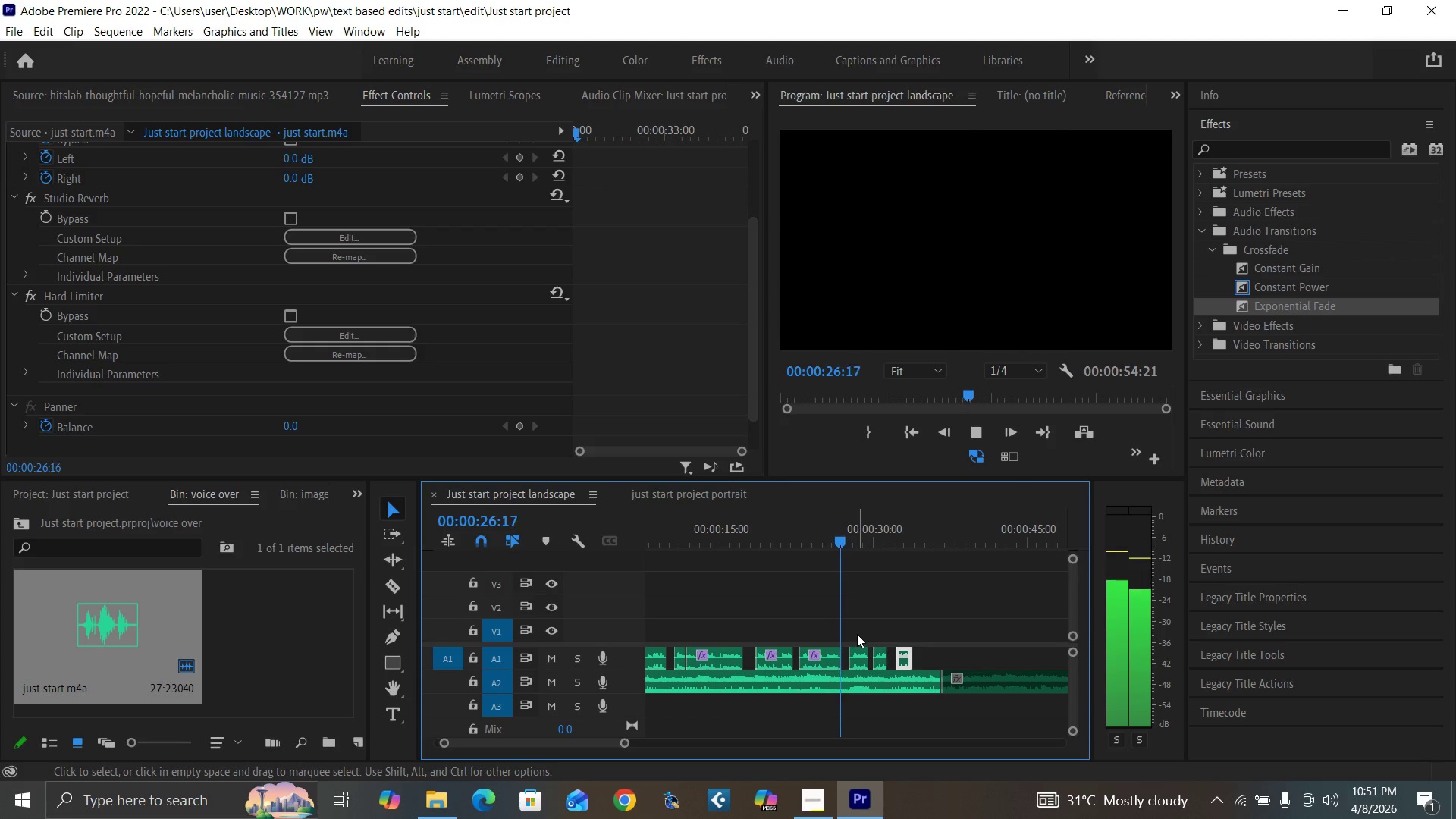 
wait(9.45)
 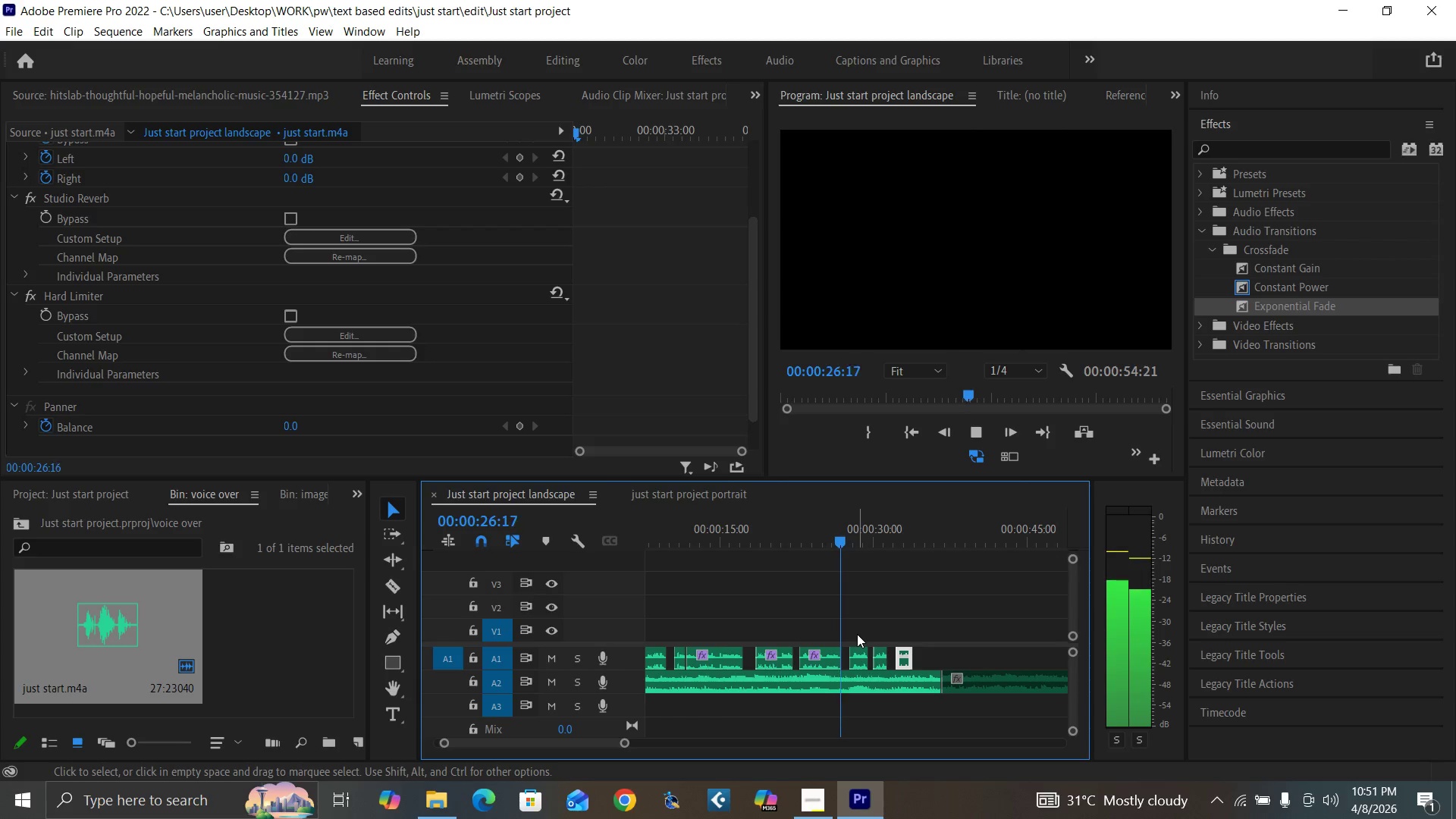 
left_click([758, 535])
 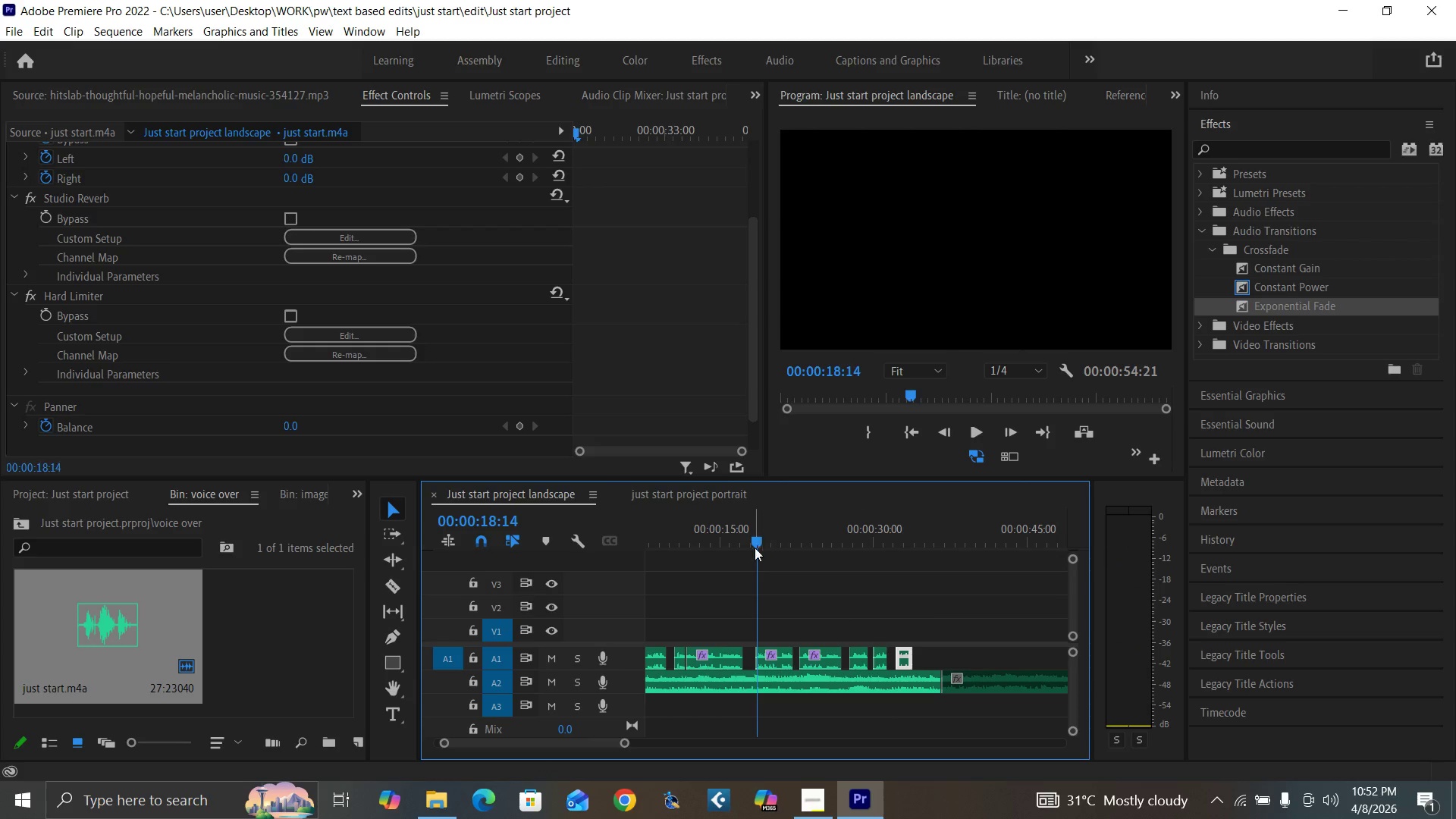 
key(Space)
 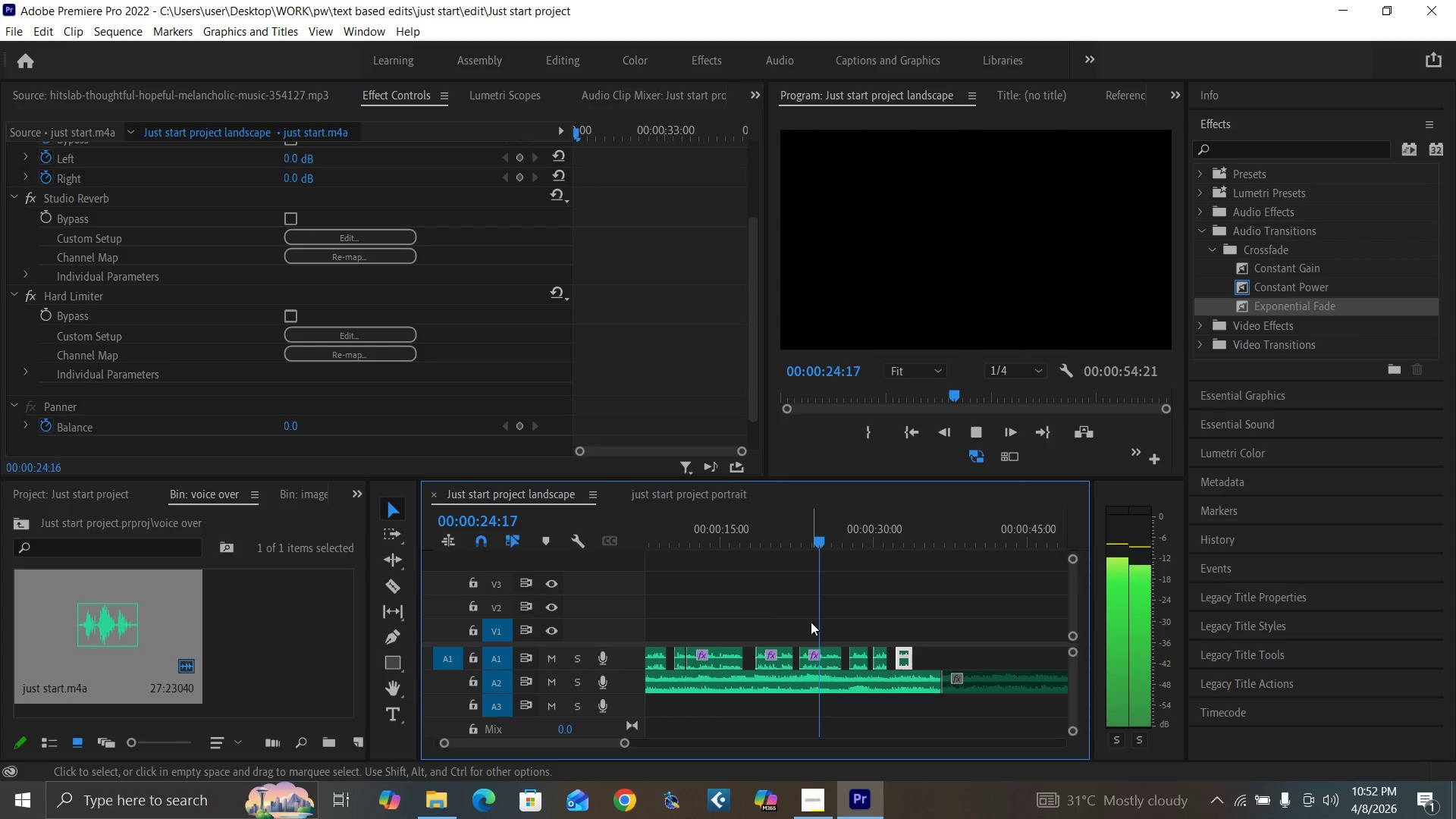 
wait(11.62)
 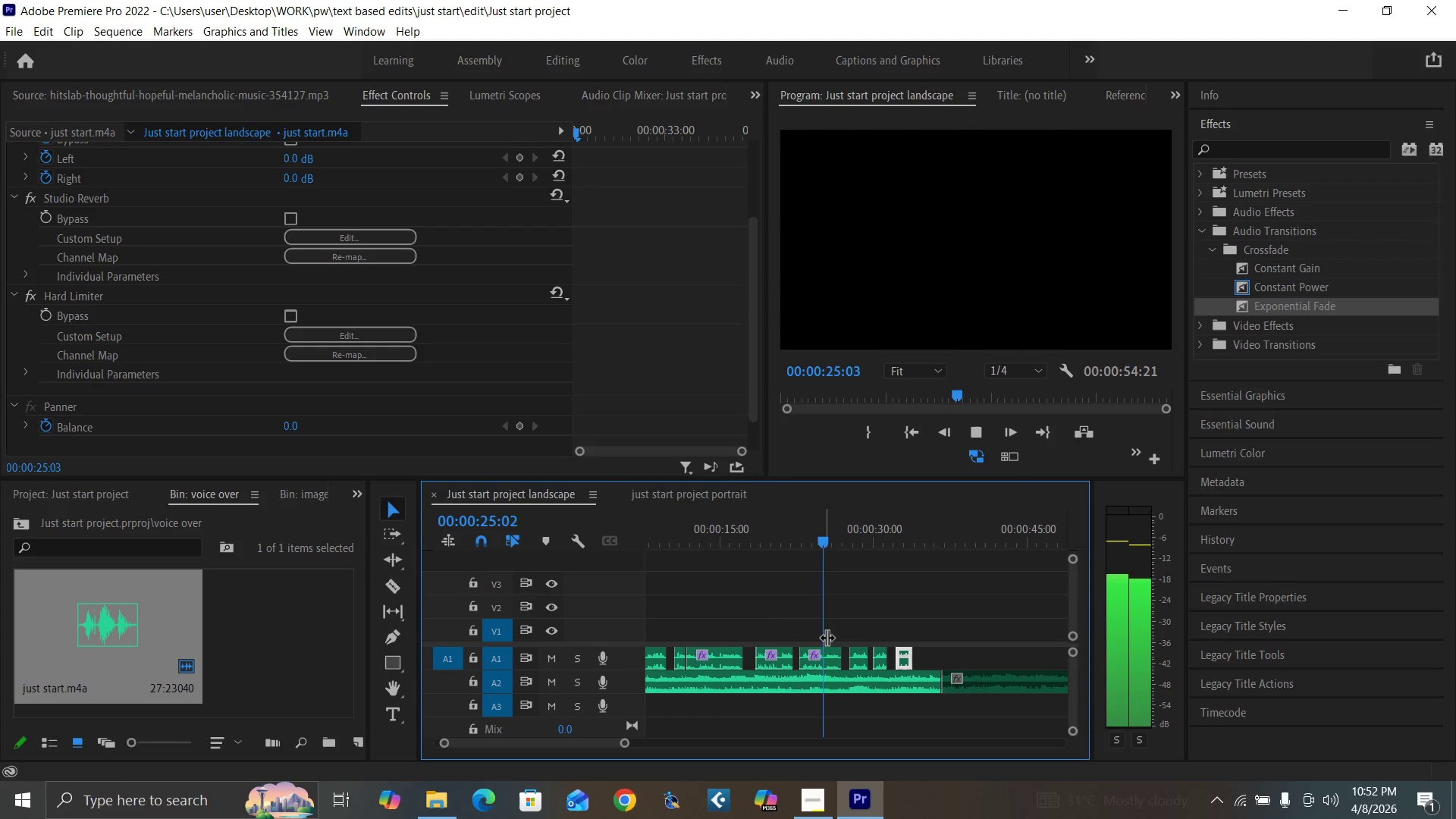 
key(Control+S)
 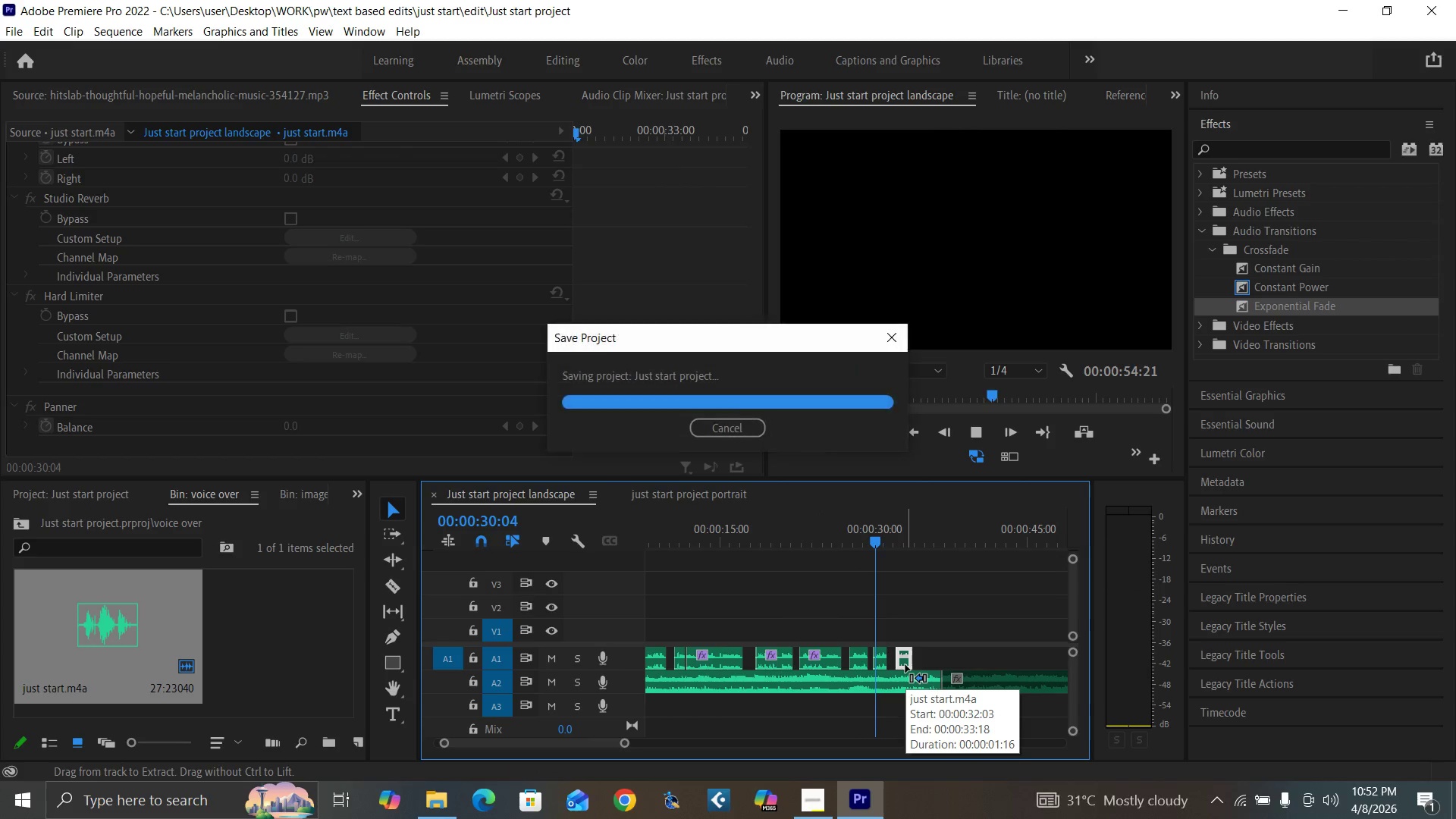 
key(Space)
 